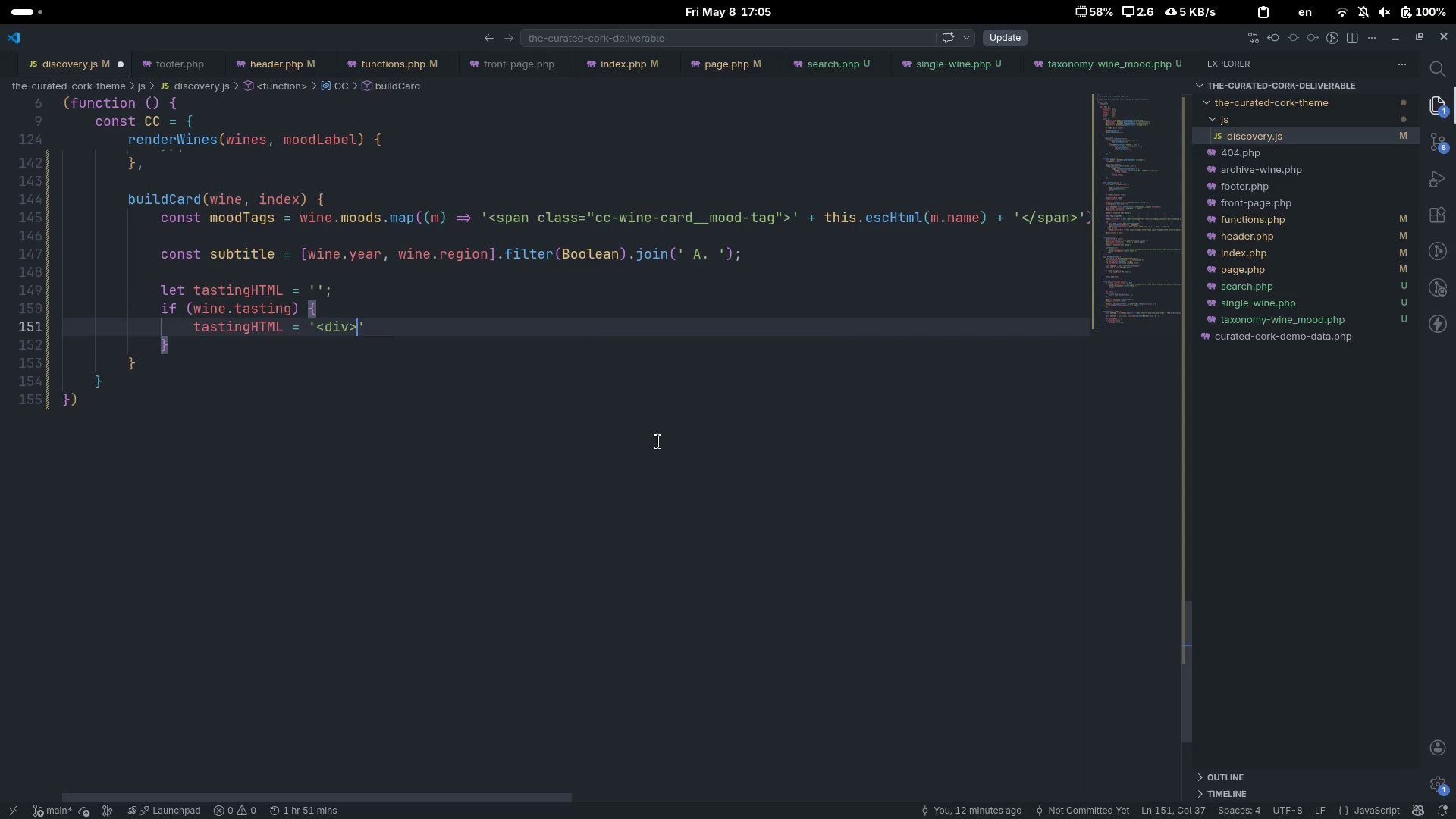 
key(ArrowLeft)
 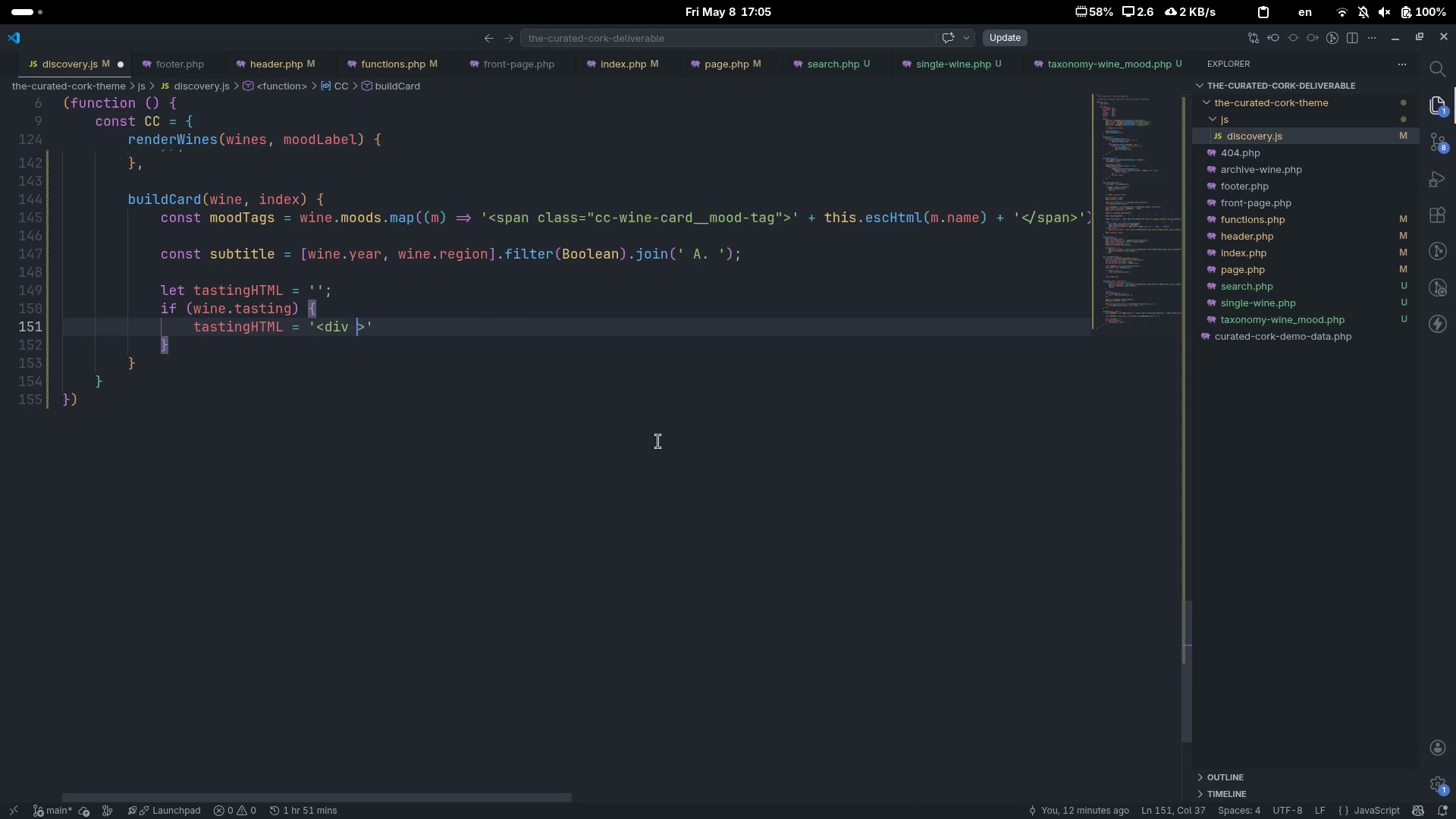 
type( class="")
 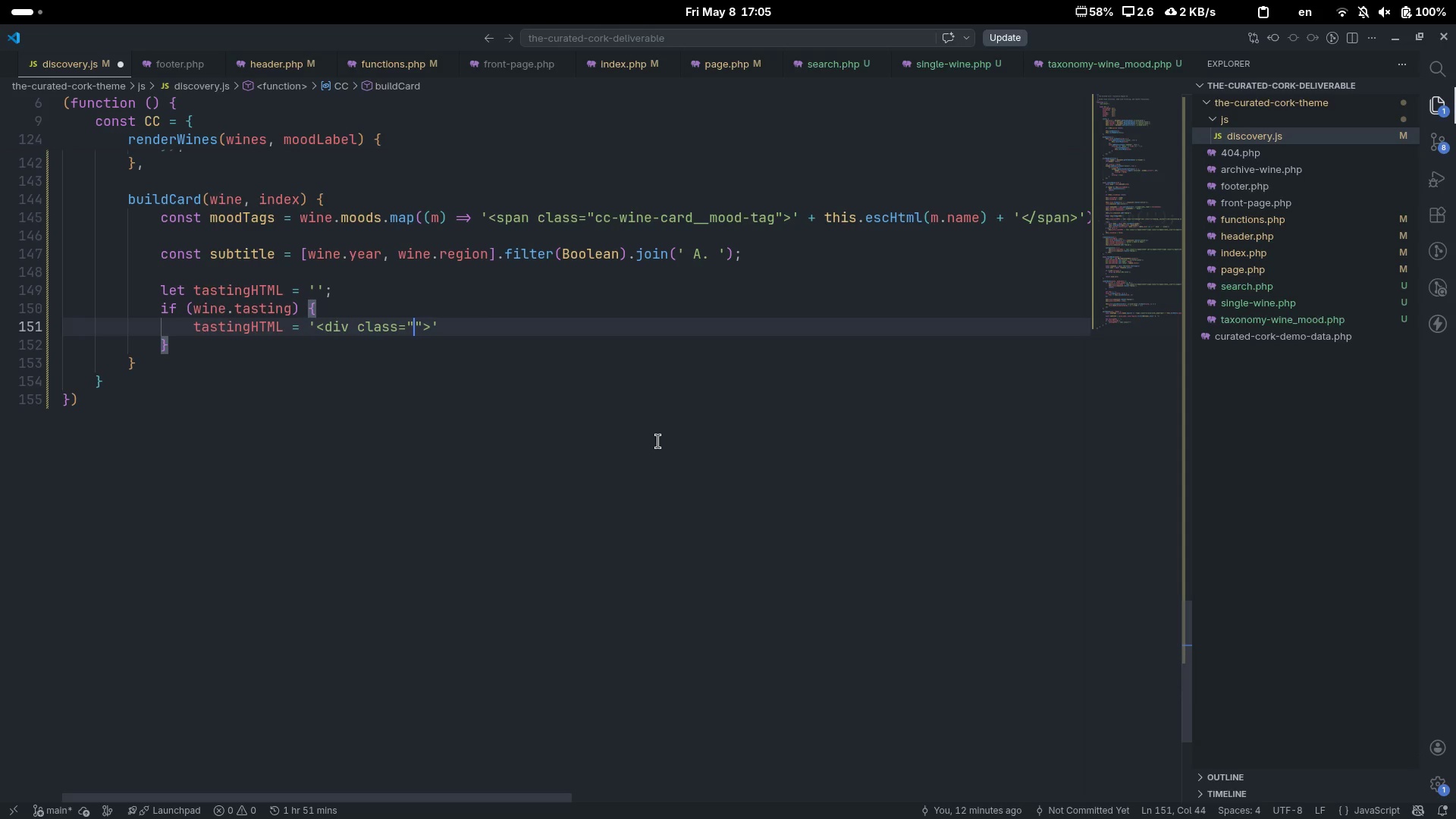 
 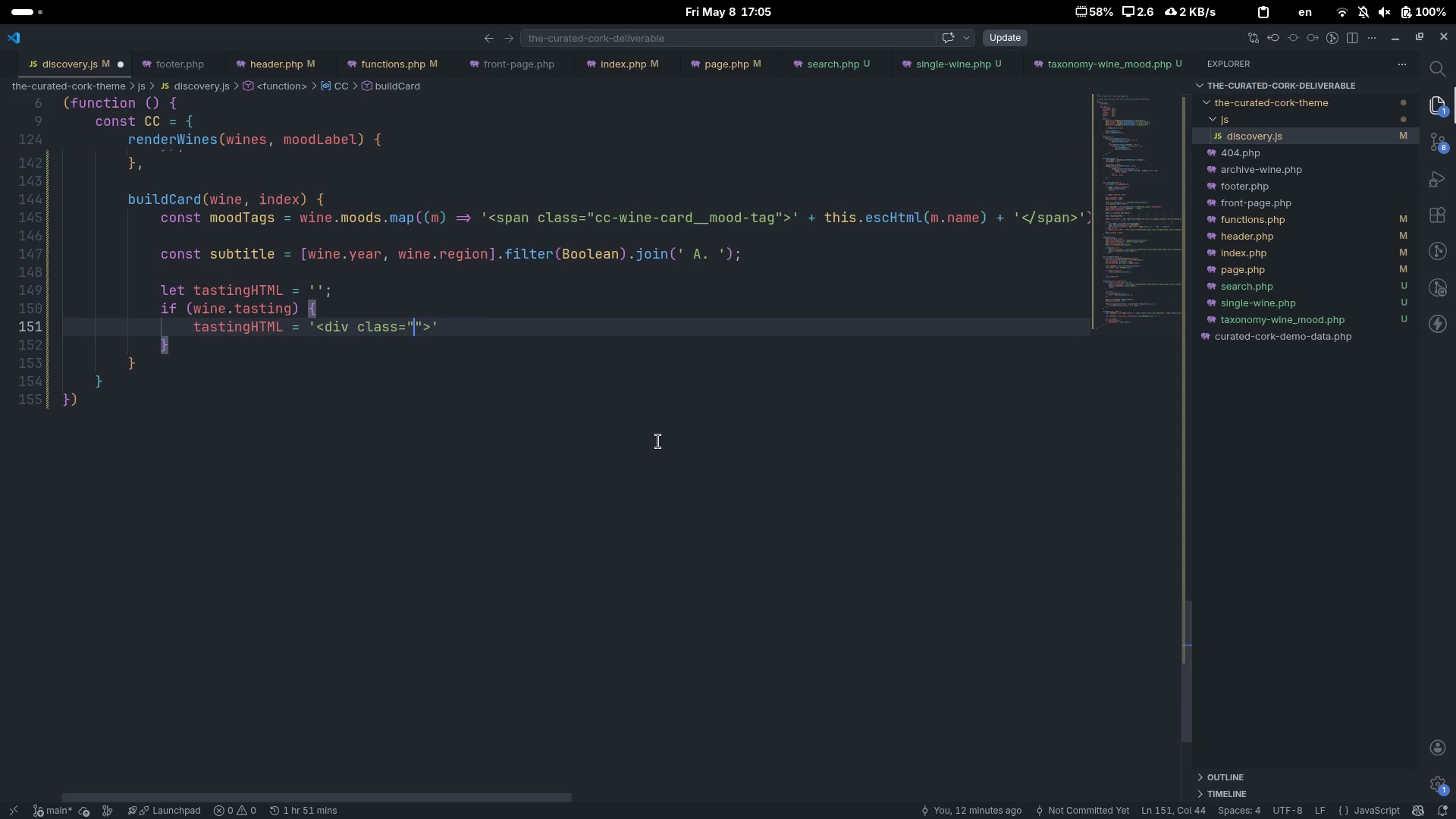 
key(ArrowLeft)
 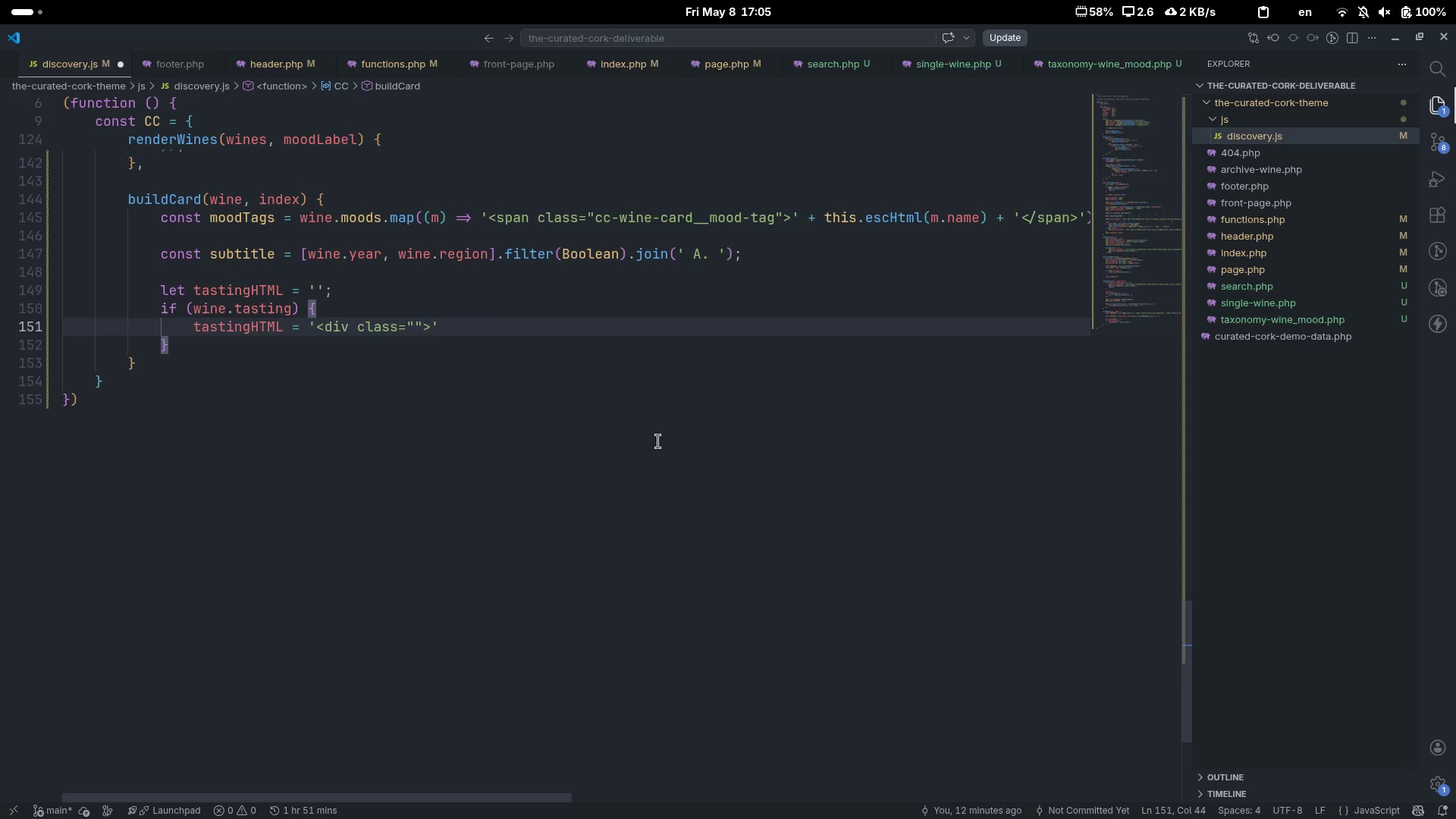 
type(cc-wine-card__detail[End] + )
 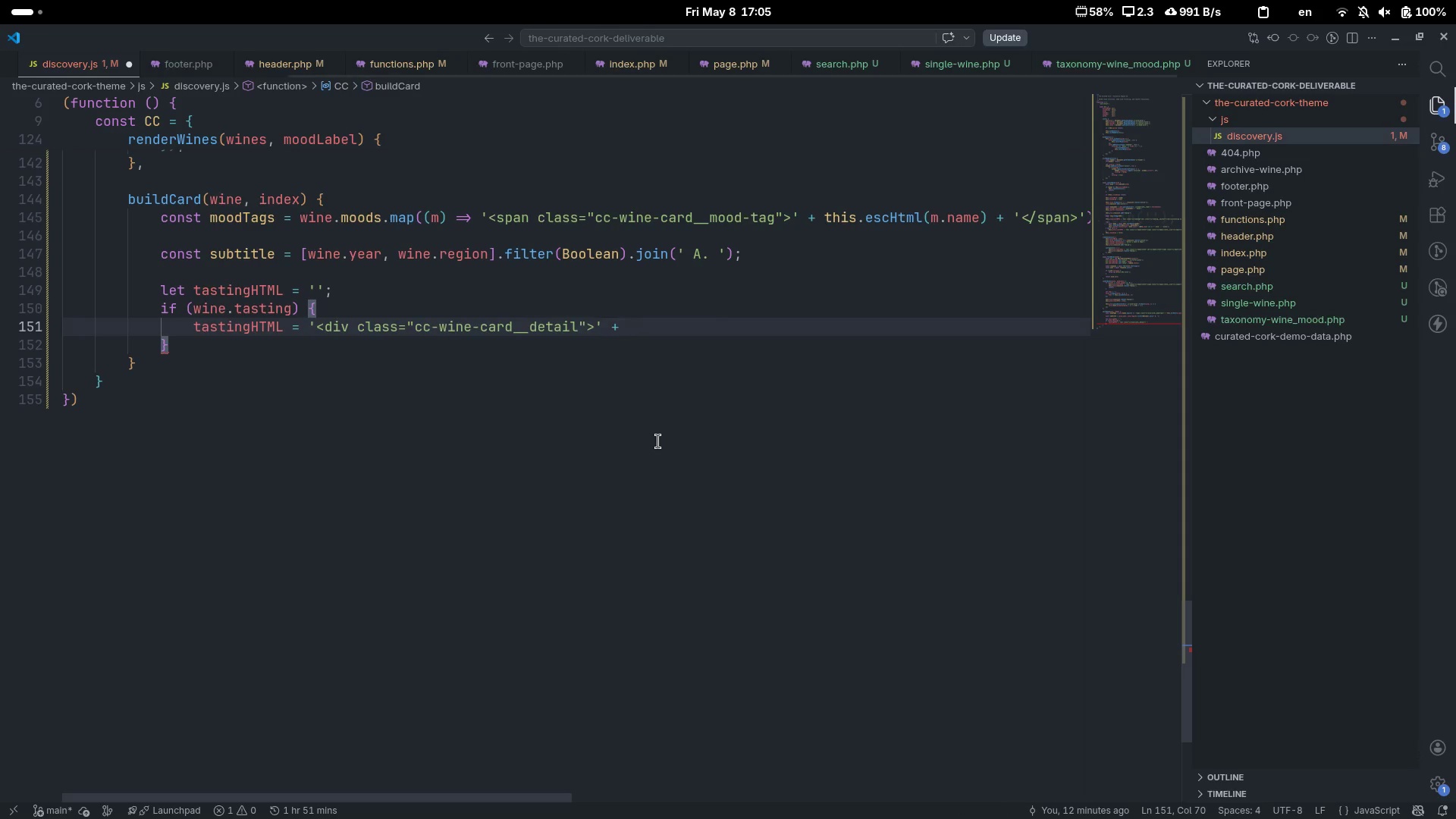 
key(Enter)
 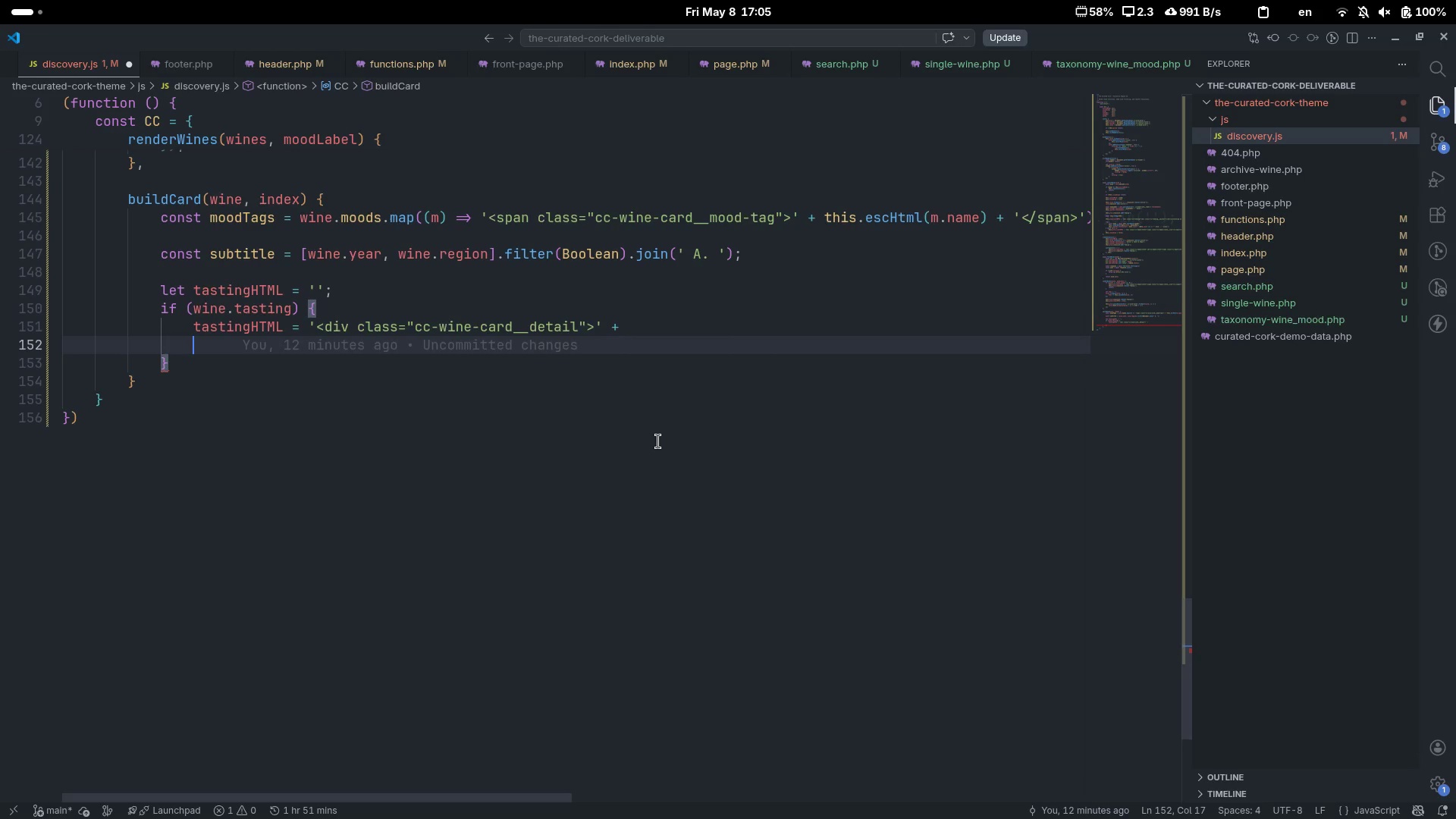 
key(Shift+ShiftLeft)
 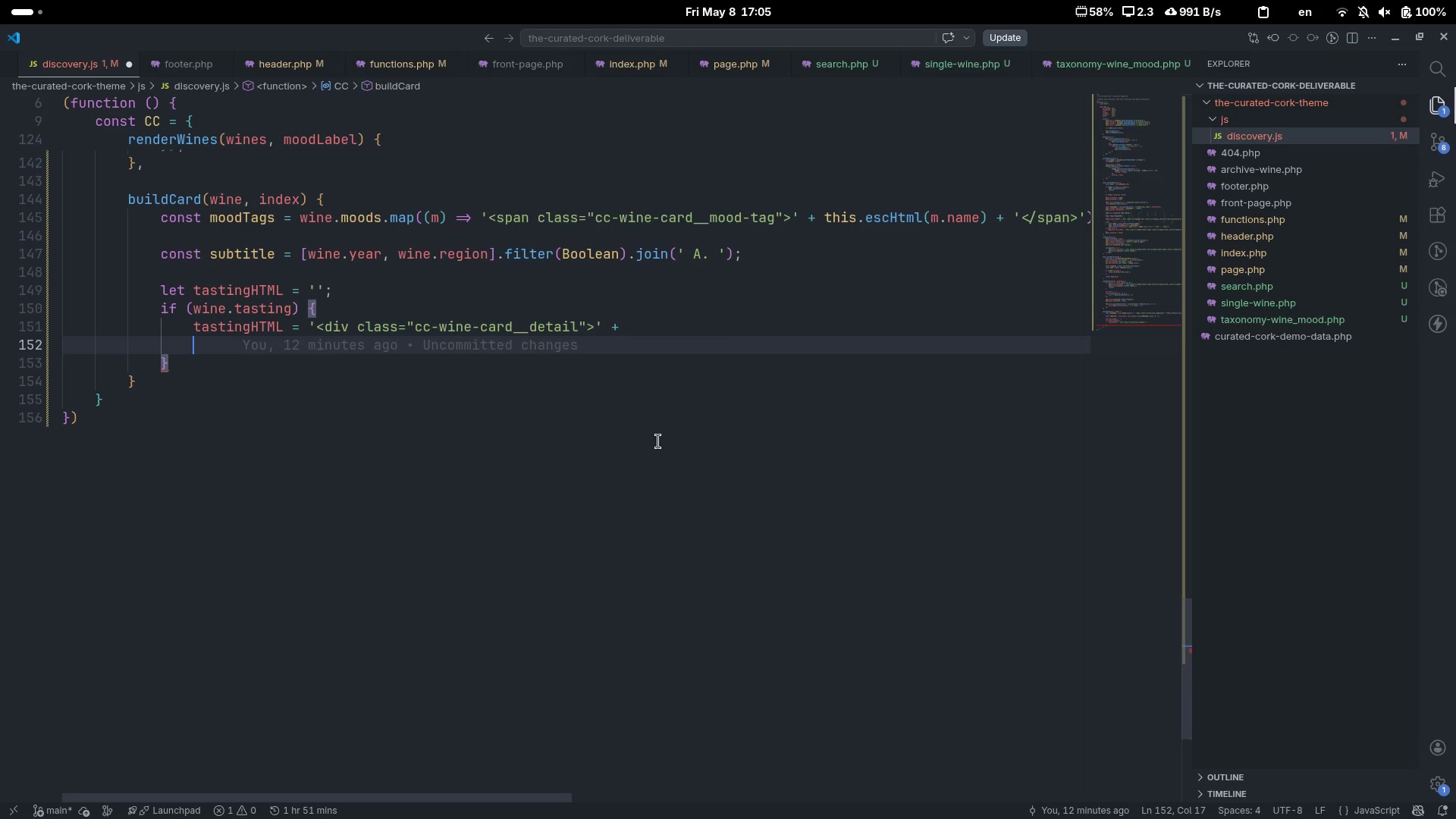 
key(Quote)
 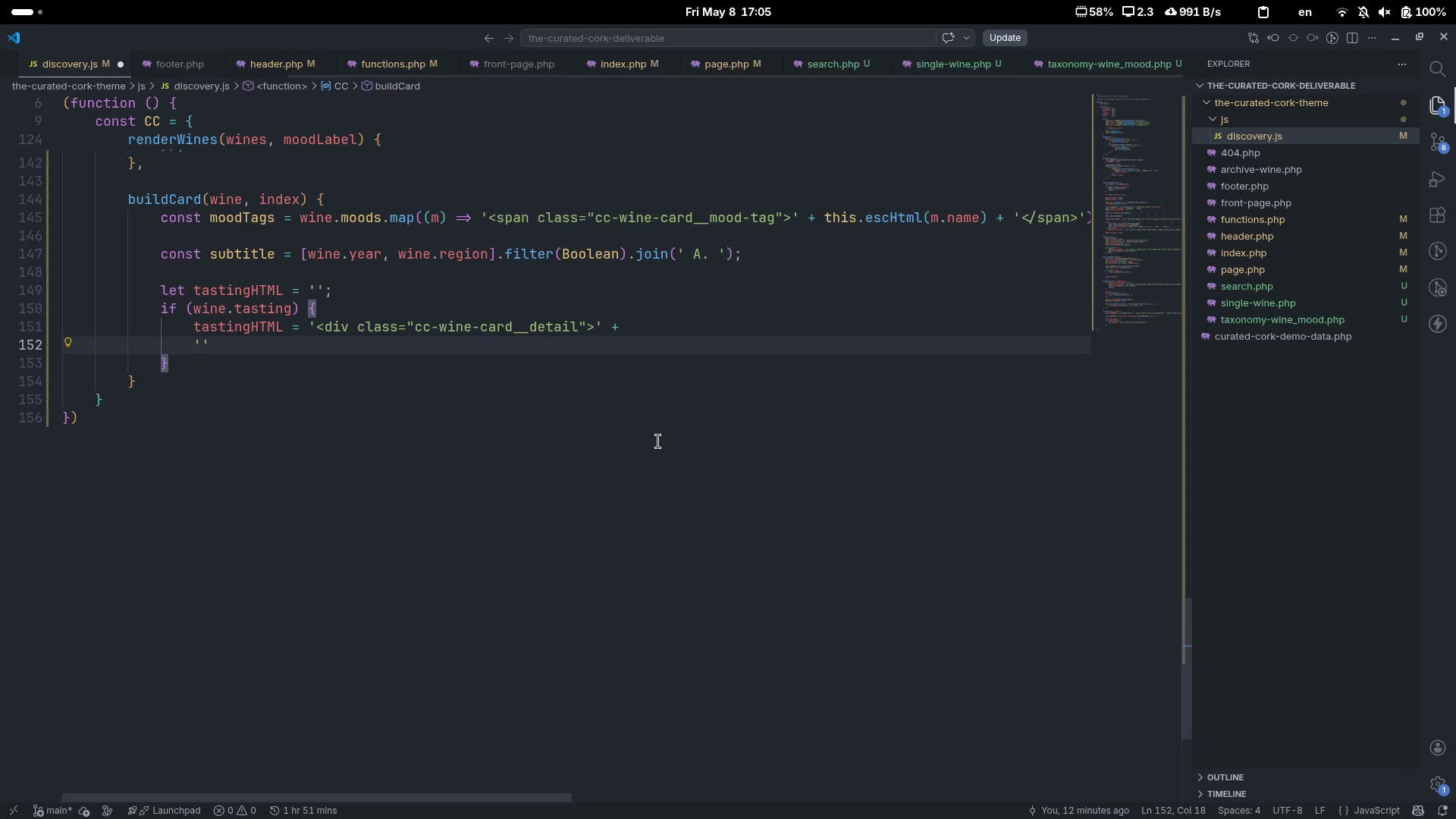 
key(Shift+ShiftLeft)
 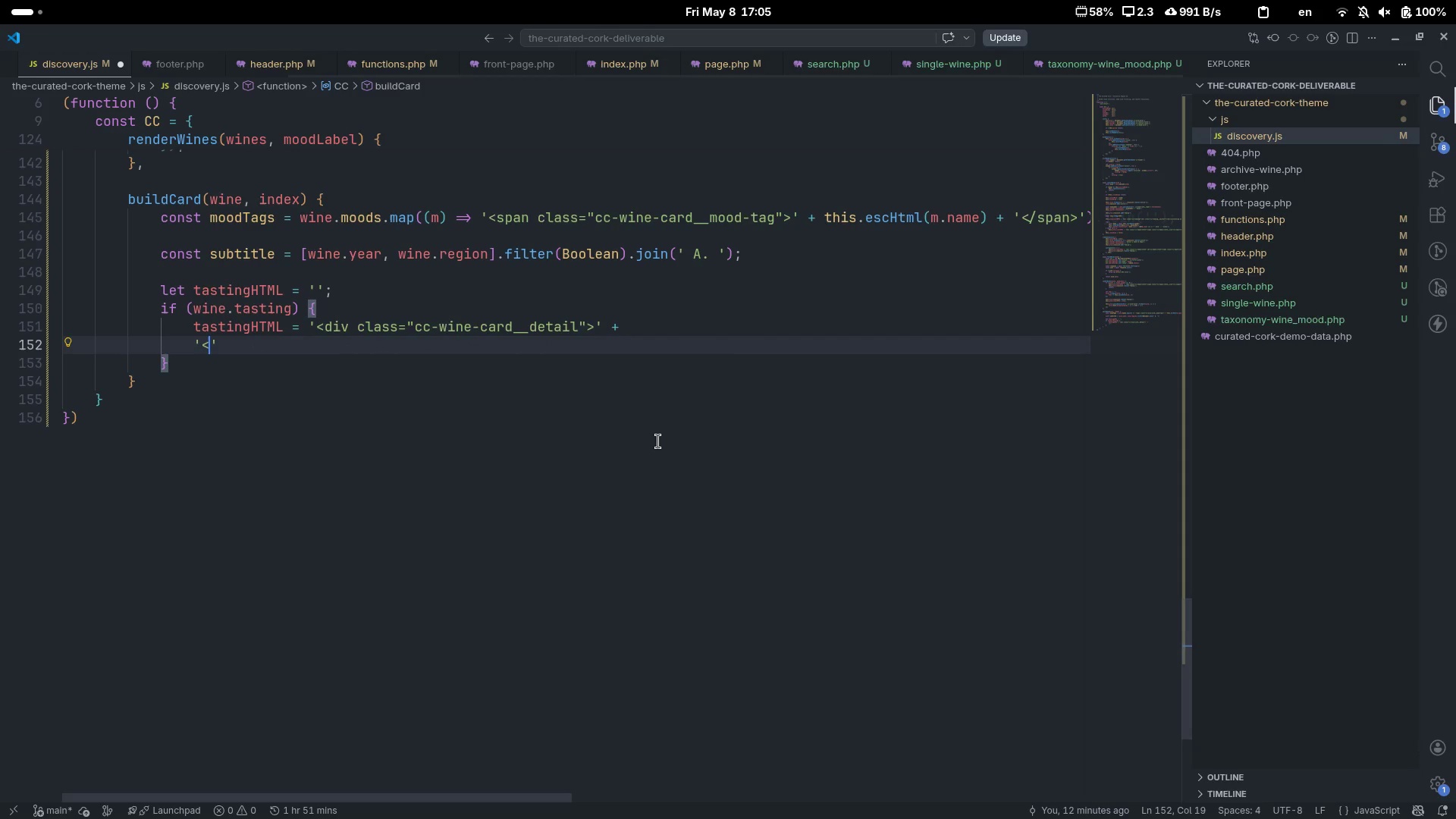 
key(Shift+Comma)
 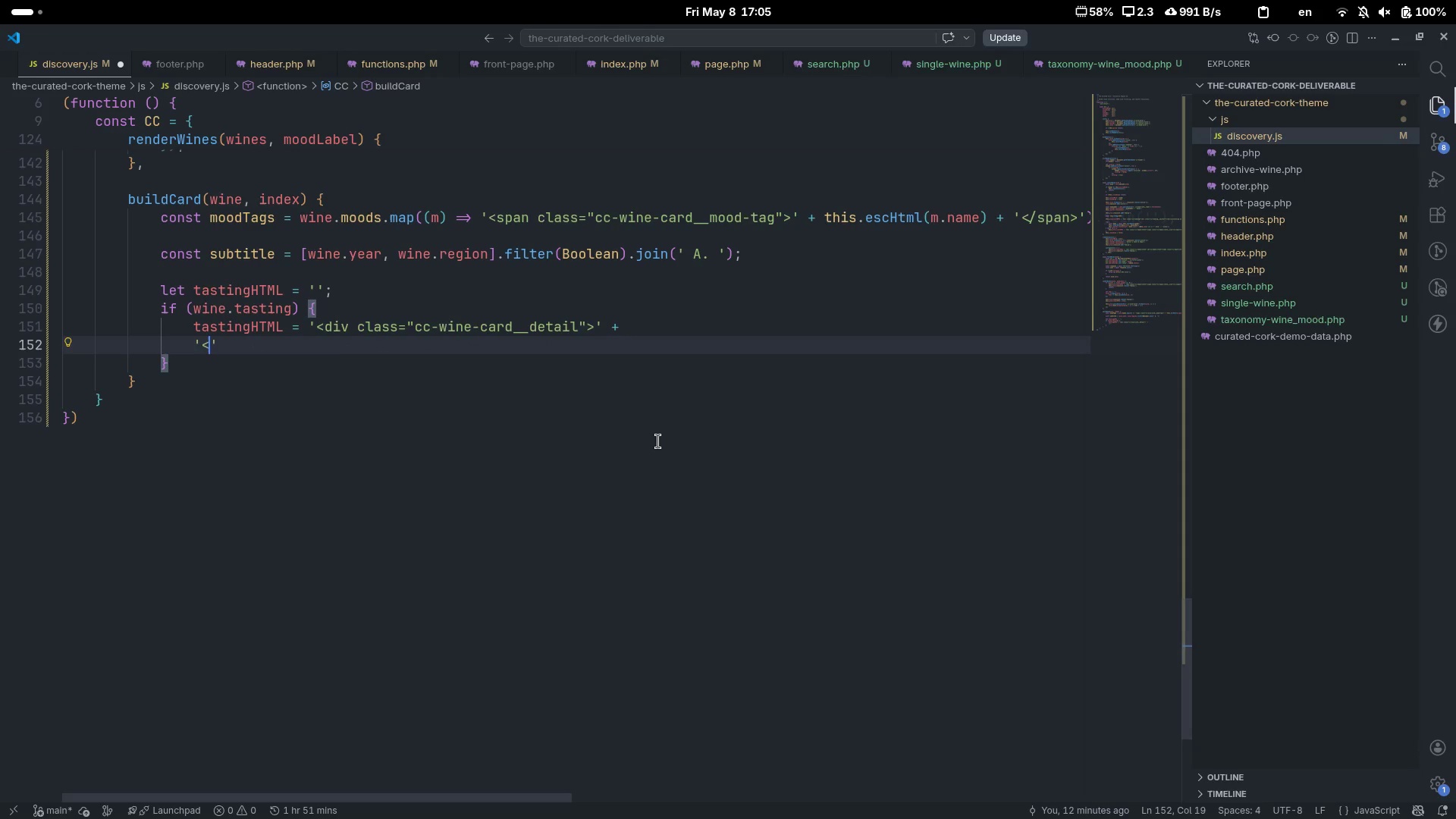 
key(Shift+ShiftLeft)
 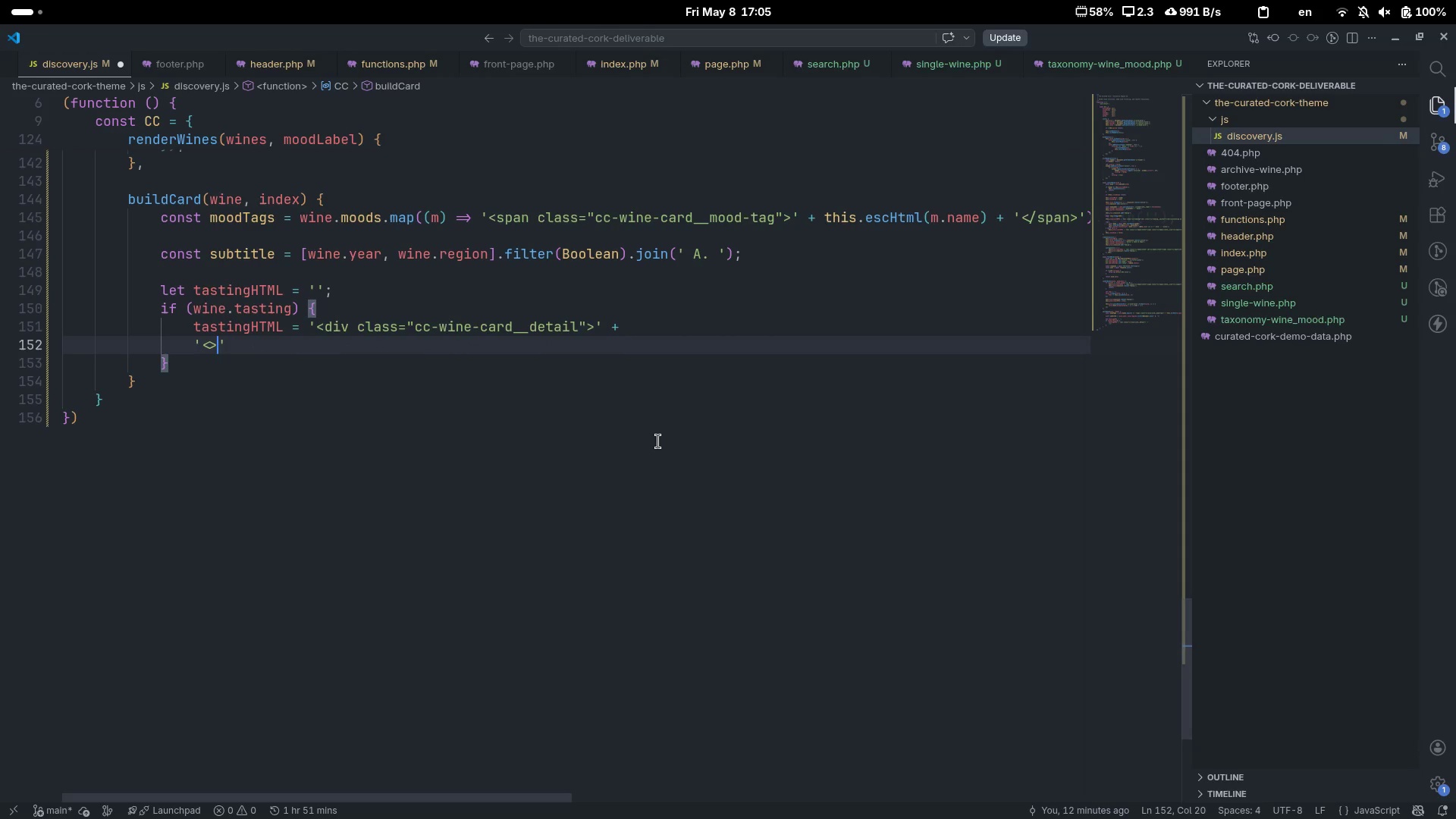 
key(Shift+Period)
 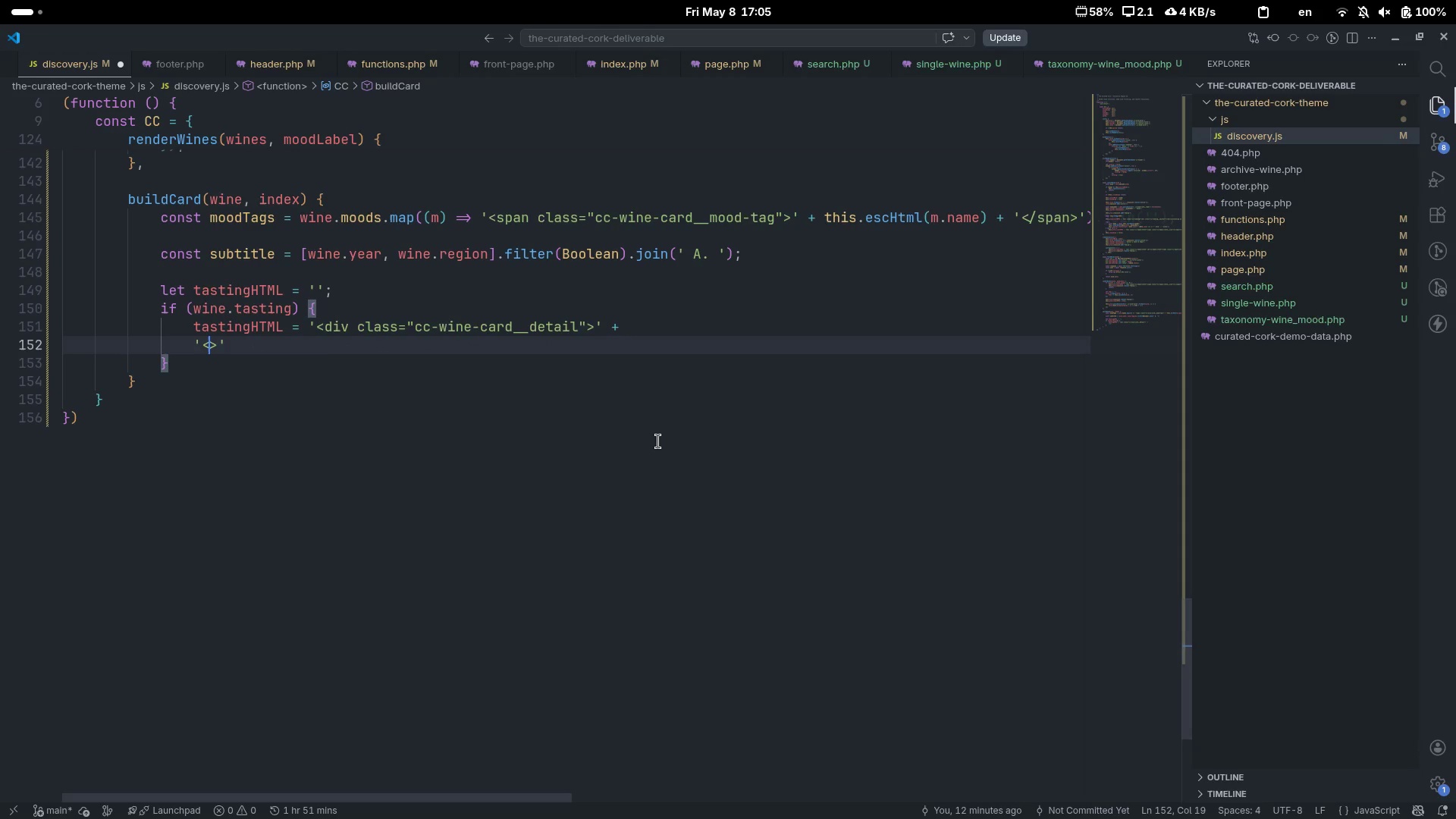 
key(ArrowLeft)
 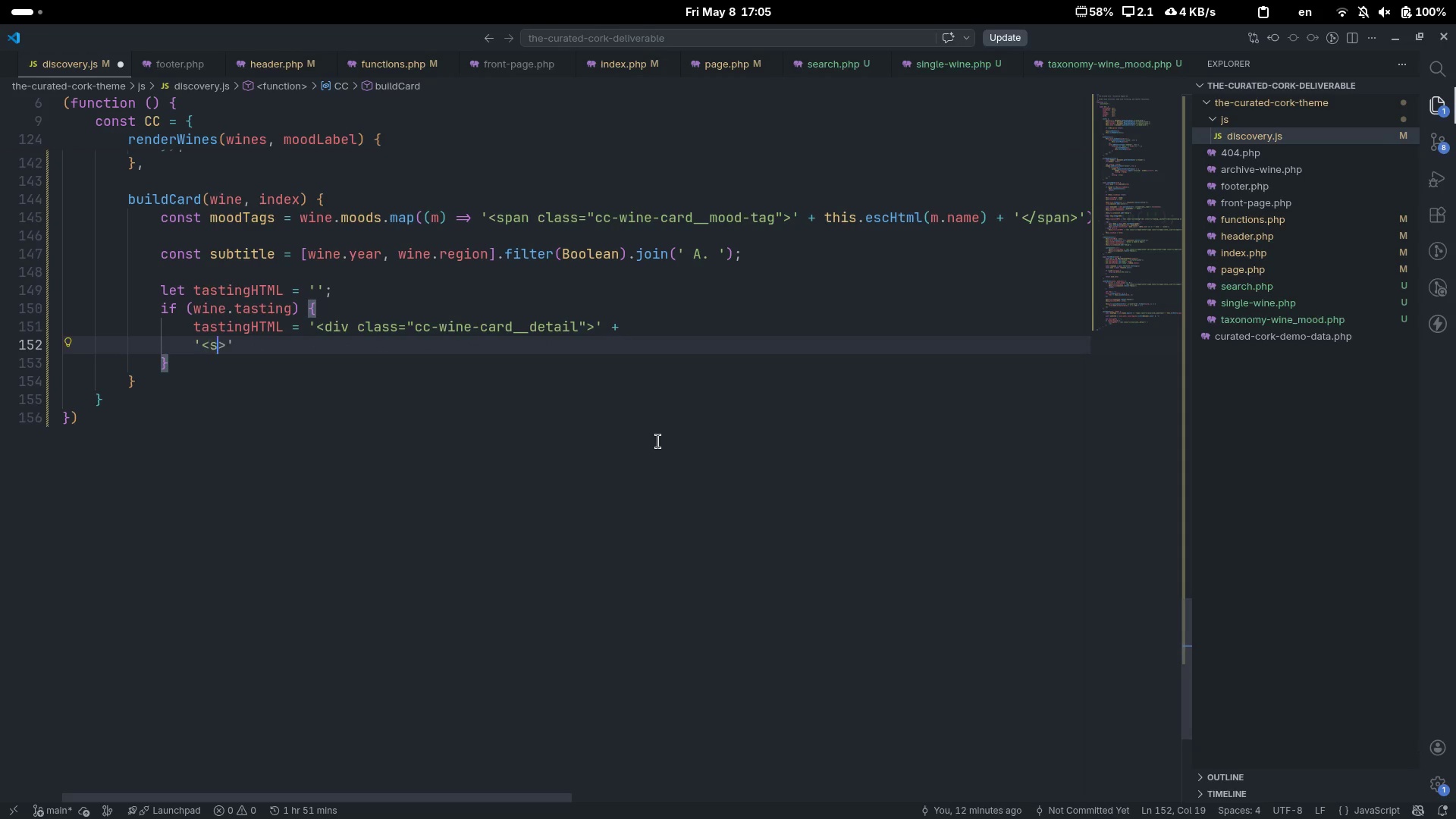 
type(span class-)
key(Backspace)
type(="")
 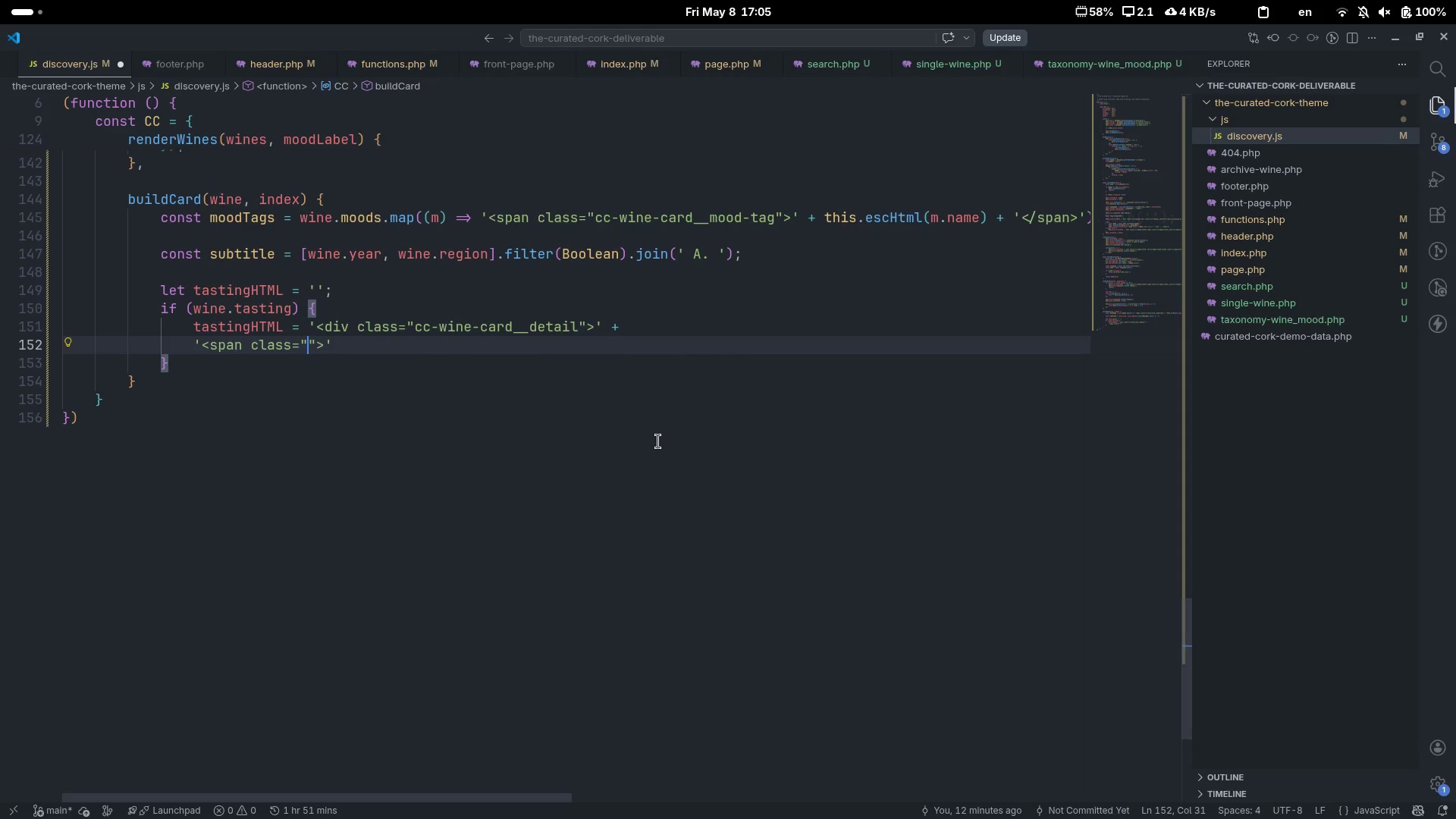 
 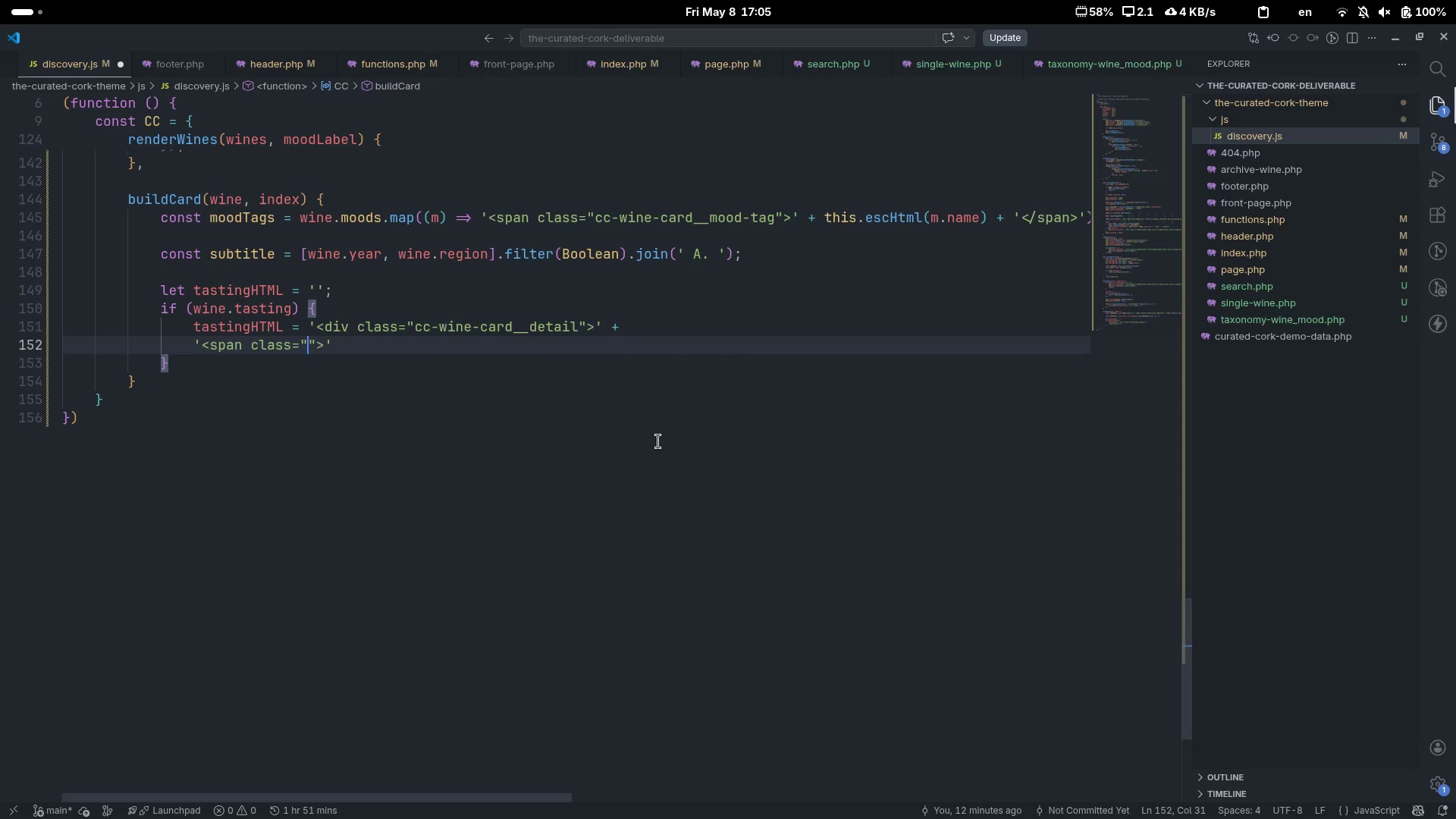 
key(ArrowLeft)
 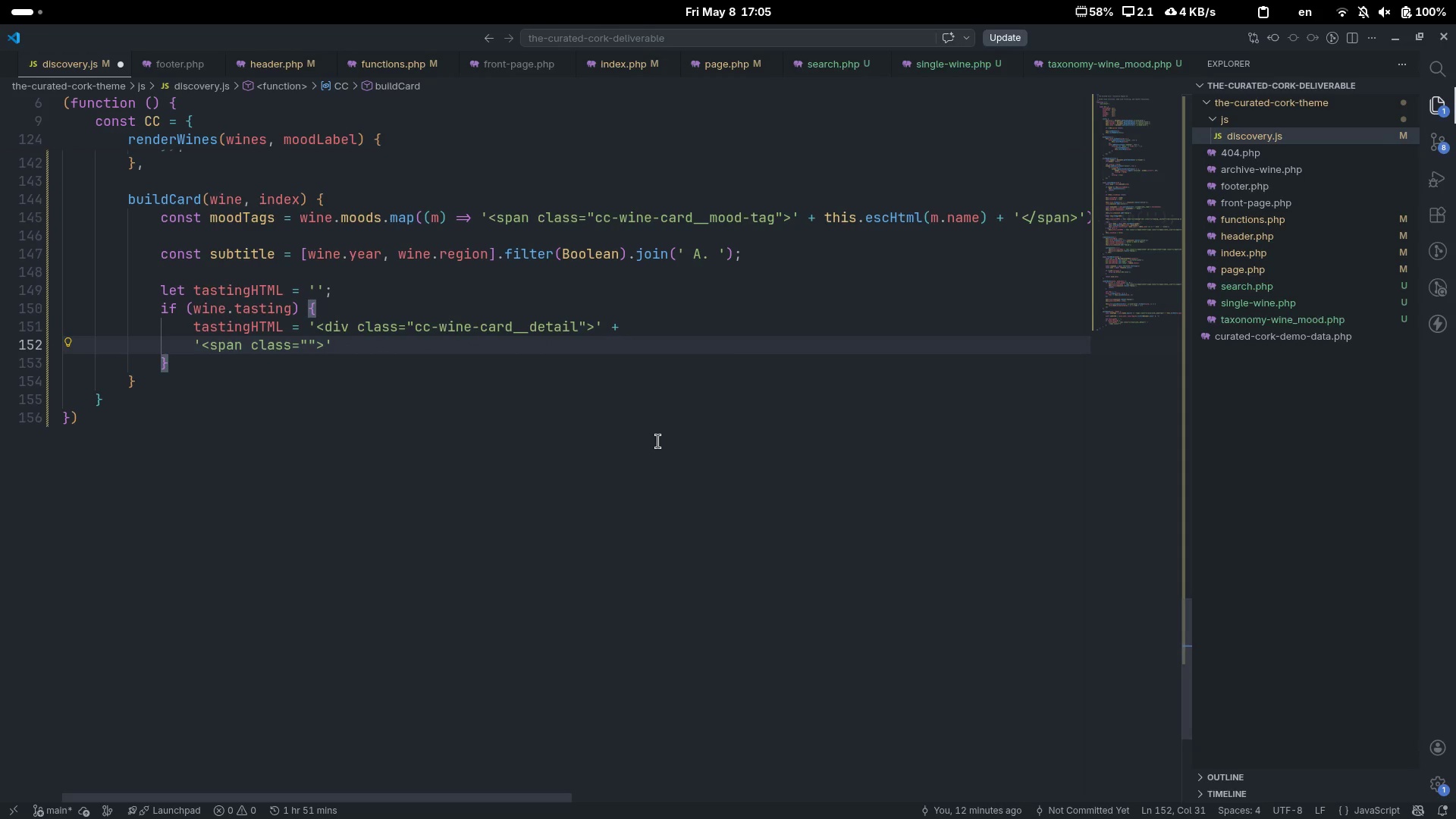 
type(cc-wine-card__detail-label)
 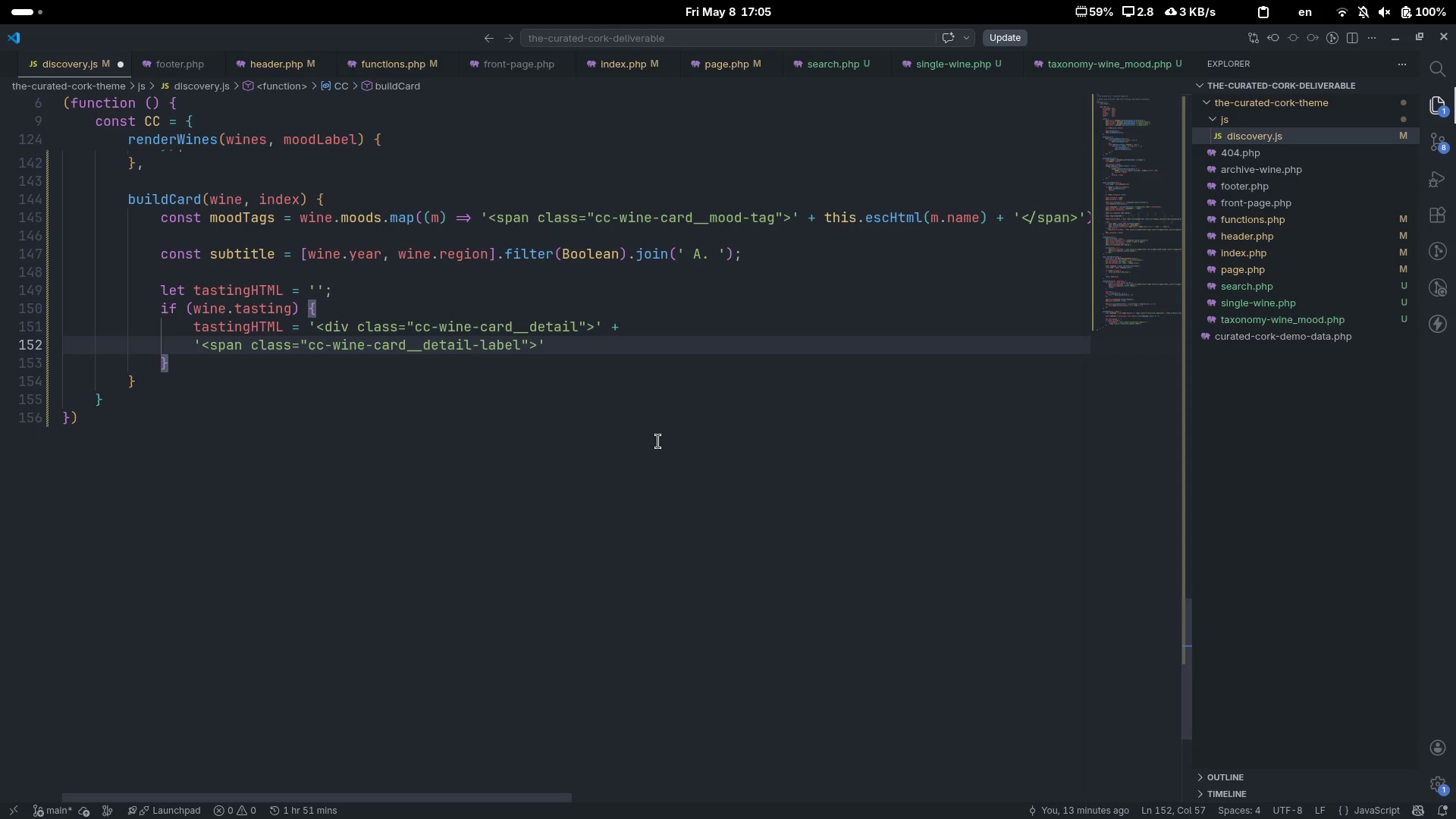 
key(ArrowRight)
 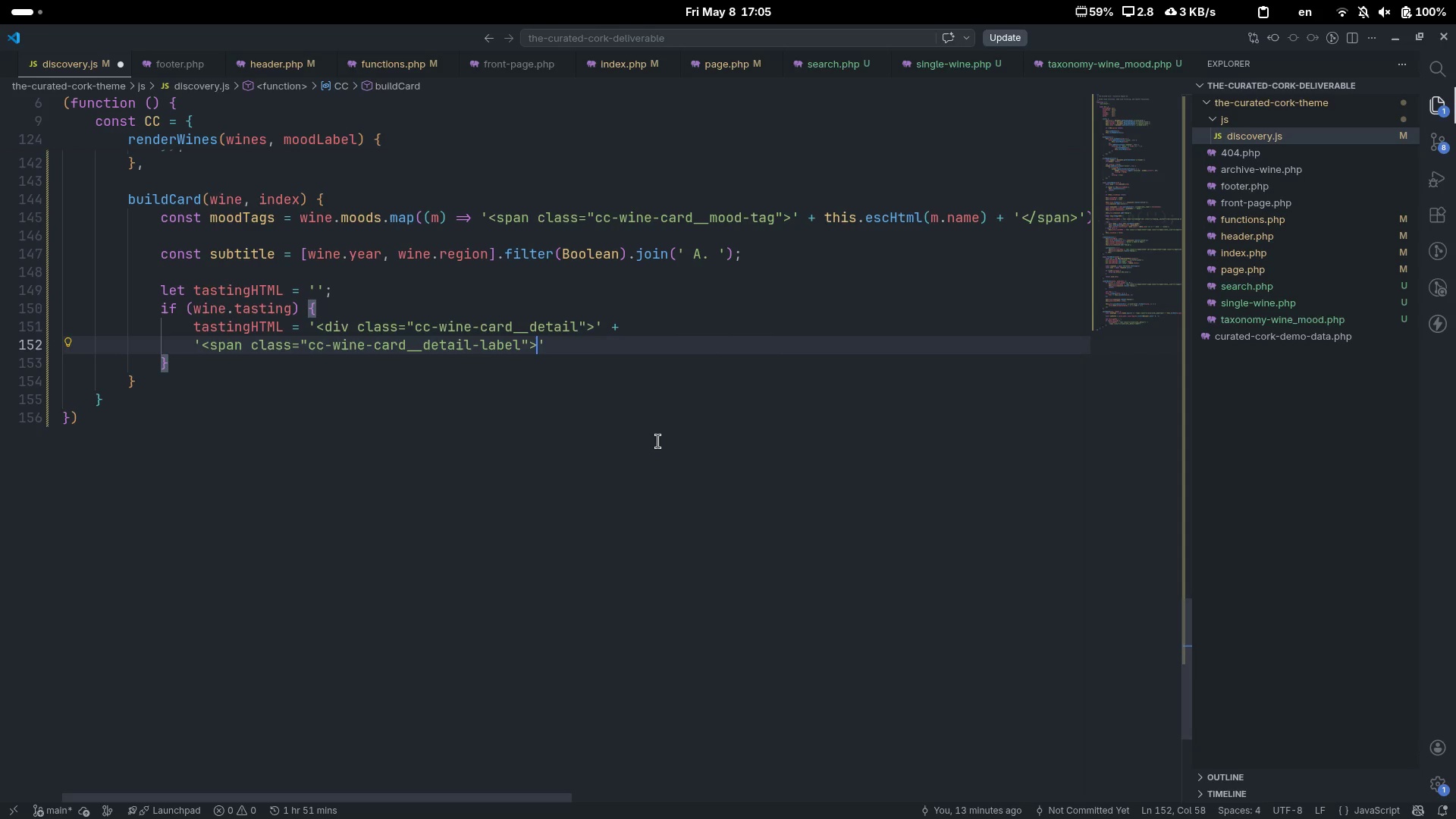 
key(ArrowRight)
 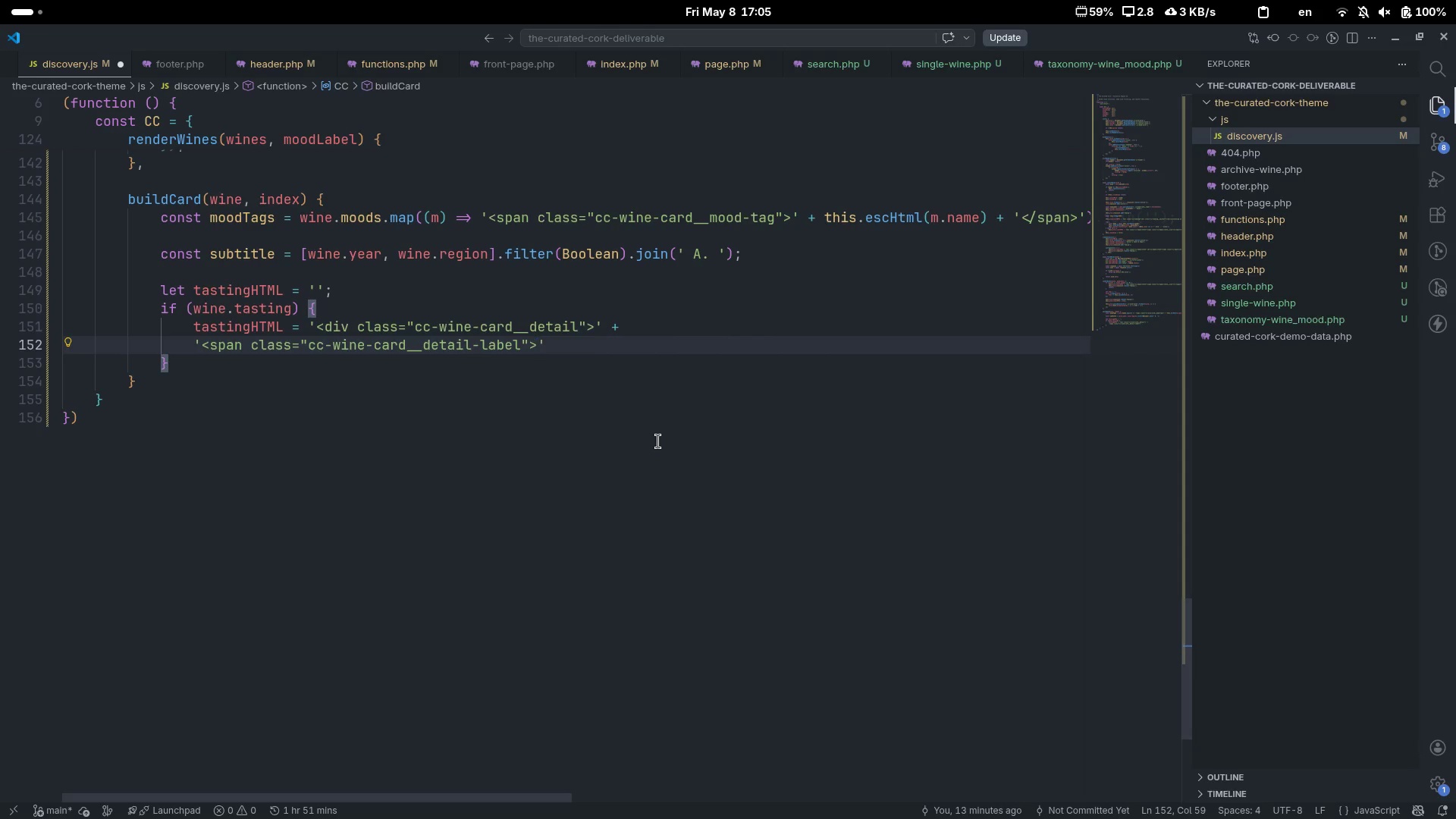 
type(Tasting Notes<>)
 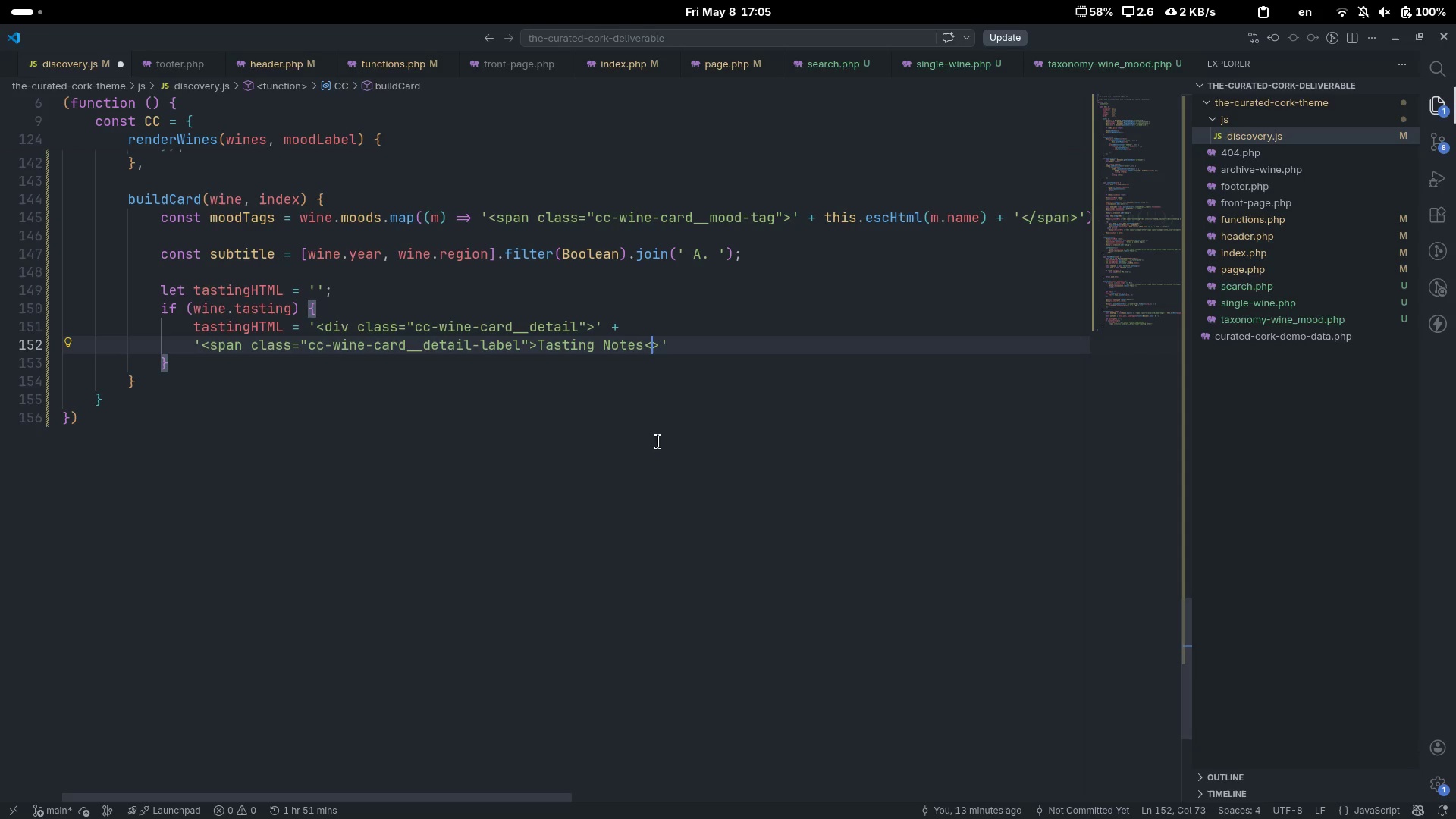 
key(ArrowLeft)
 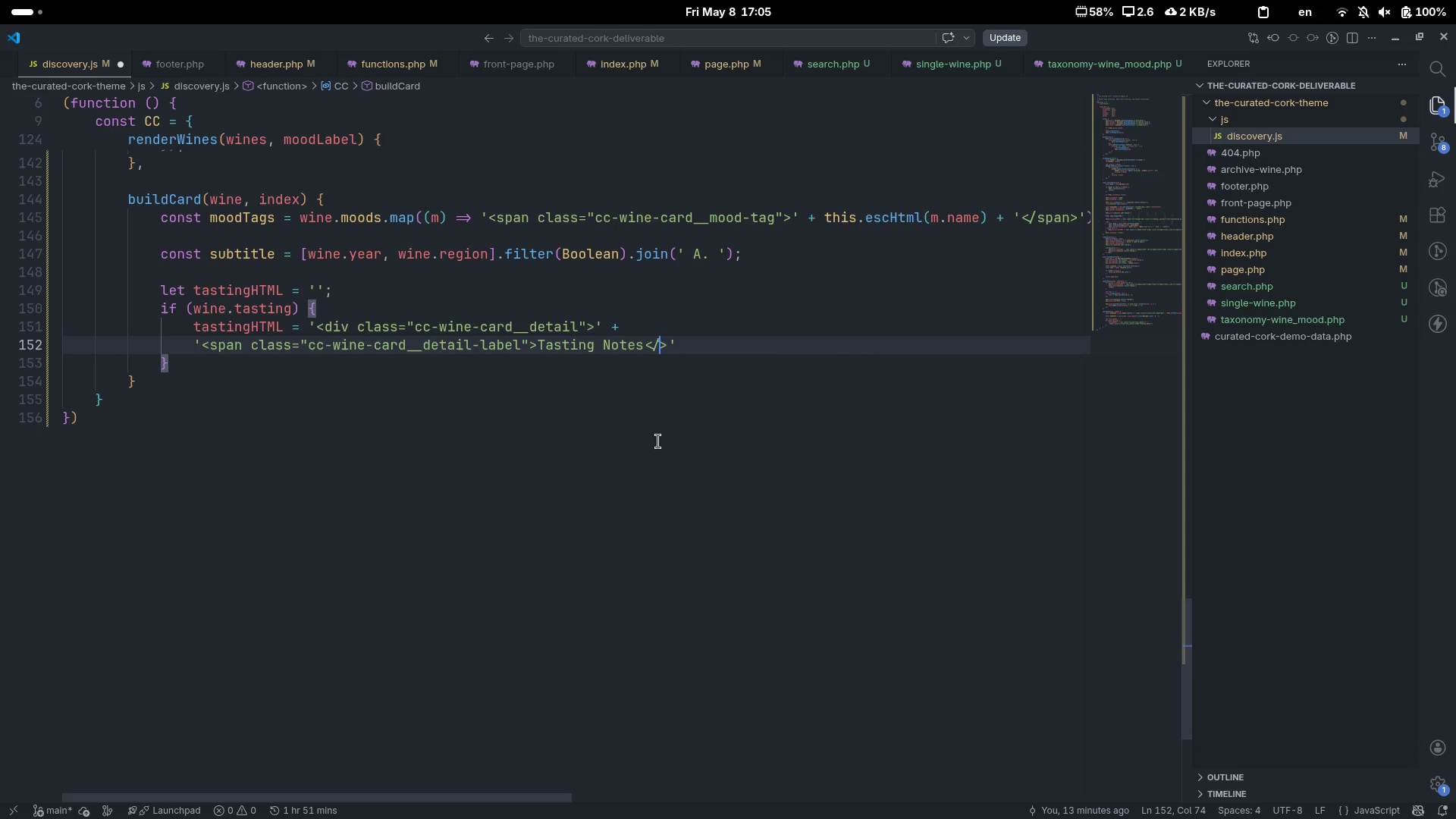 
type(/spn)
key(Backspace)
type(an)
 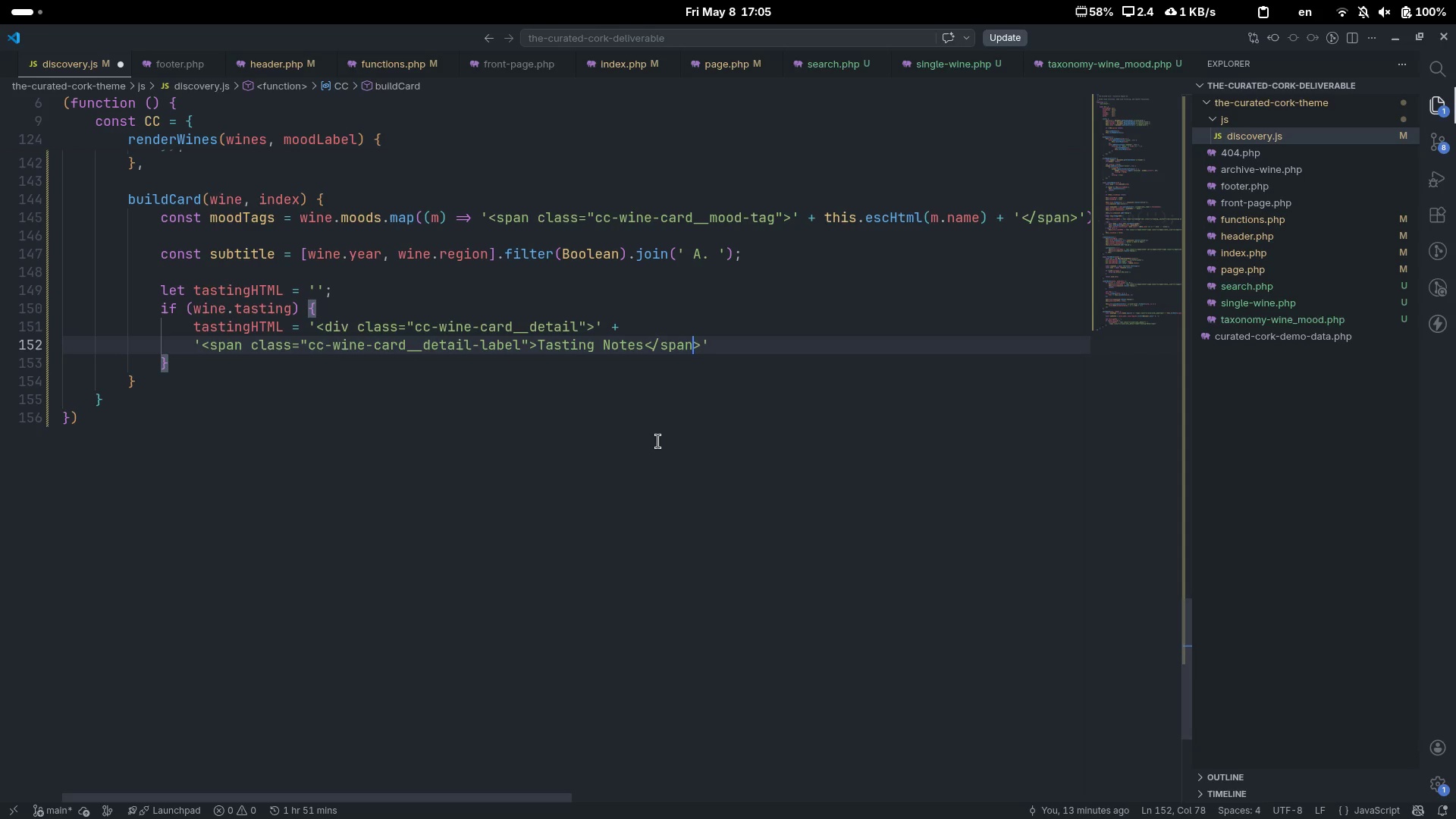 
key(ArrowRight)
 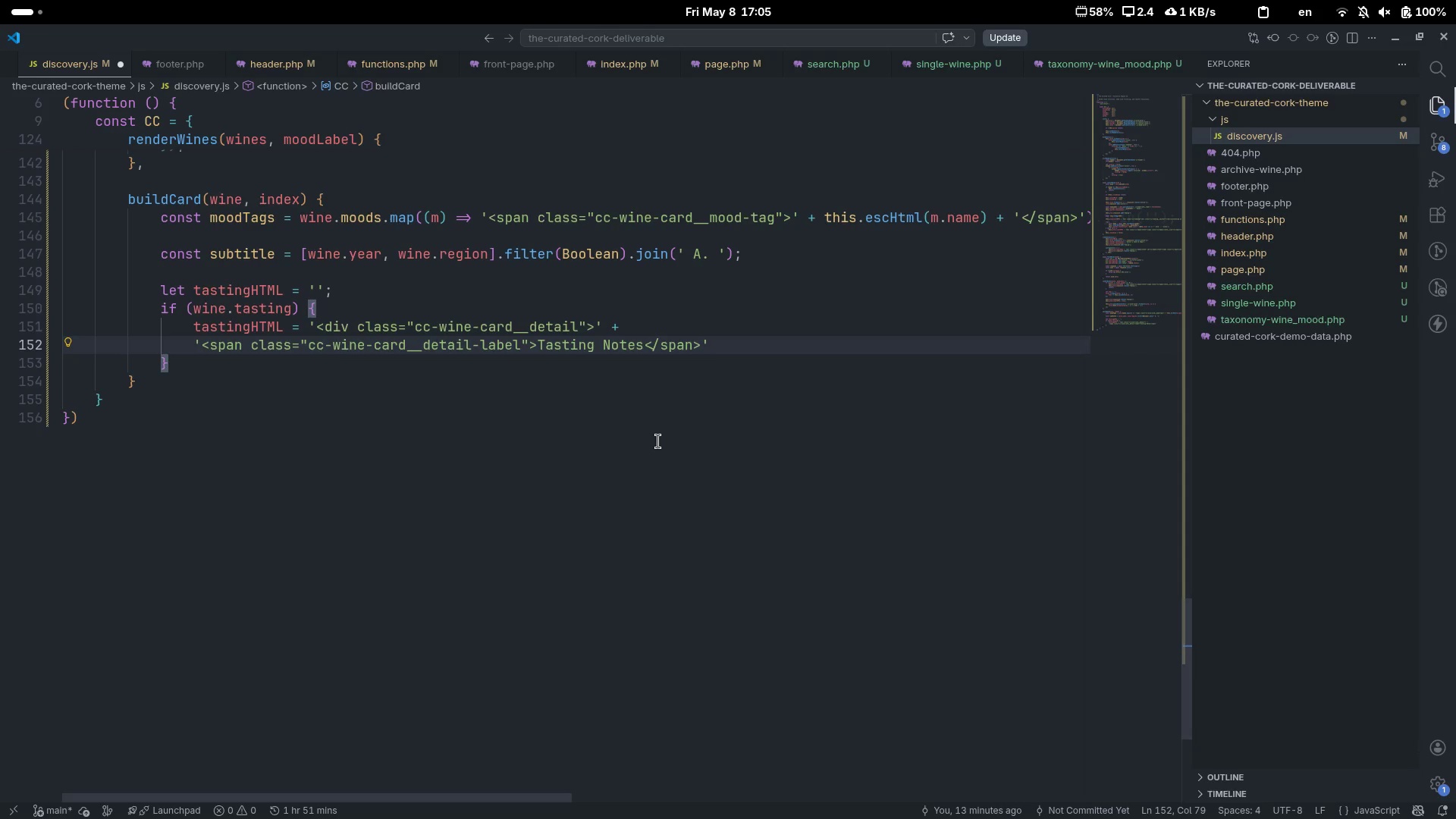 
key(ArrowRight)
 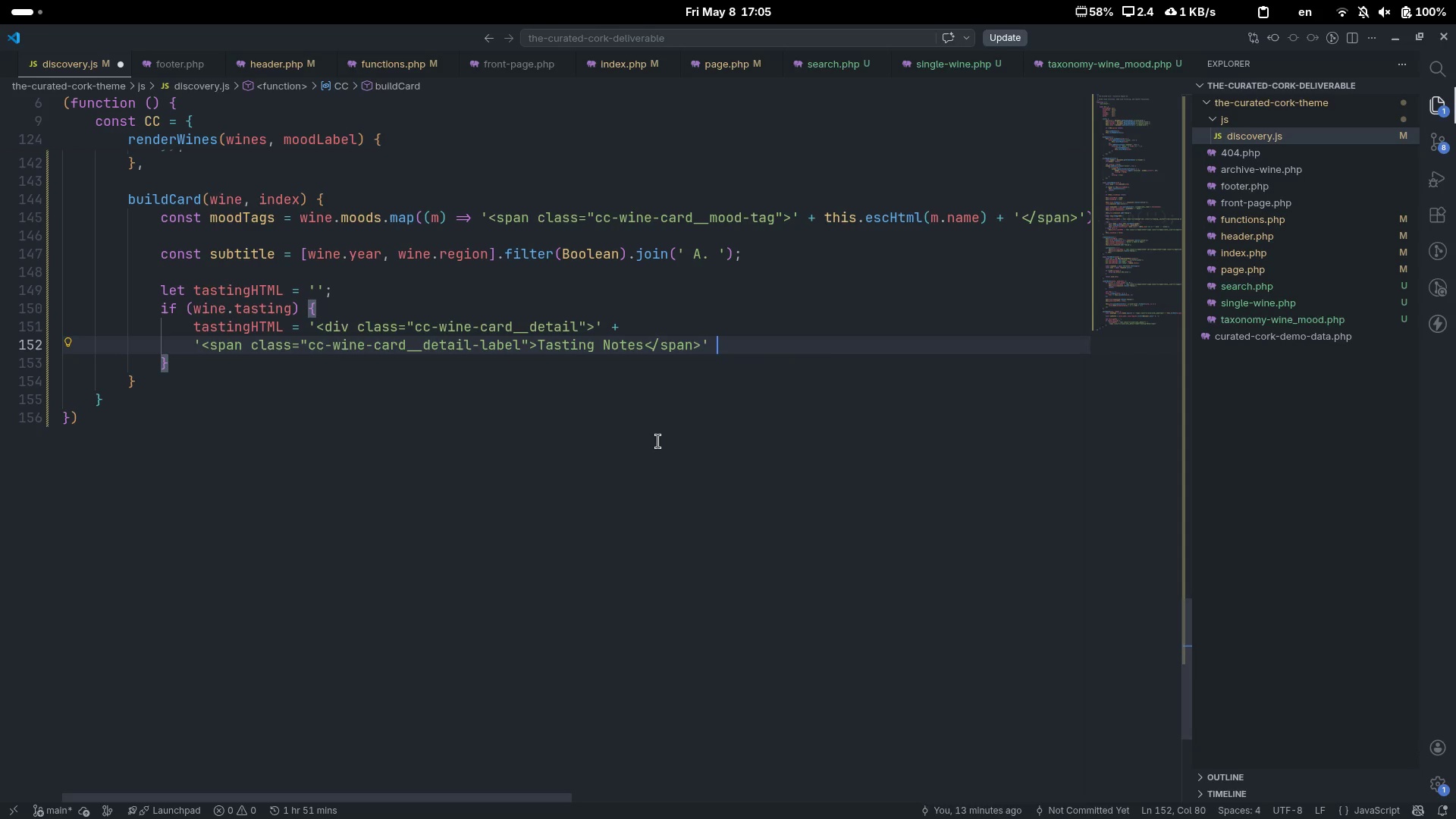 
key(Space)
 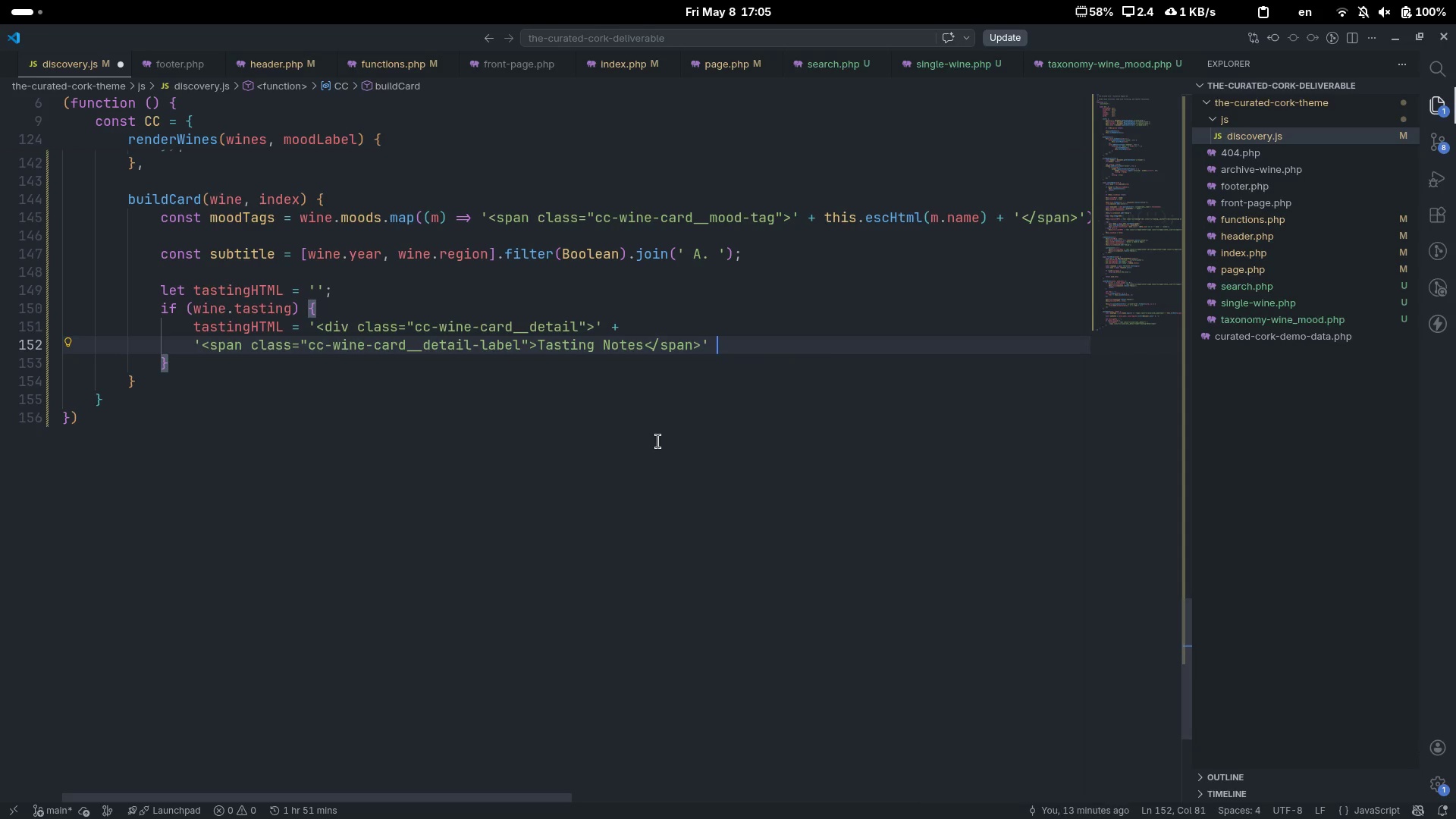 
key(Shift+ShiftLeft)
 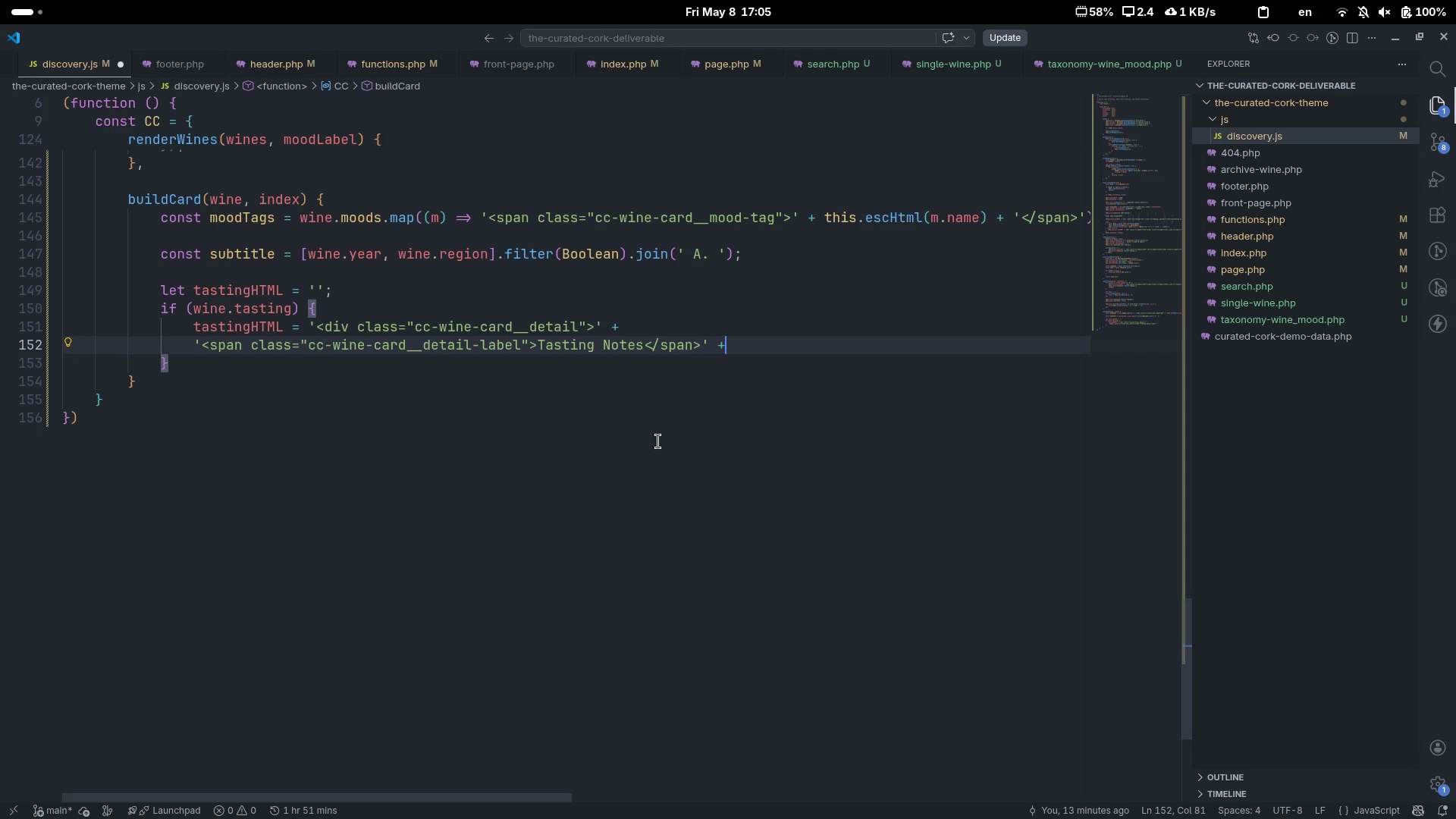 
key(Shift+Equal)
 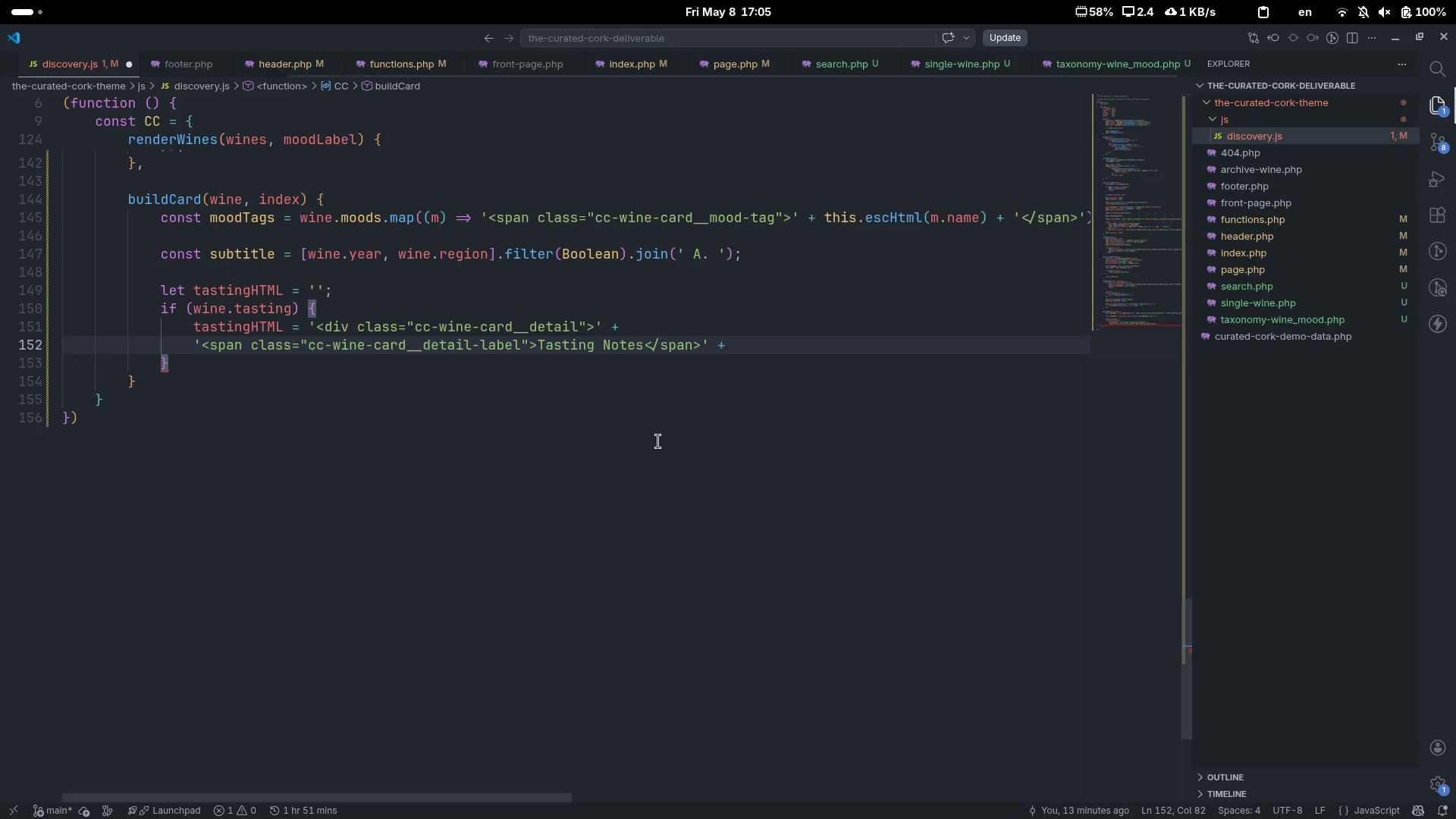 
key(Enter)
 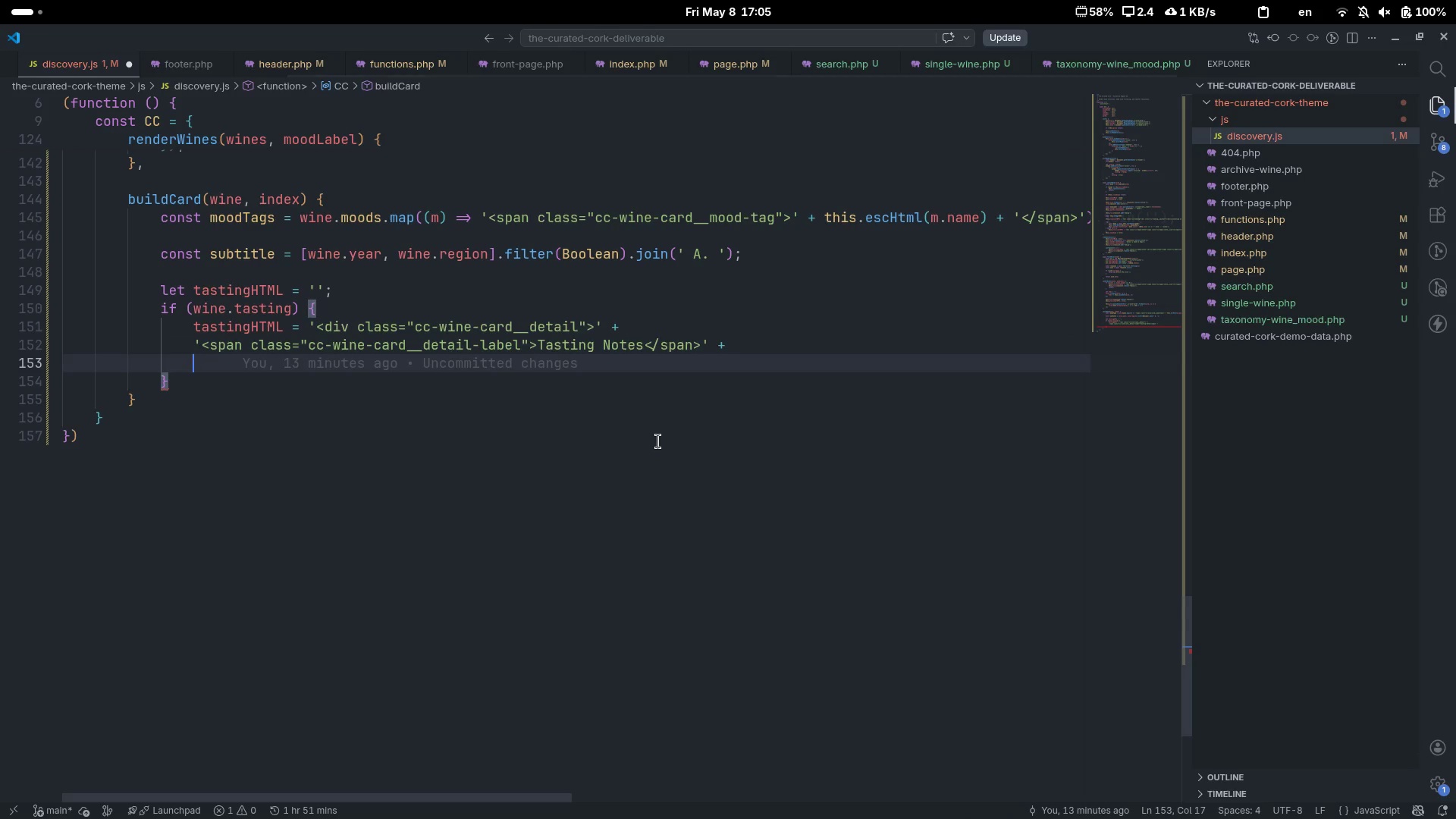 
key(Quote)
 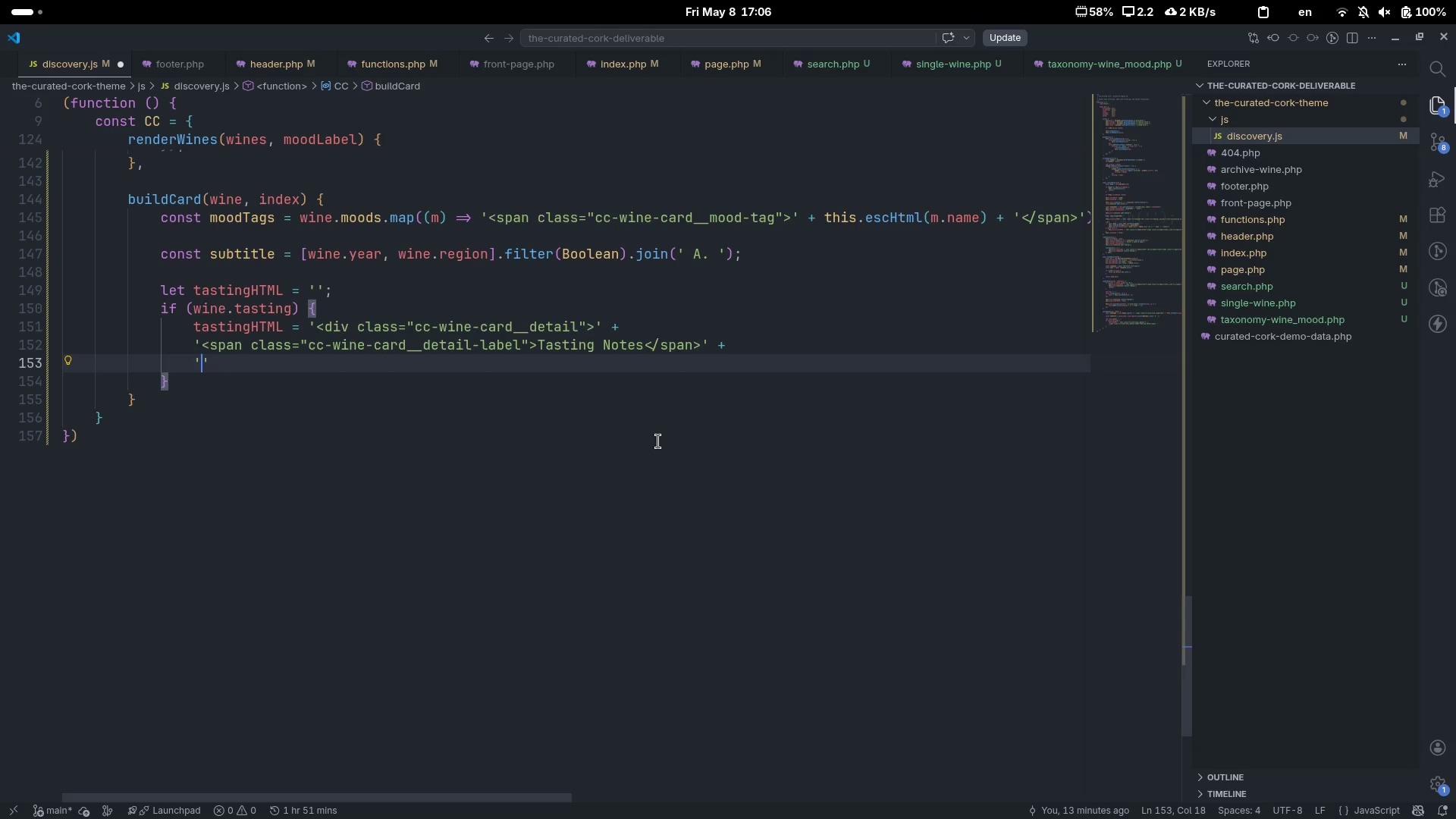 
key(Shift+ShiftLeft)
 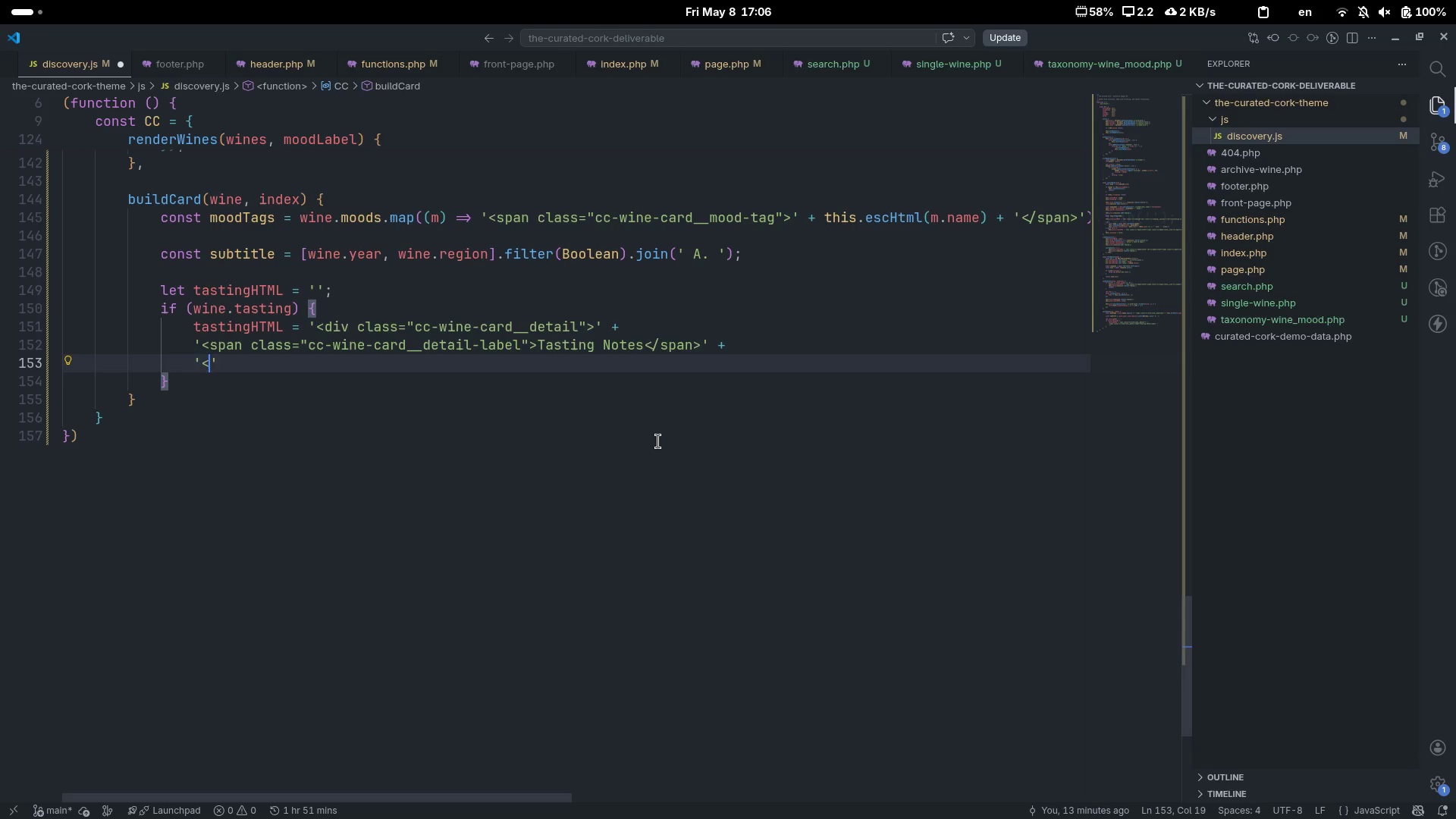 
key(Shift+Comma)
 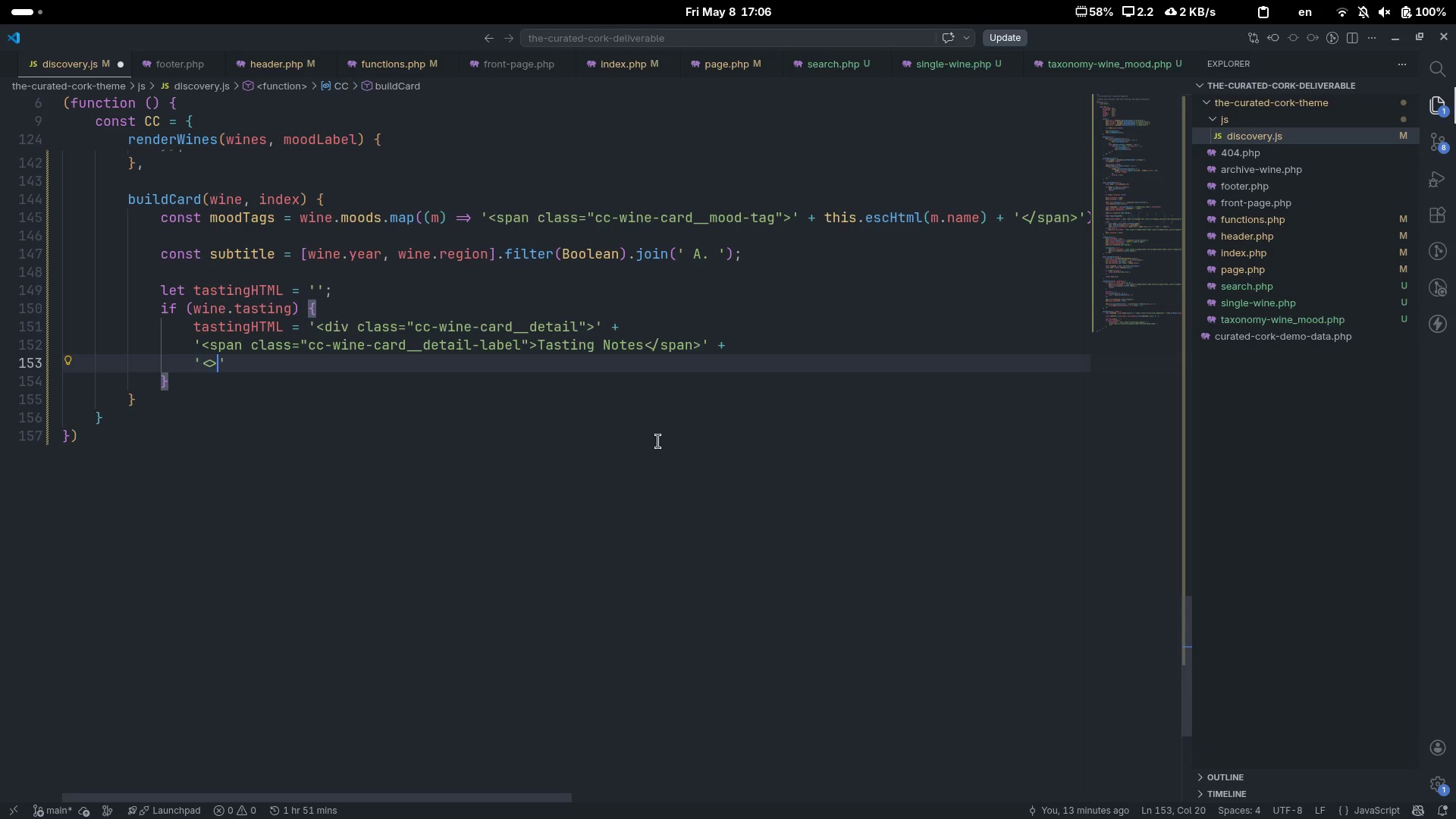 
key(Shift+Period)
 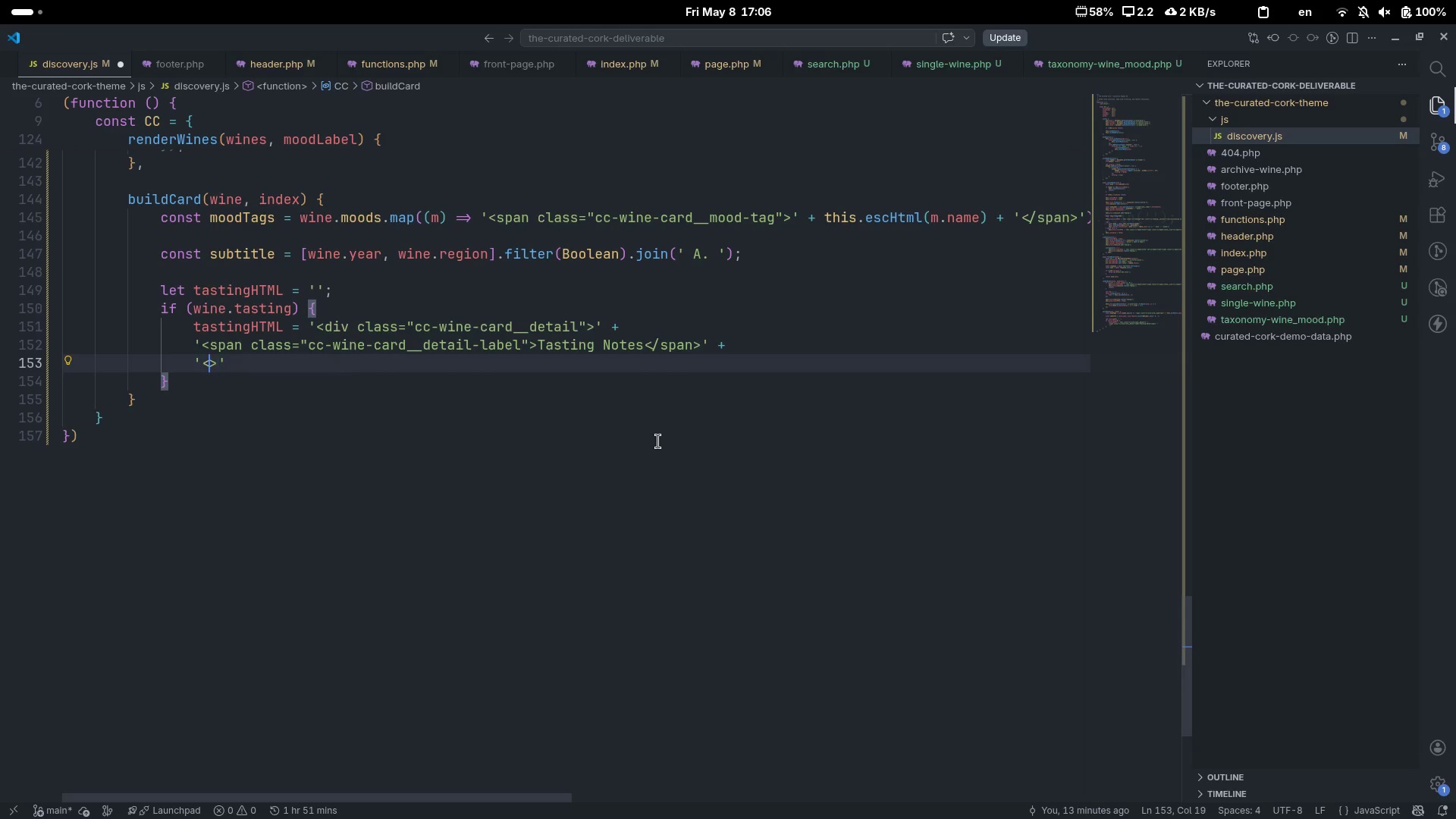 
key(ArrowLeft)
 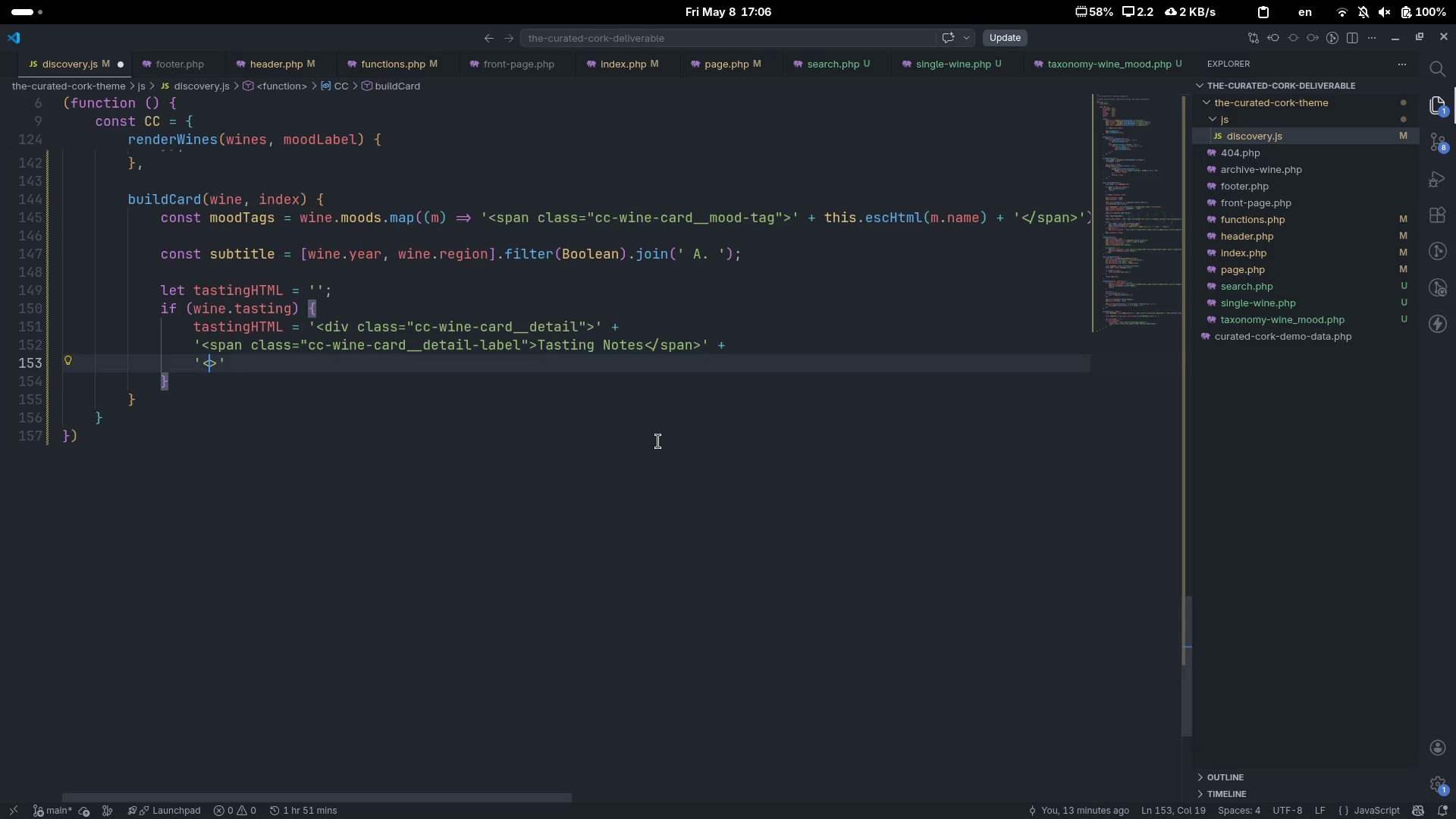 
type(span class="")
 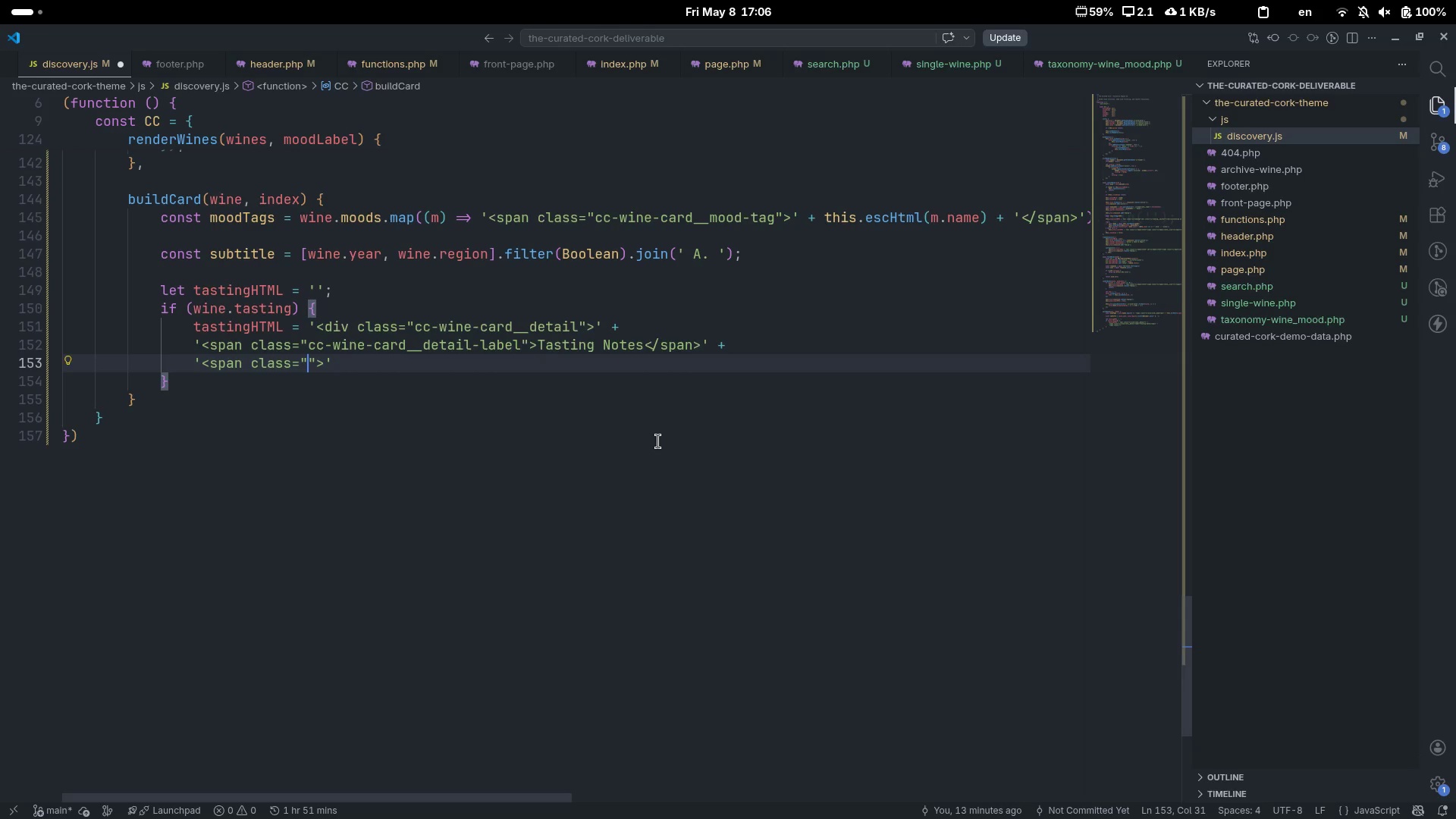 
 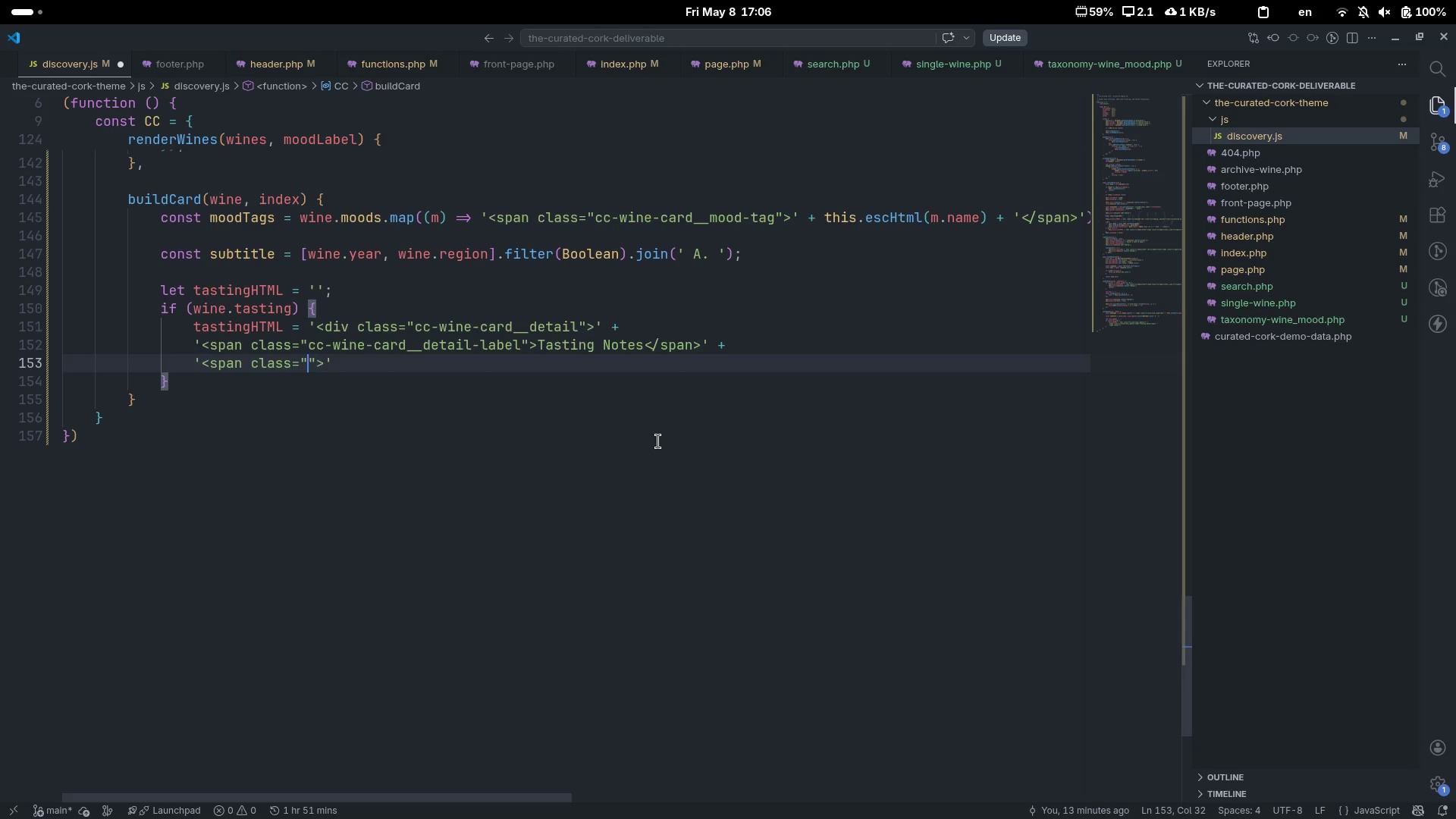 
key(ArrowLeft)
 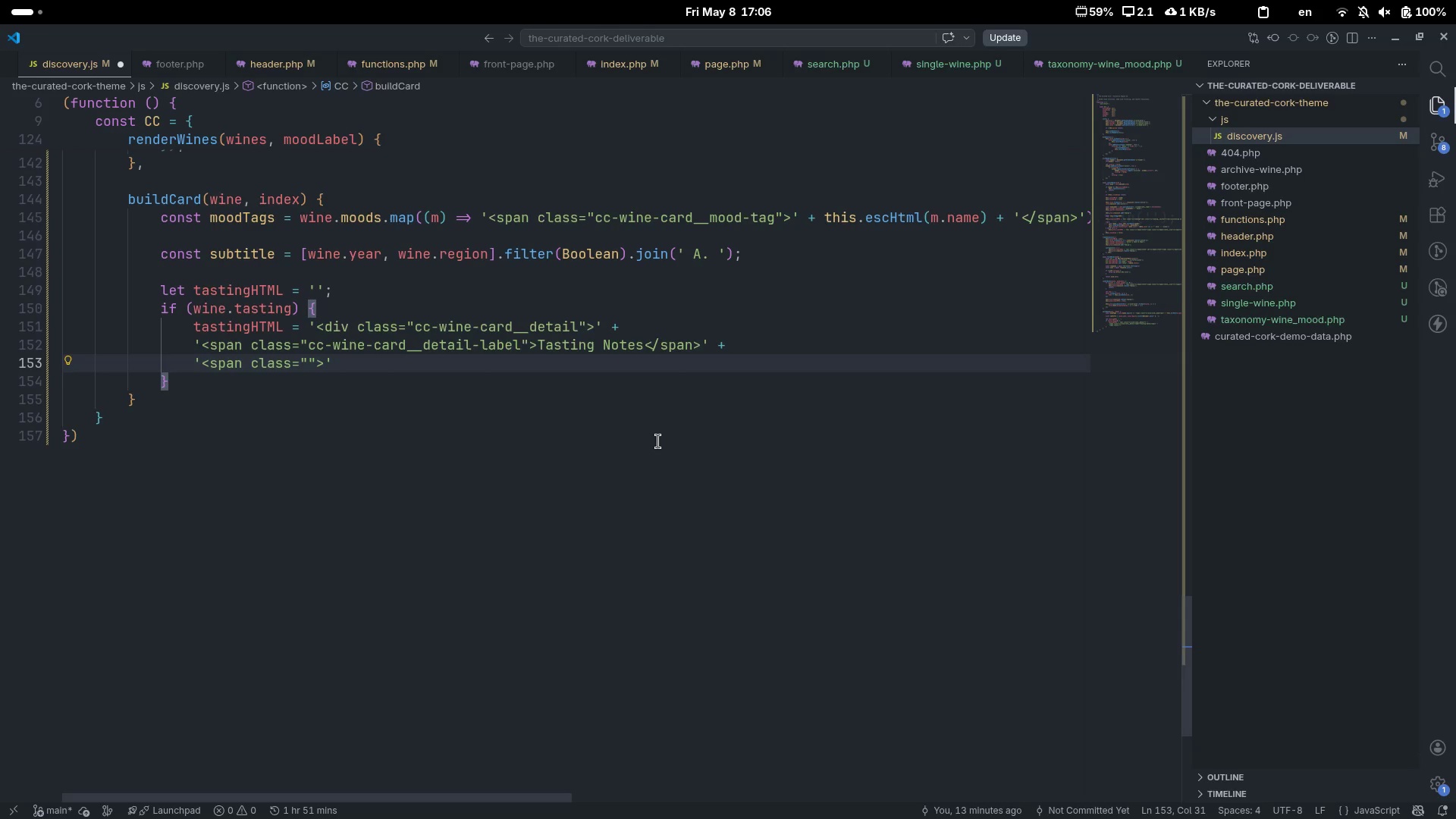 
type(cc-wine-card__detail-c)
key(Backspace)
type(value)
 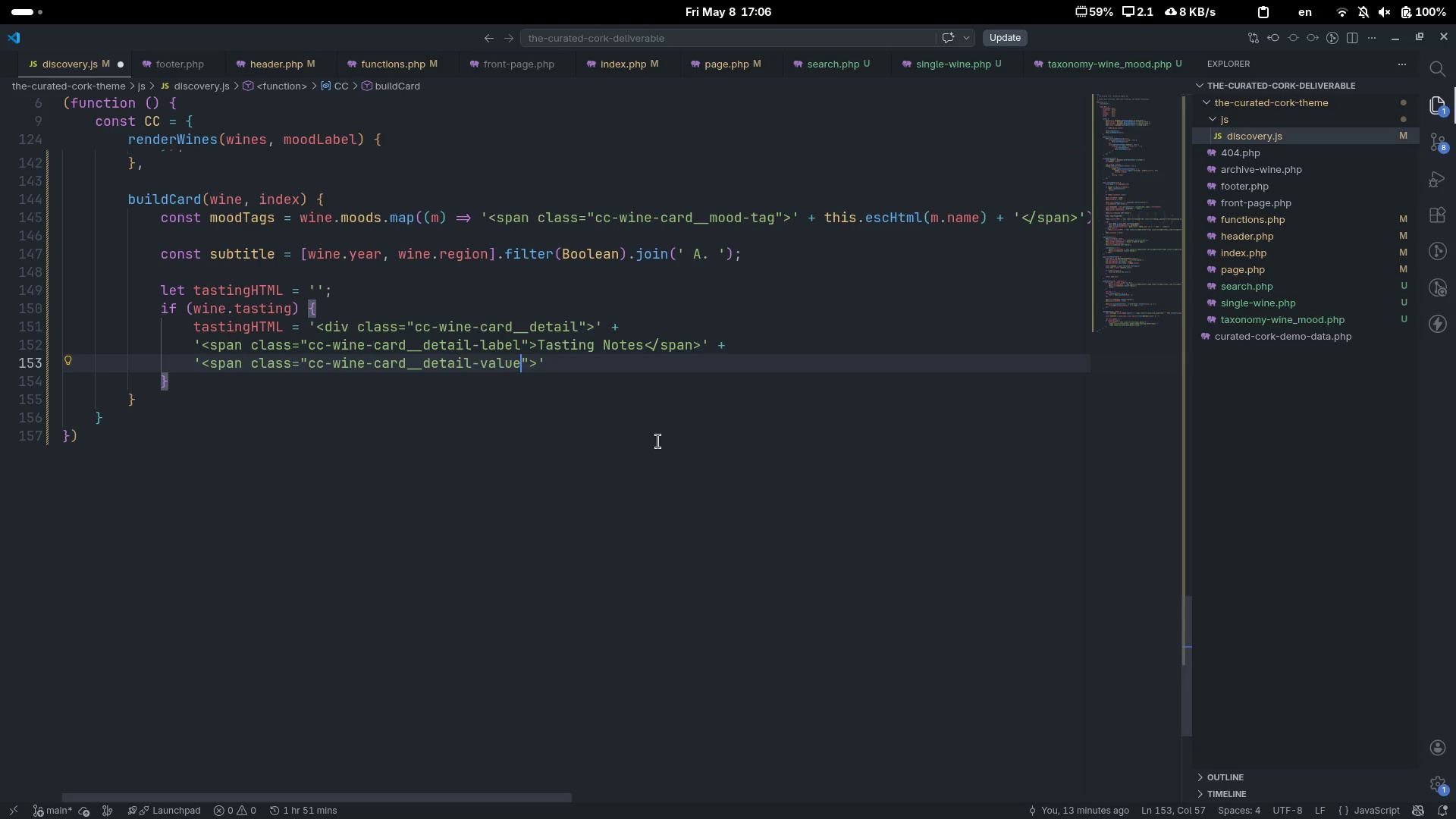 
key(ArrowRight)
 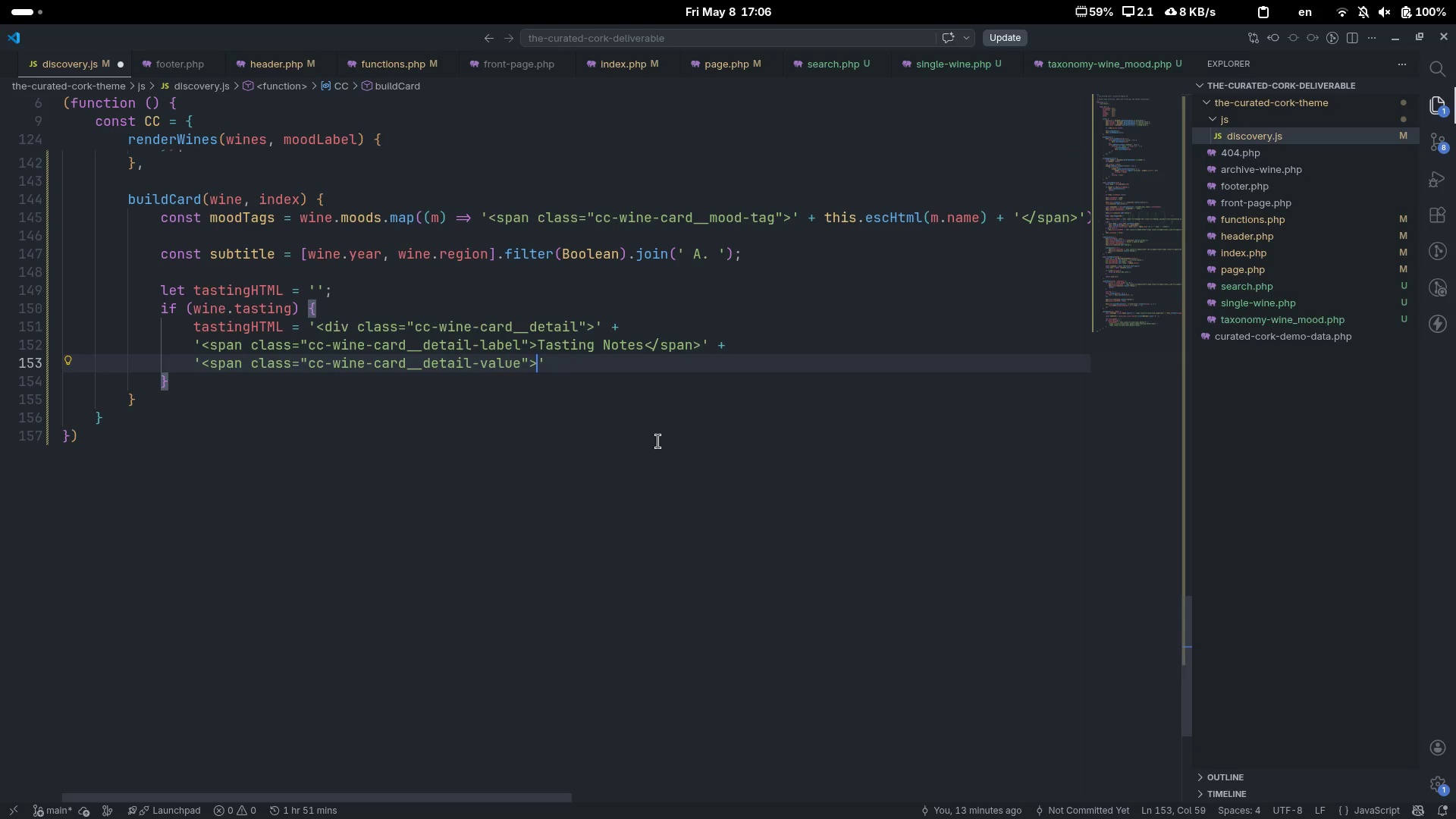 
key(ArrowRight)
 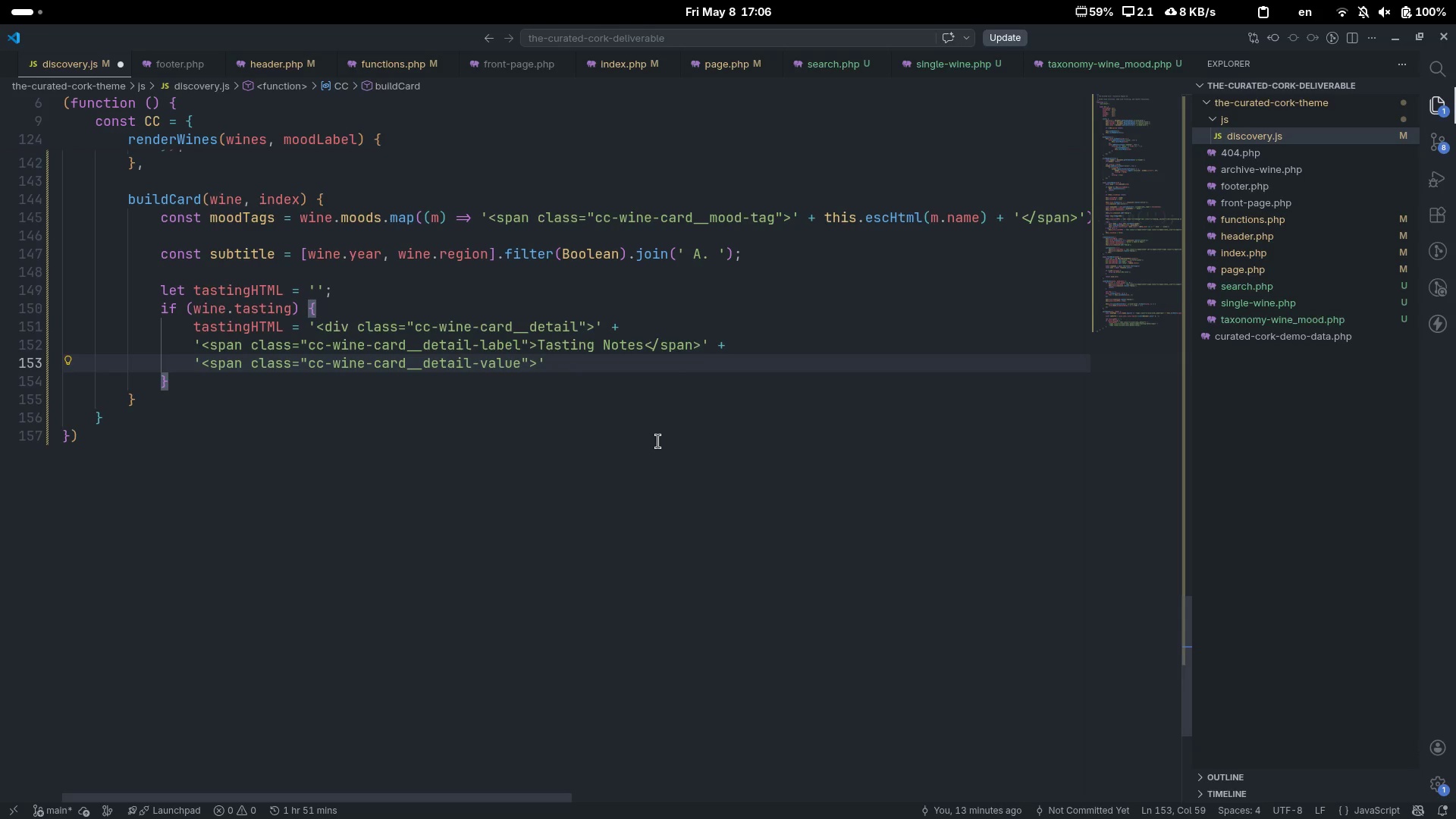 
key(Space)
 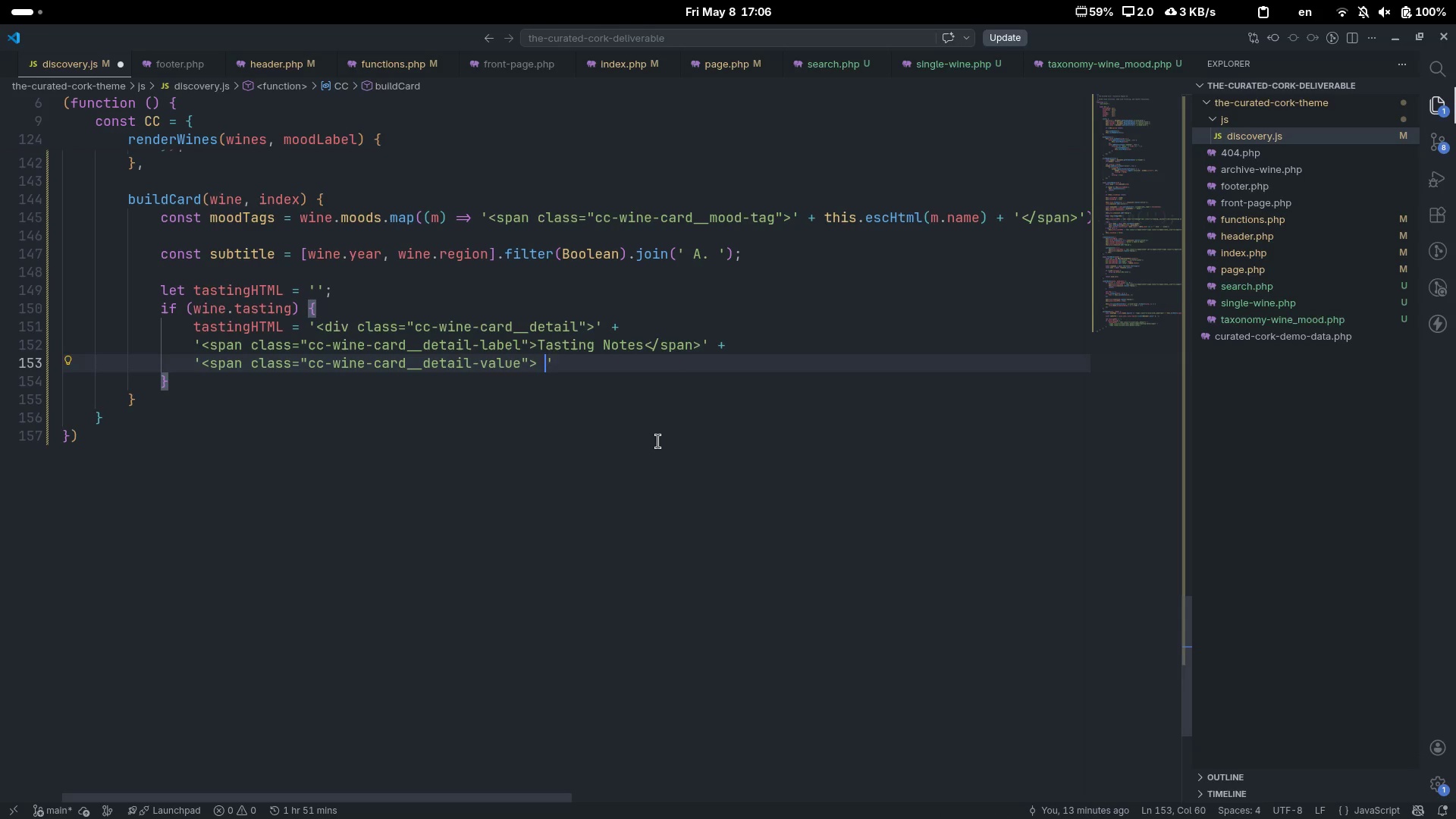 
key(Shift+ShiftLeft)
 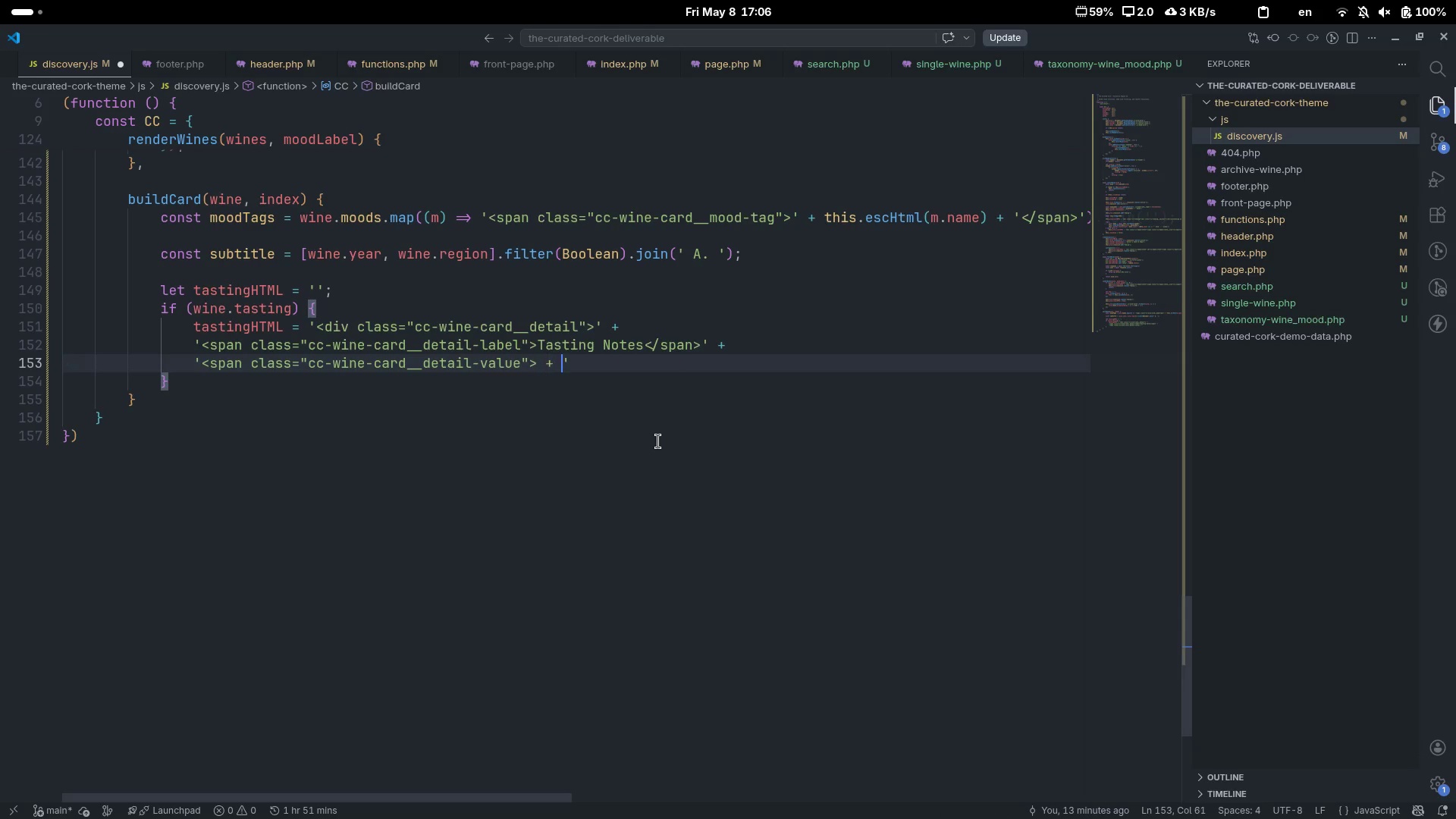 
key(Shift+Equal)
 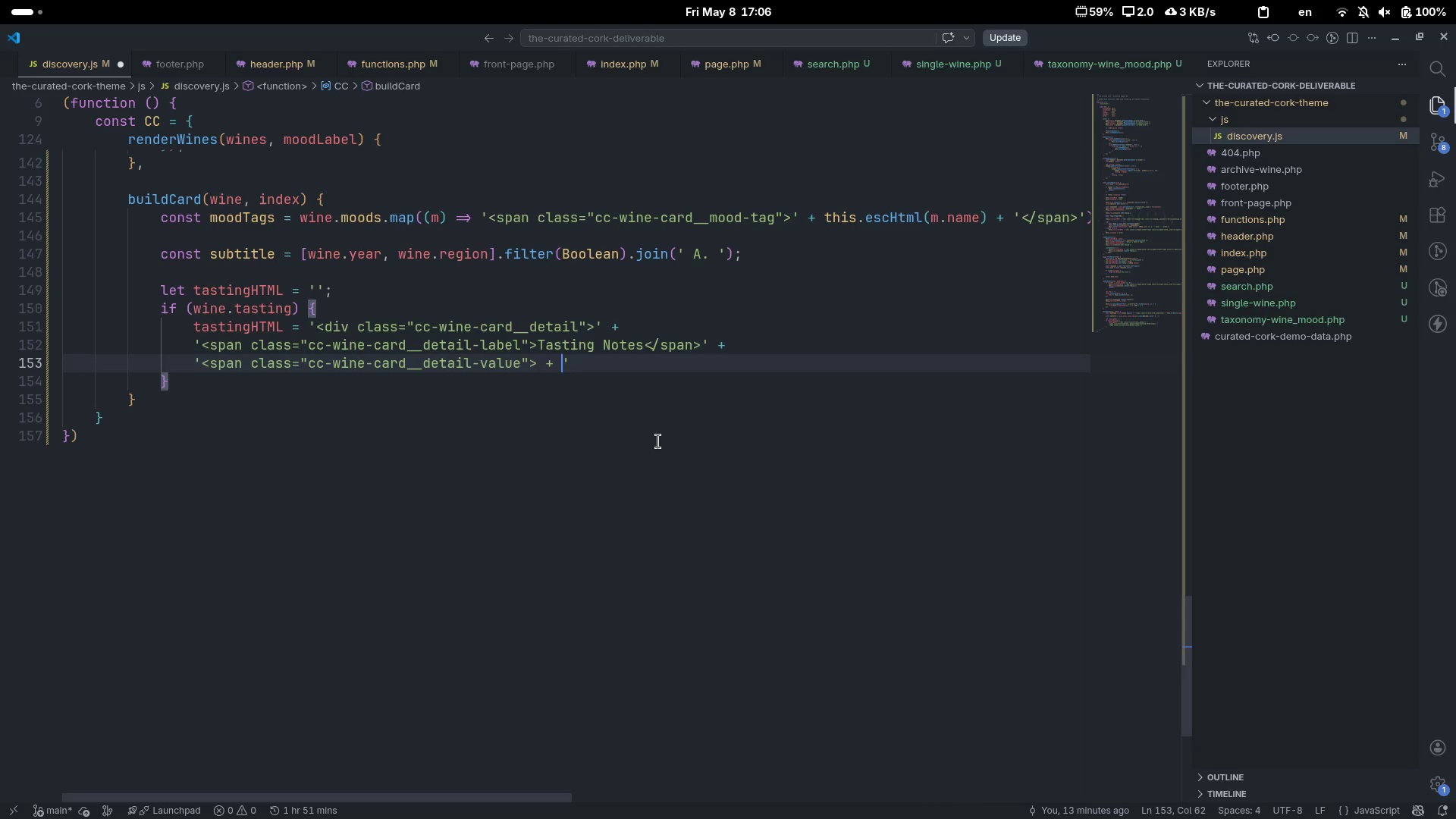 
key(Shift+Space)
 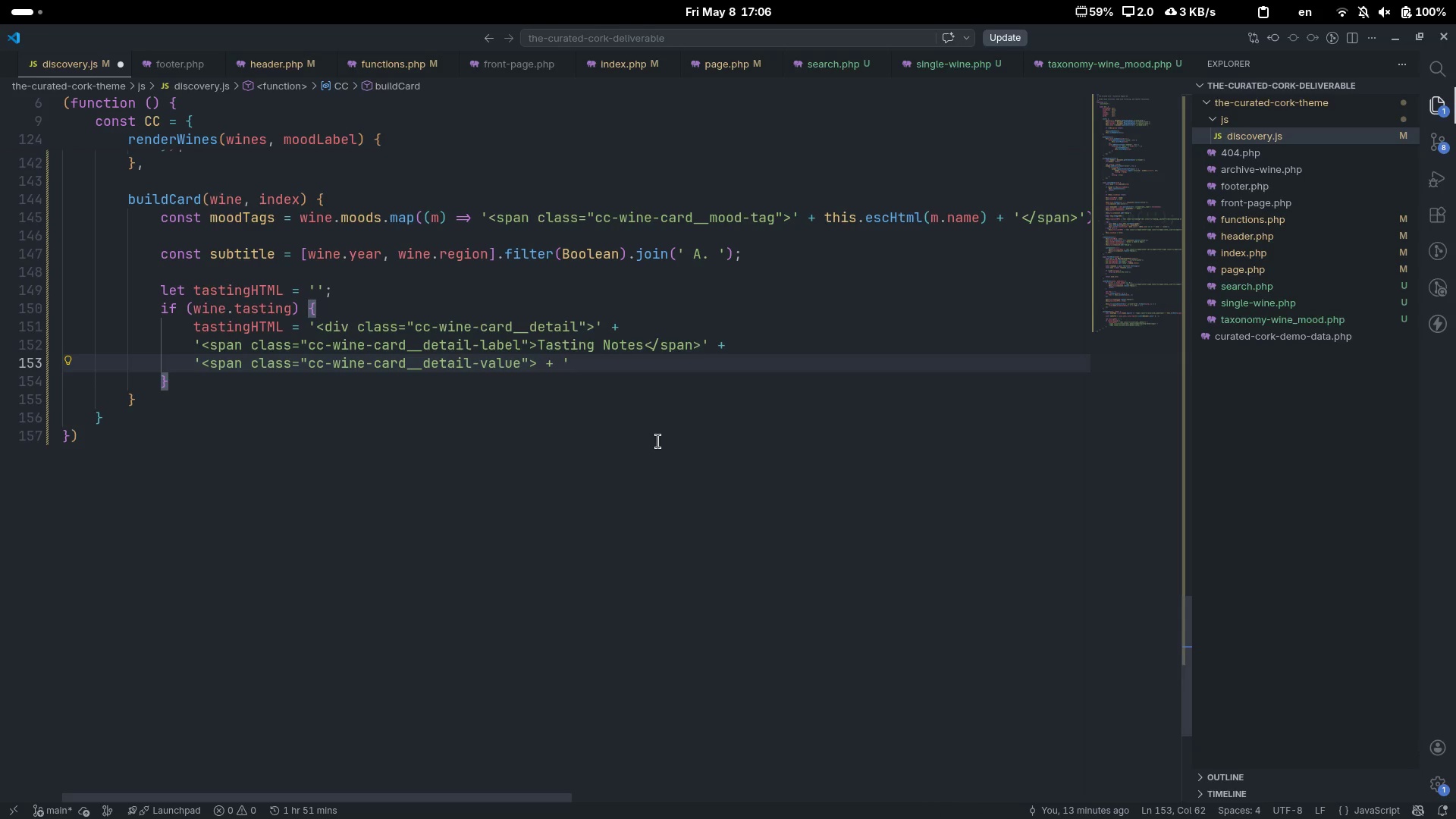 
key(Backspace)
 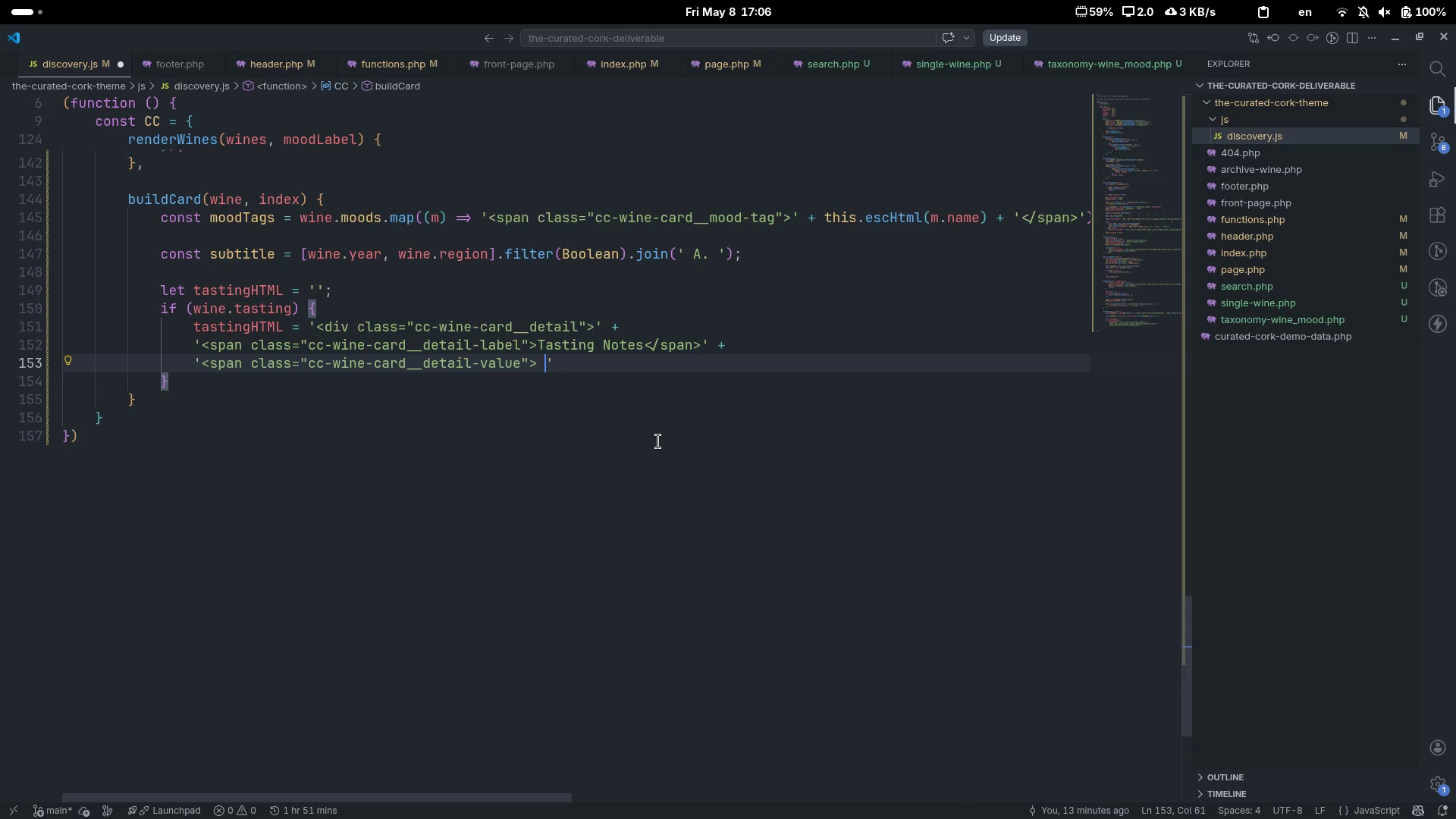 
key(Backspace)
 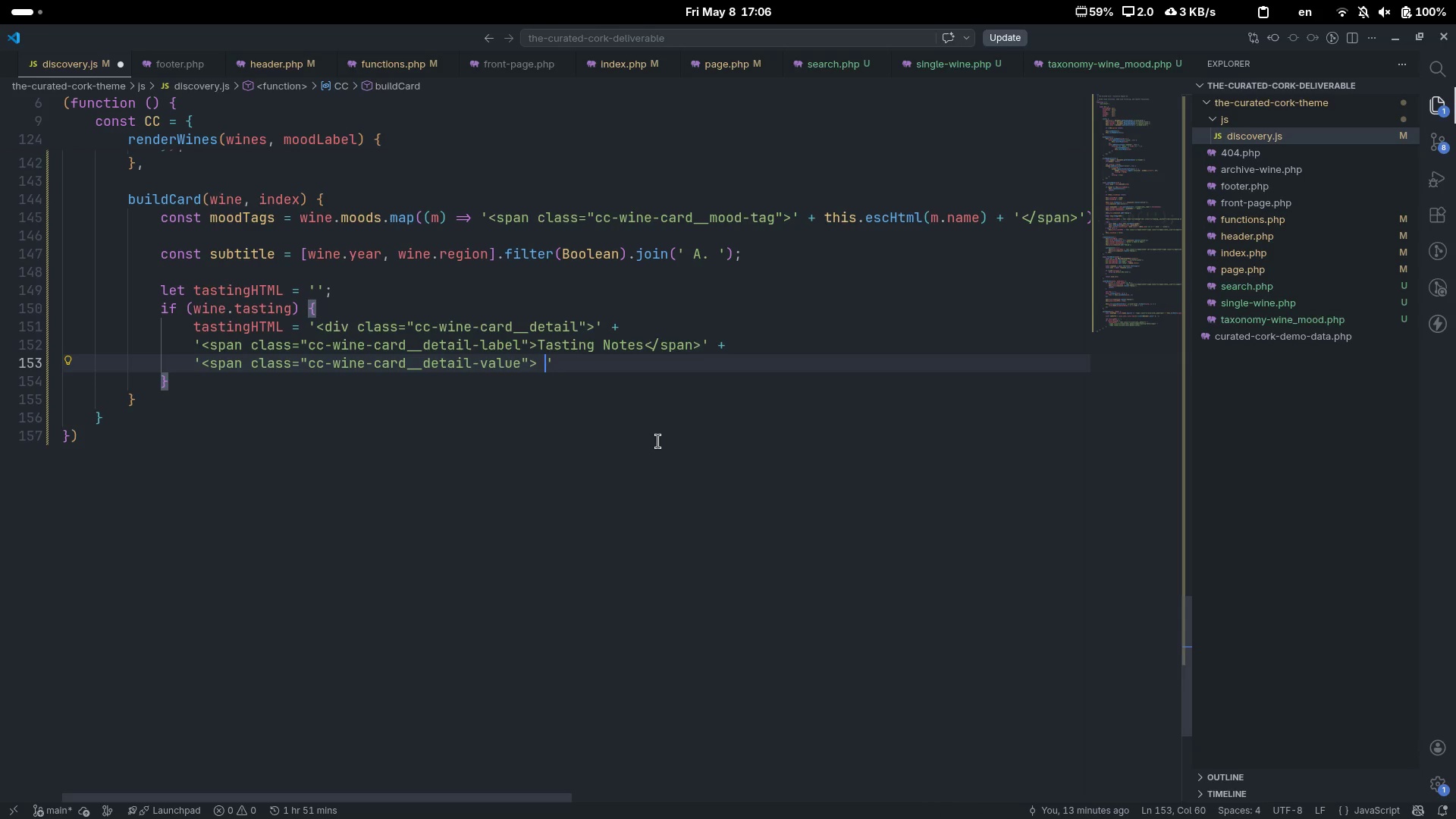 
key(Backspace)
 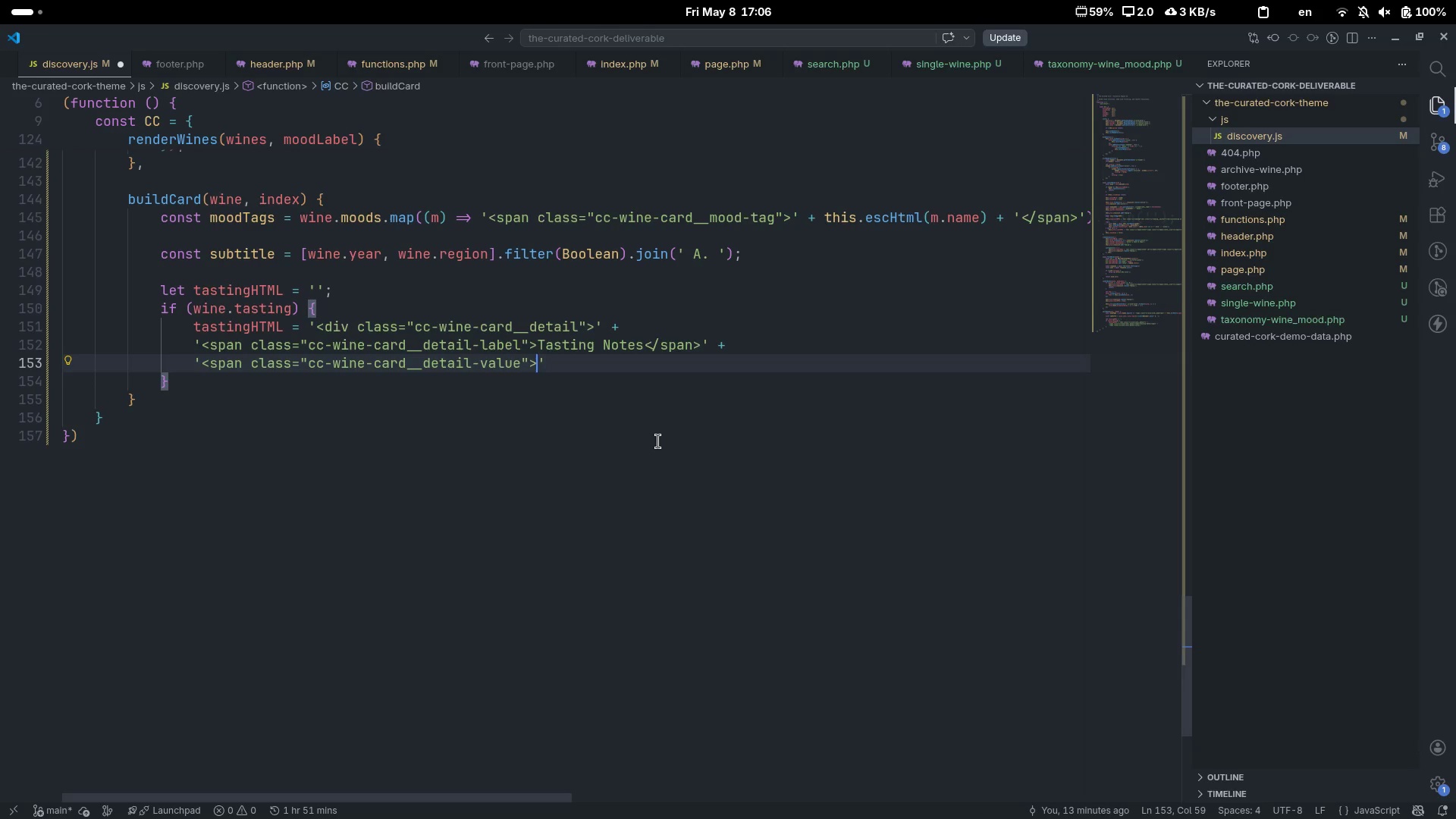 
key(ArrowRight)
 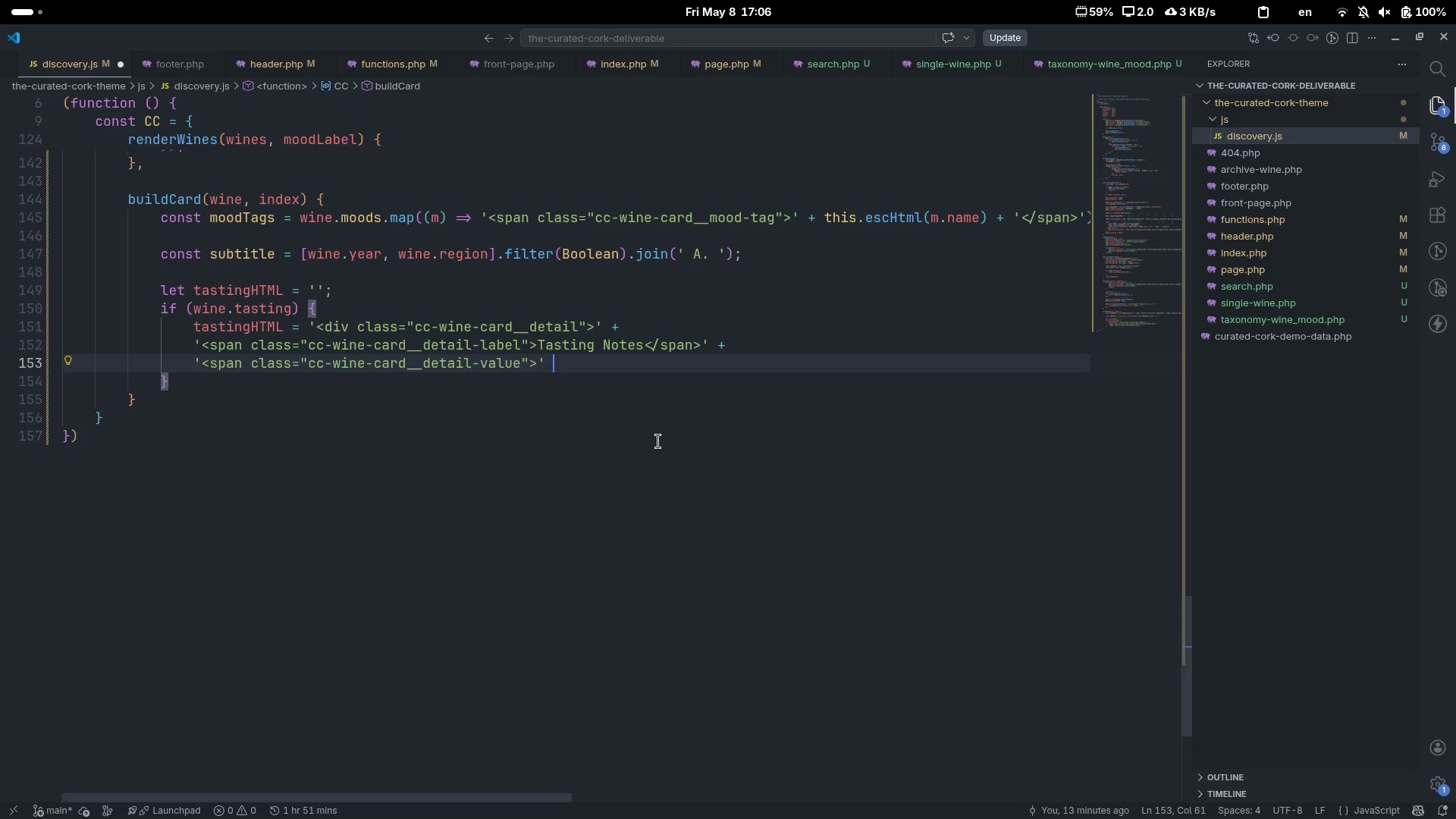 
type( + thos)
key(Backspace)
type(is.)
key(Backspace)
 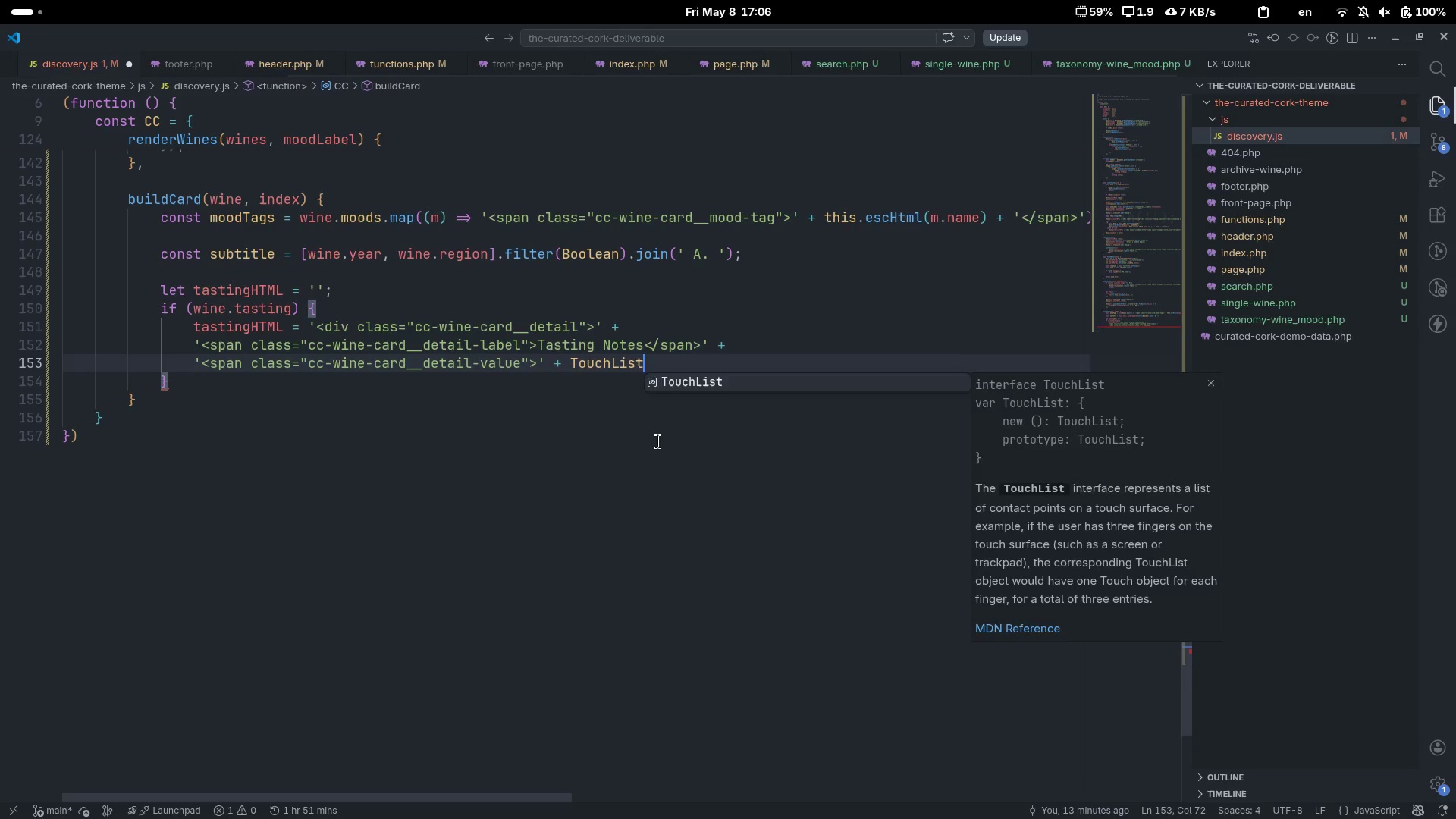 
key(Control+ControlLeft)
 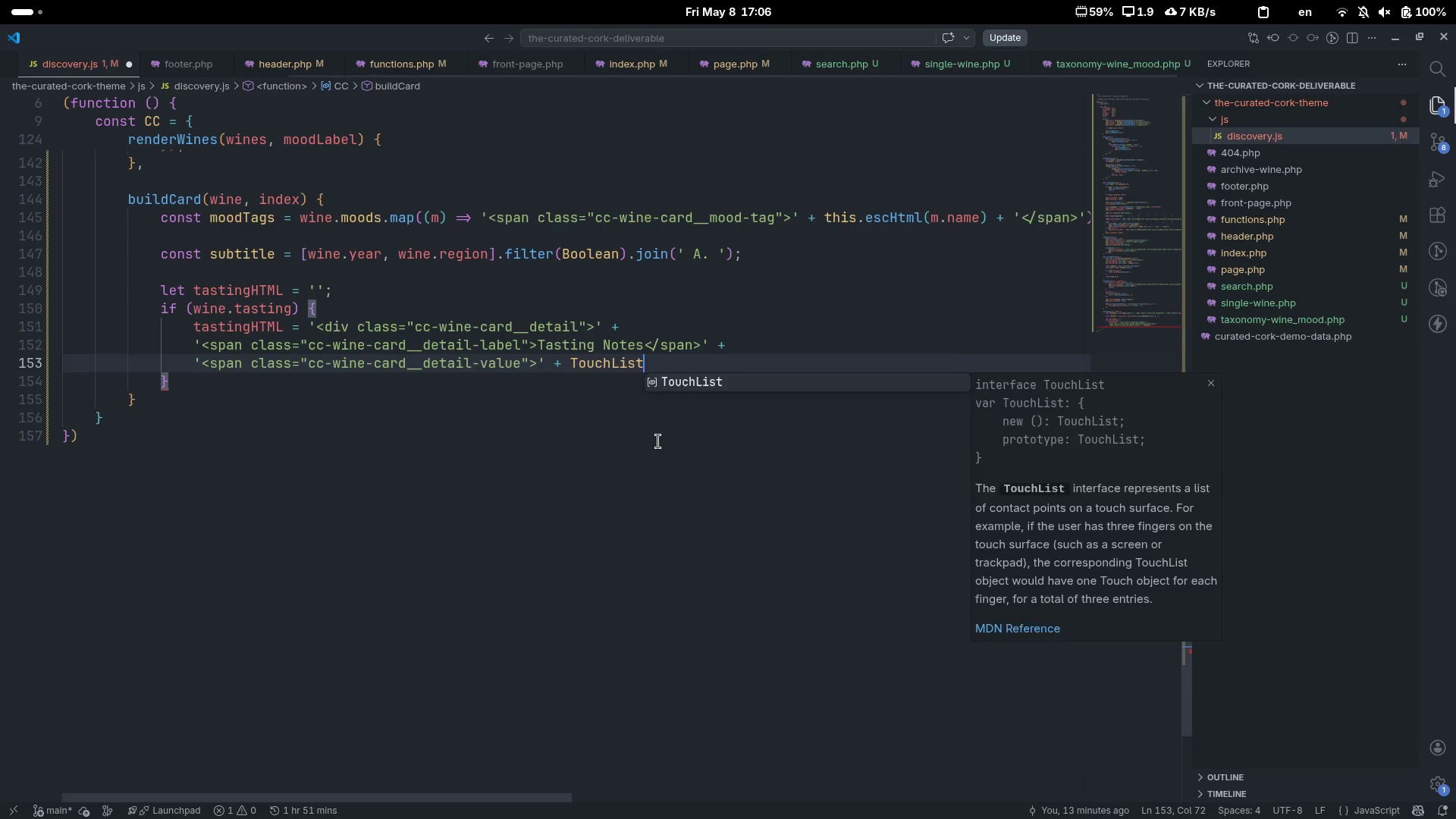 
key(Control+Backspace)
 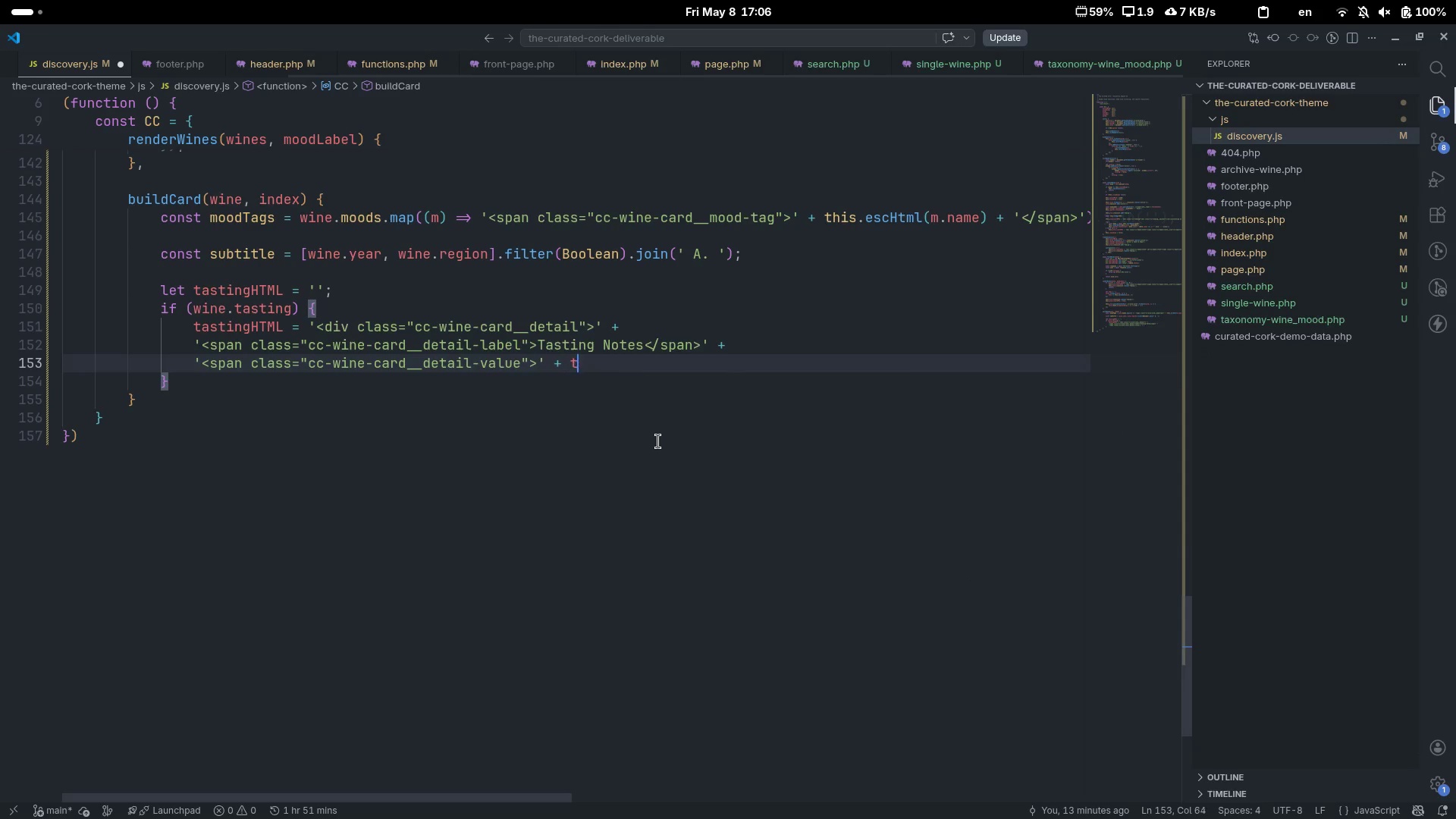 
type(this.esc)
key(Tab)
type((wine.tas)
key(Tab)
 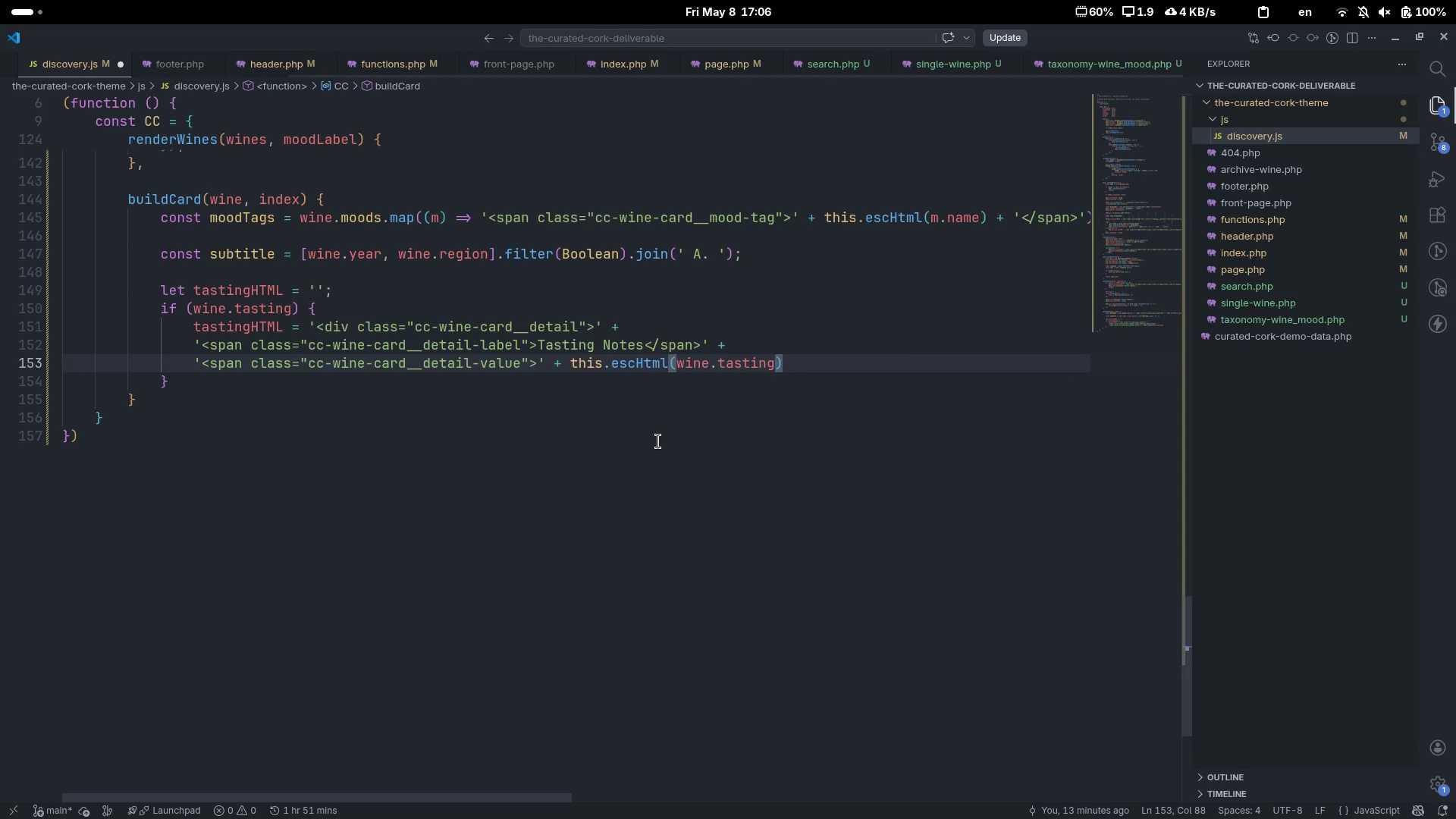 
key(ArrowRight)
 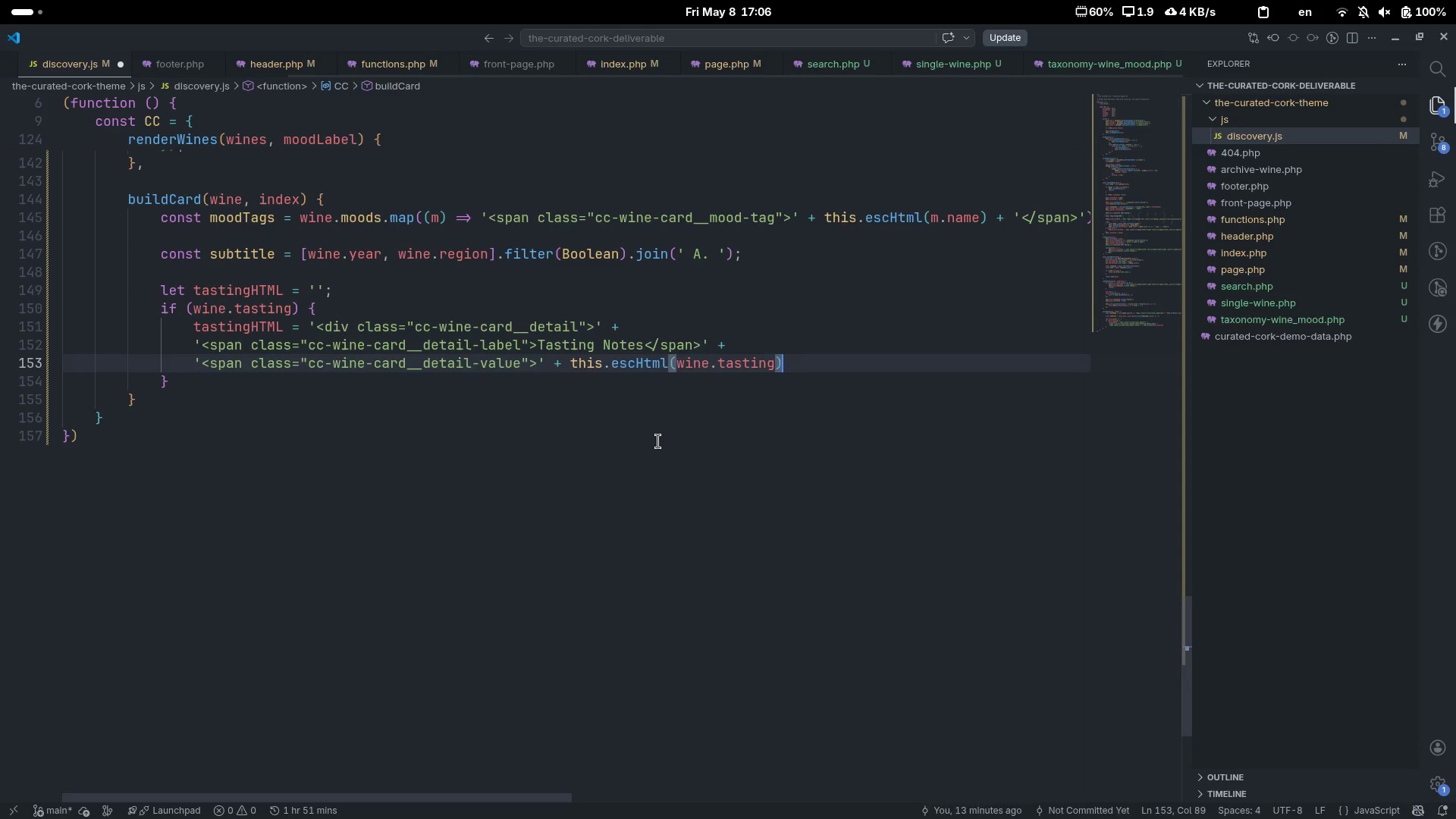 
type( + /)
key(Backspace)
type('</span))
key(Backspace)
type(>)
 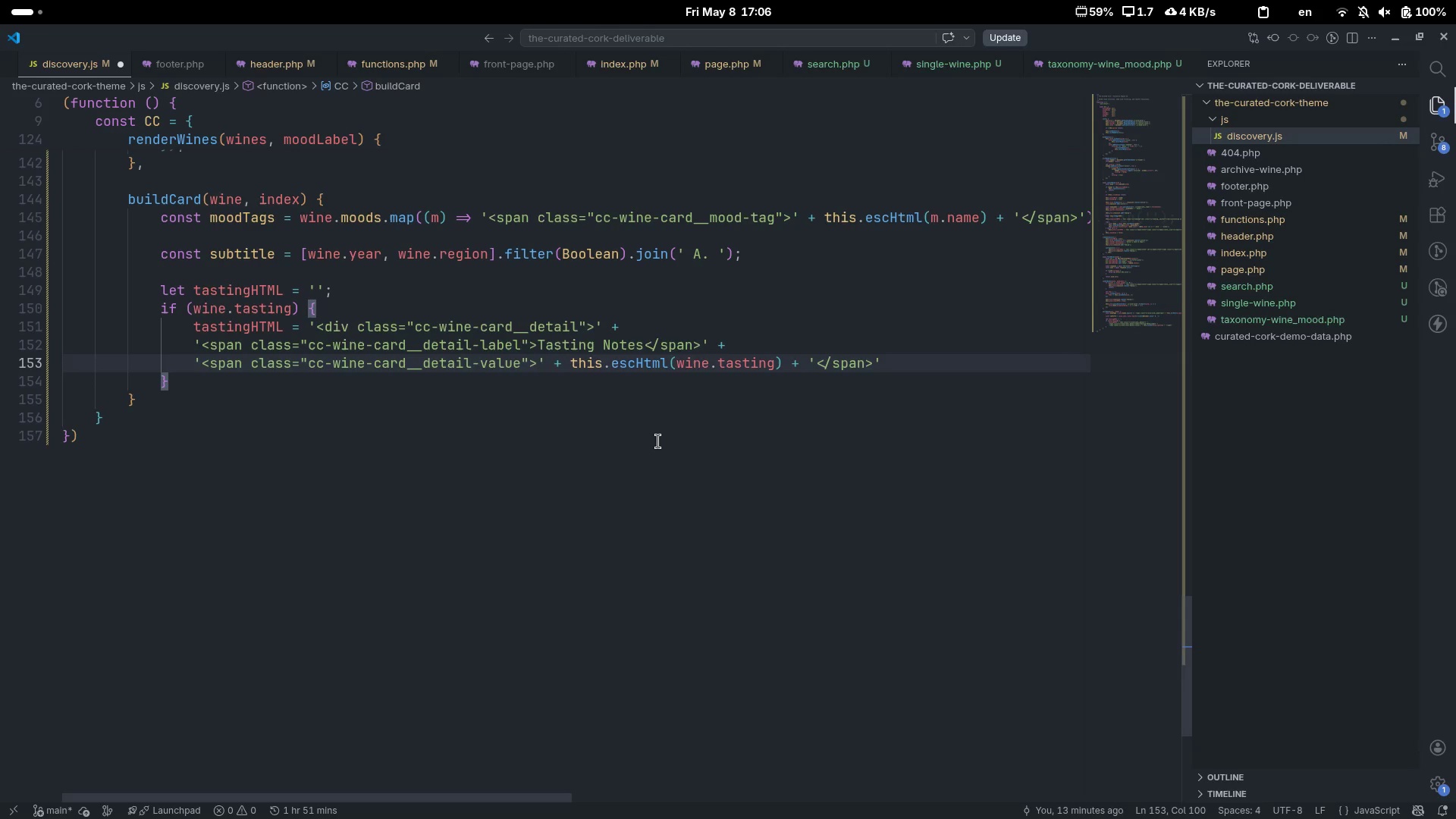 
key(ArrowRight)
 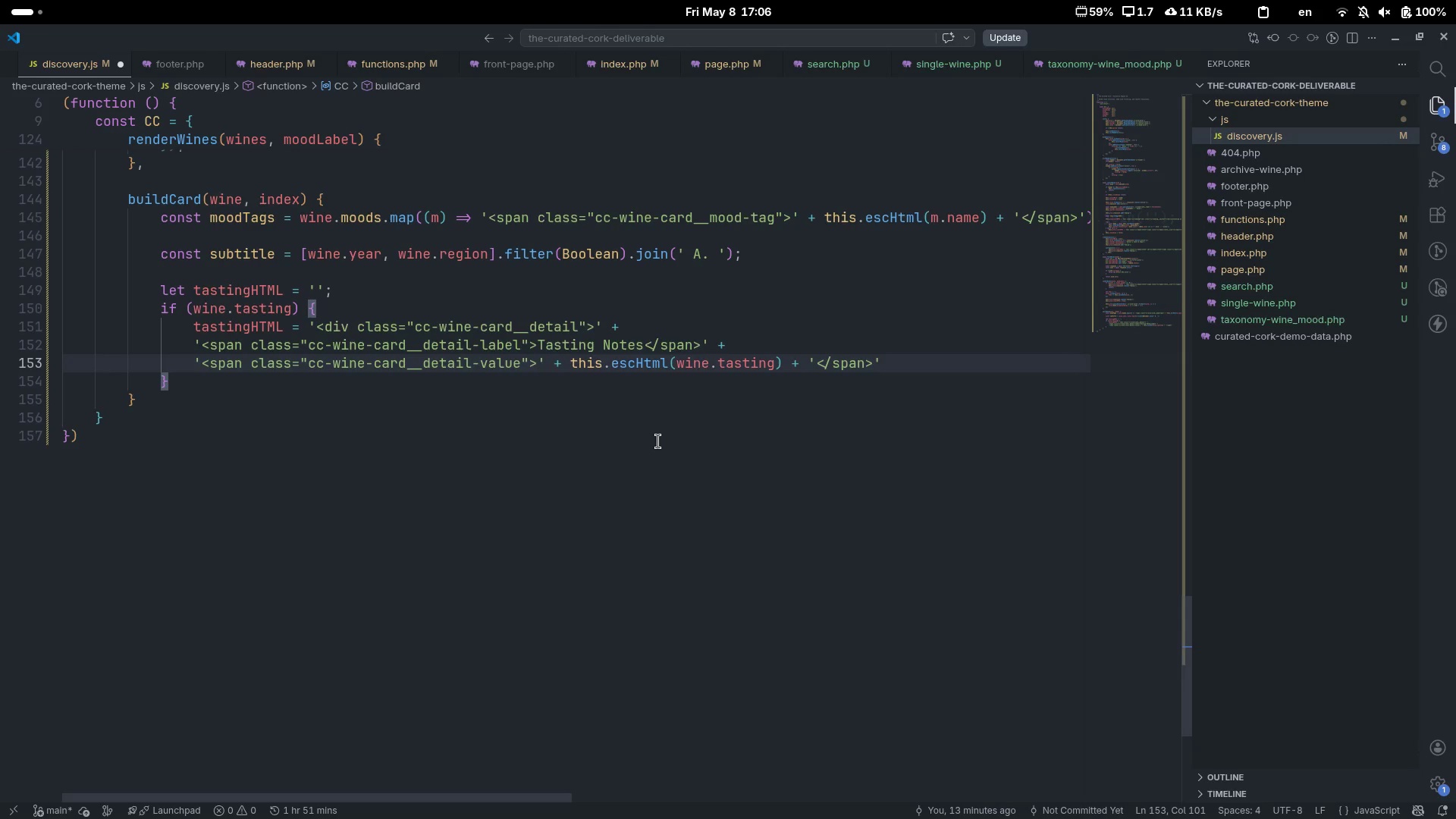 
key(Space)
 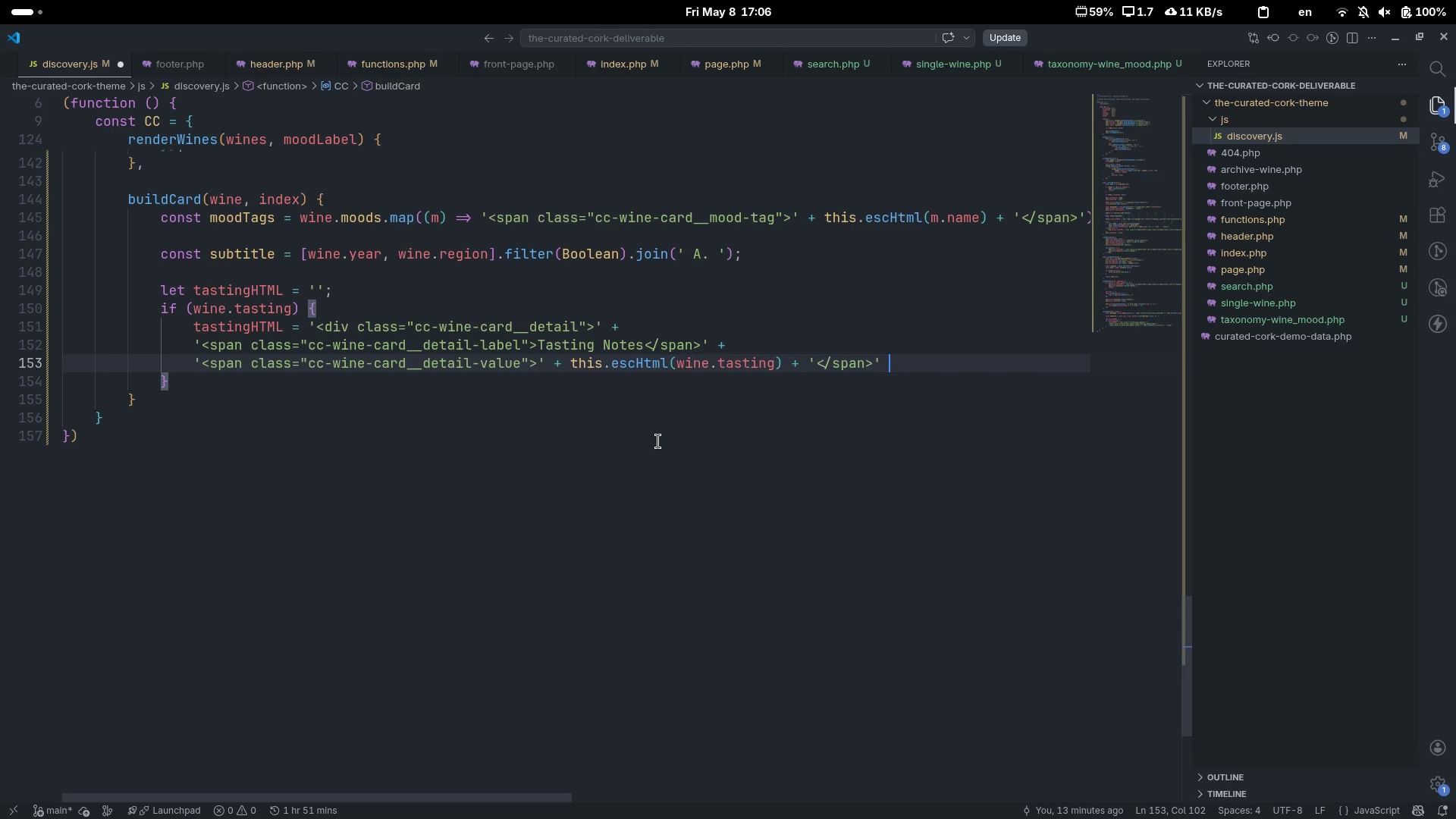 
key(Shift+ShiftLeft)
 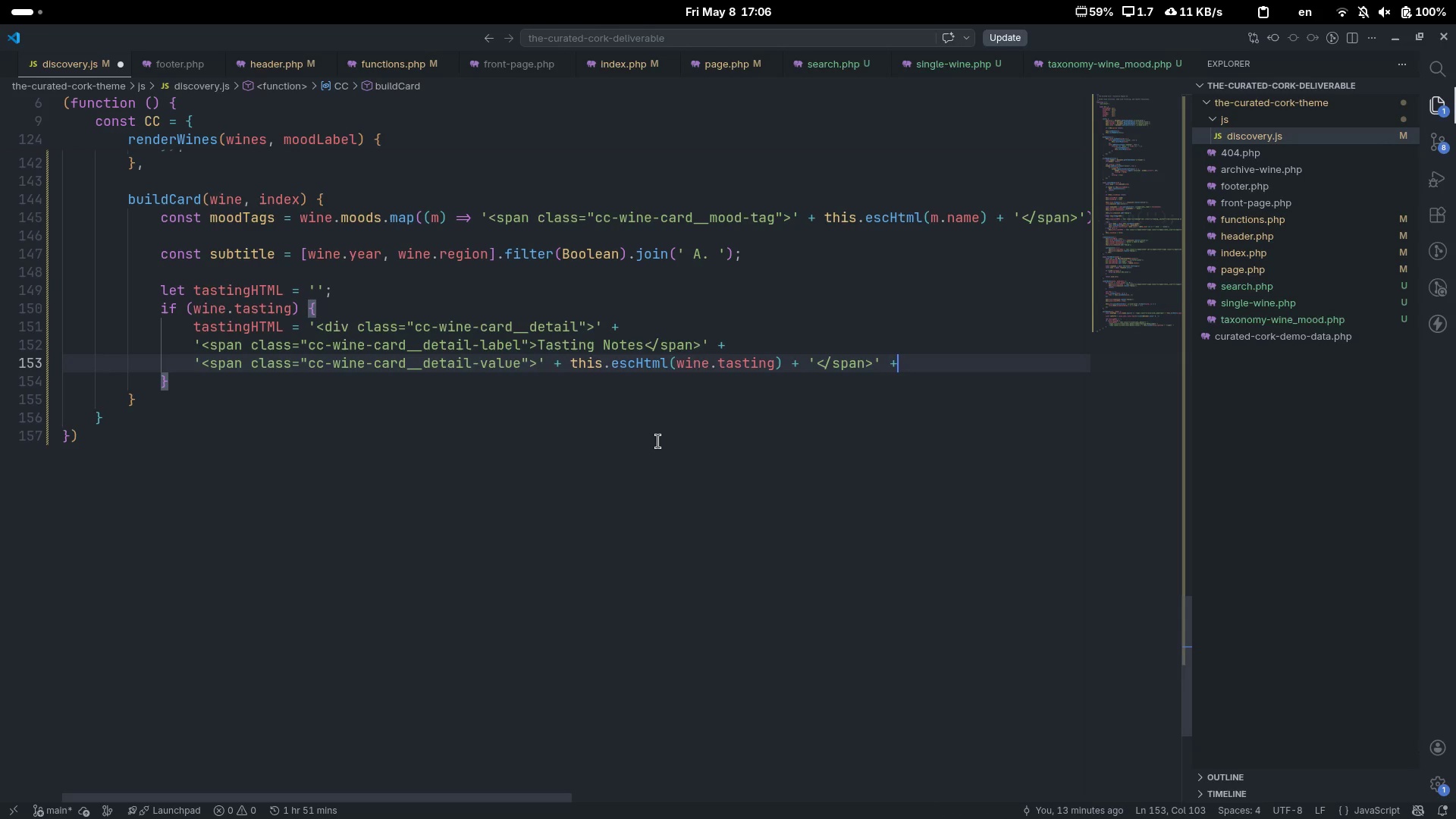 
key(Shift+Equal)
 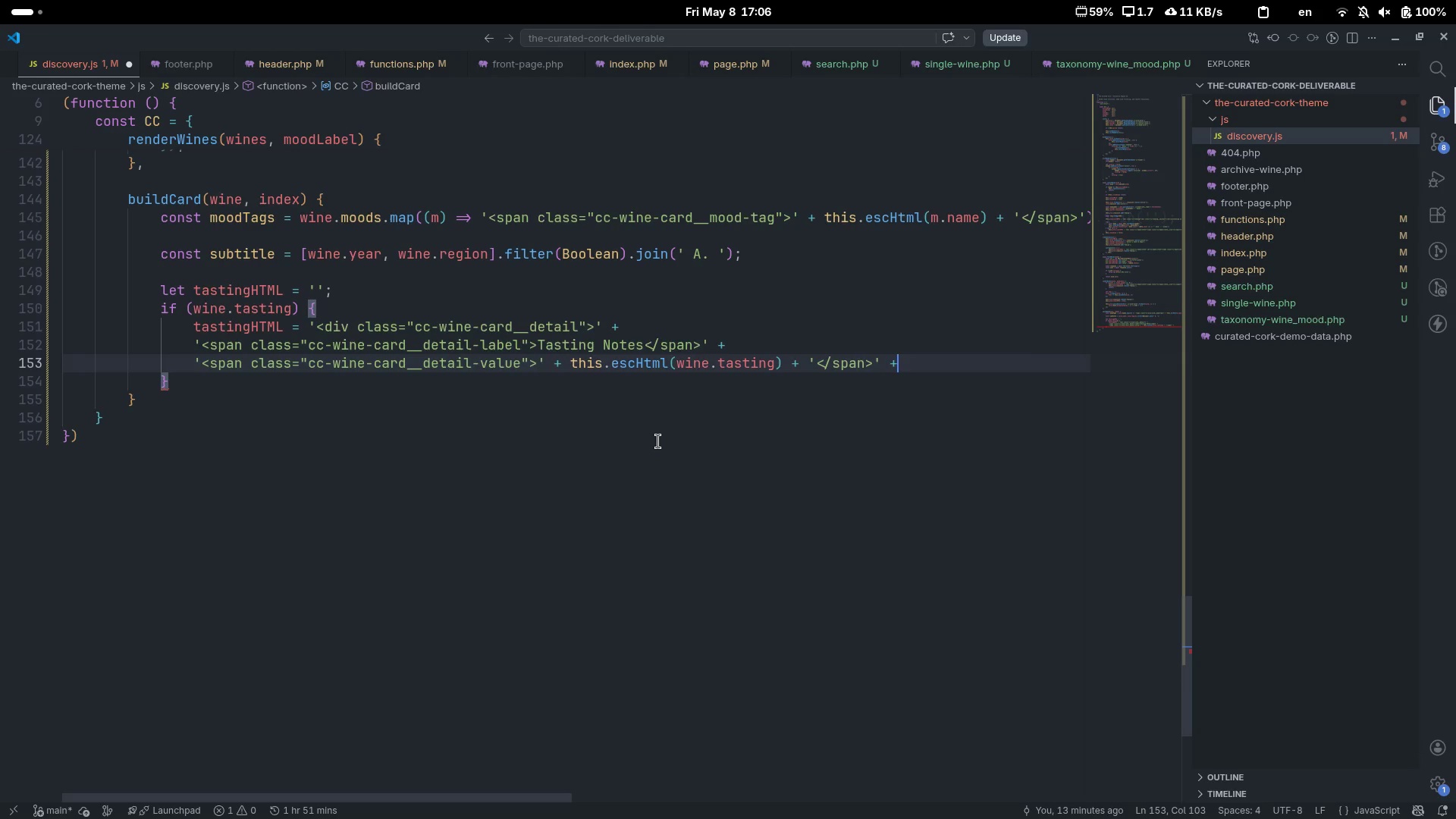 
wait(5.69)
 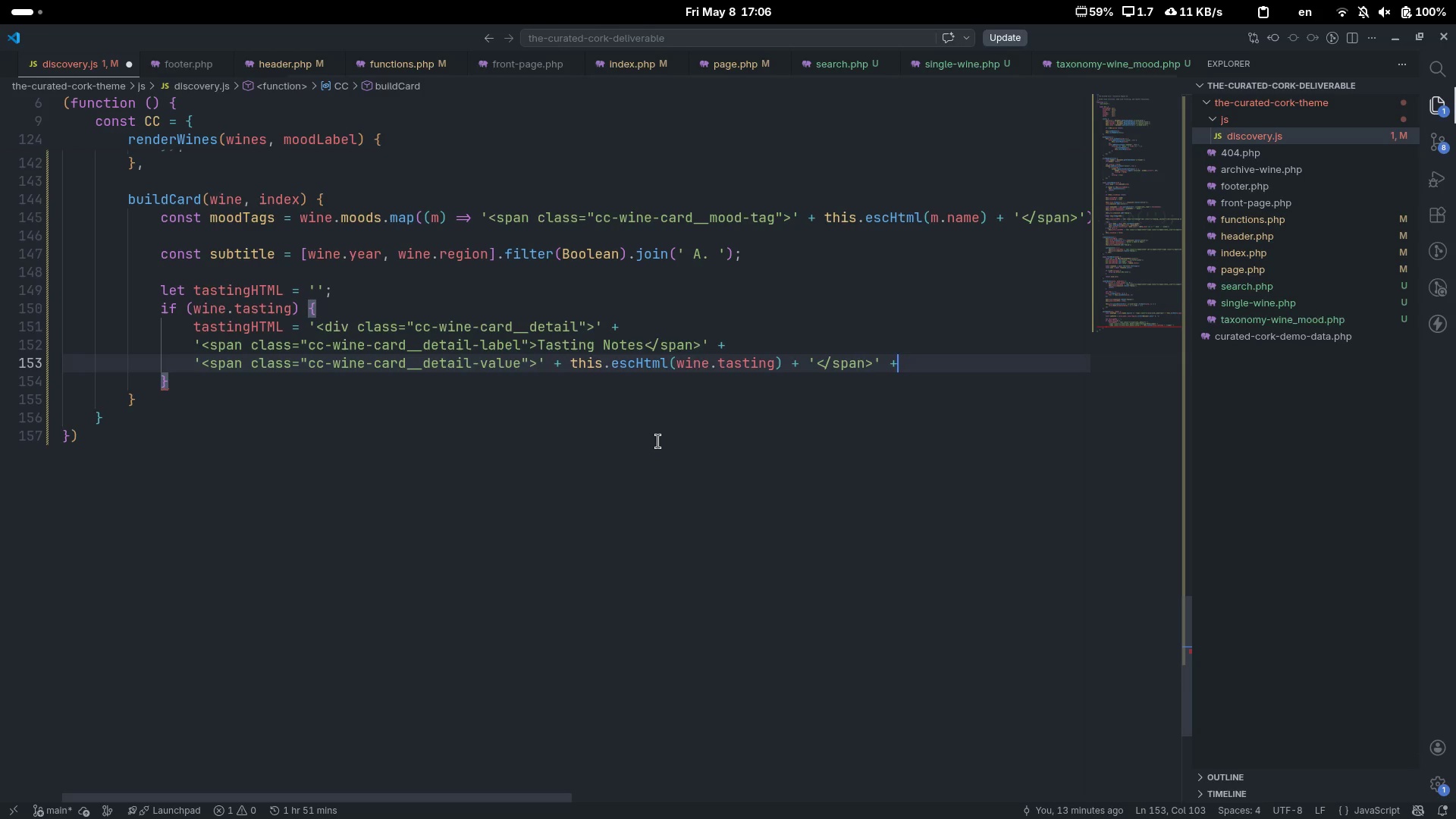 
key(Space)
 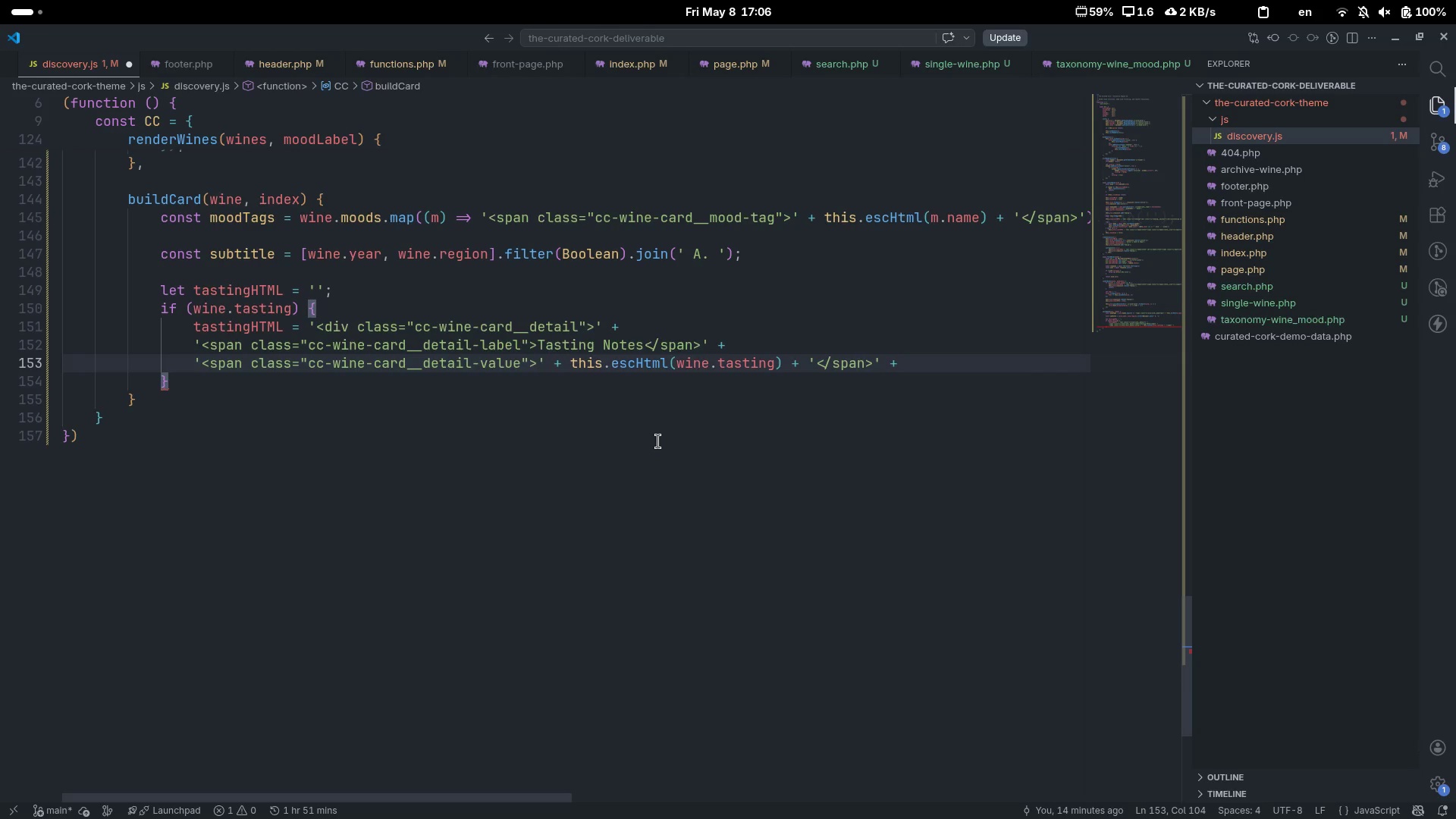 
key(Quote)
 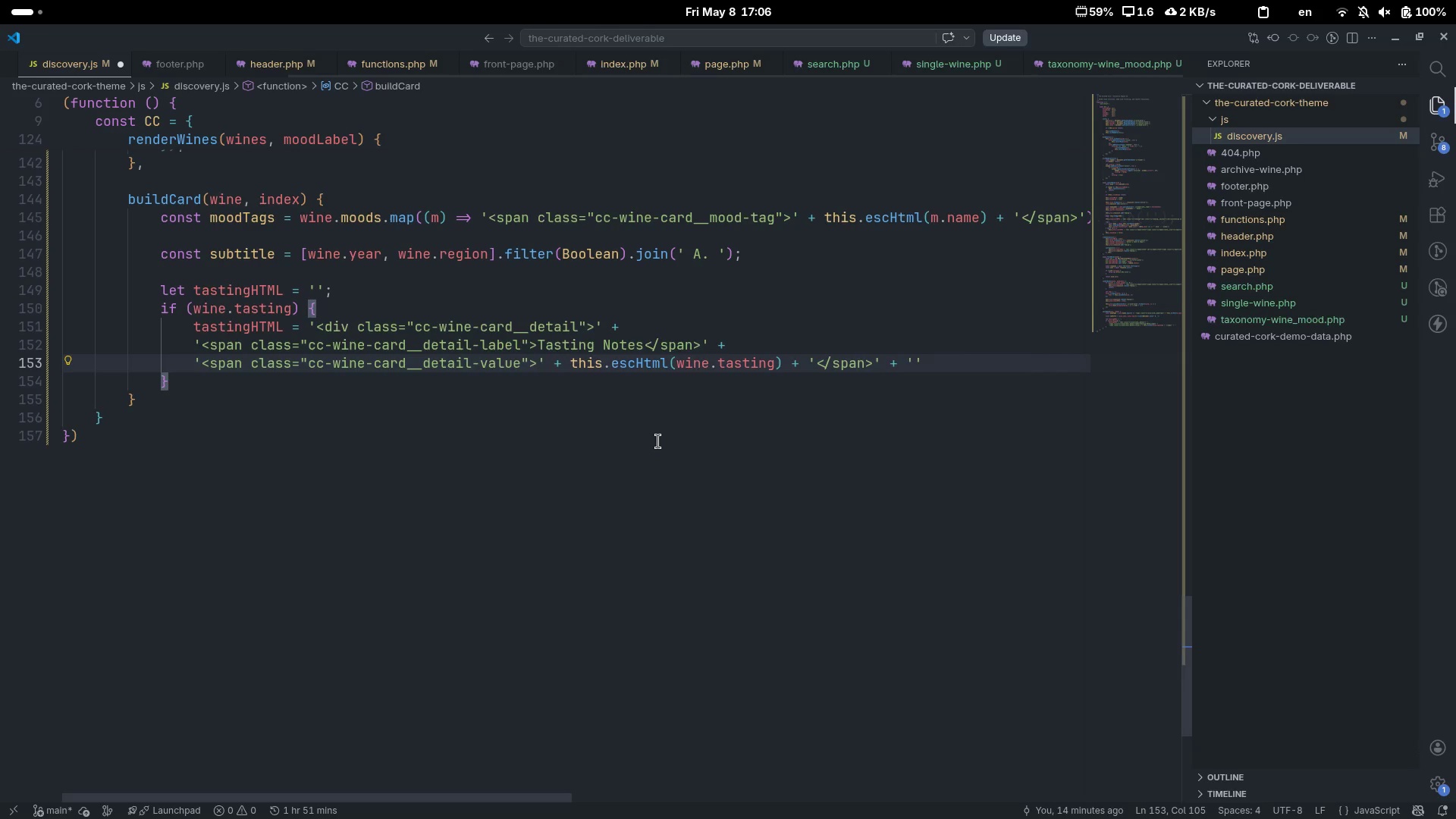 
key(Shift+Comma)
 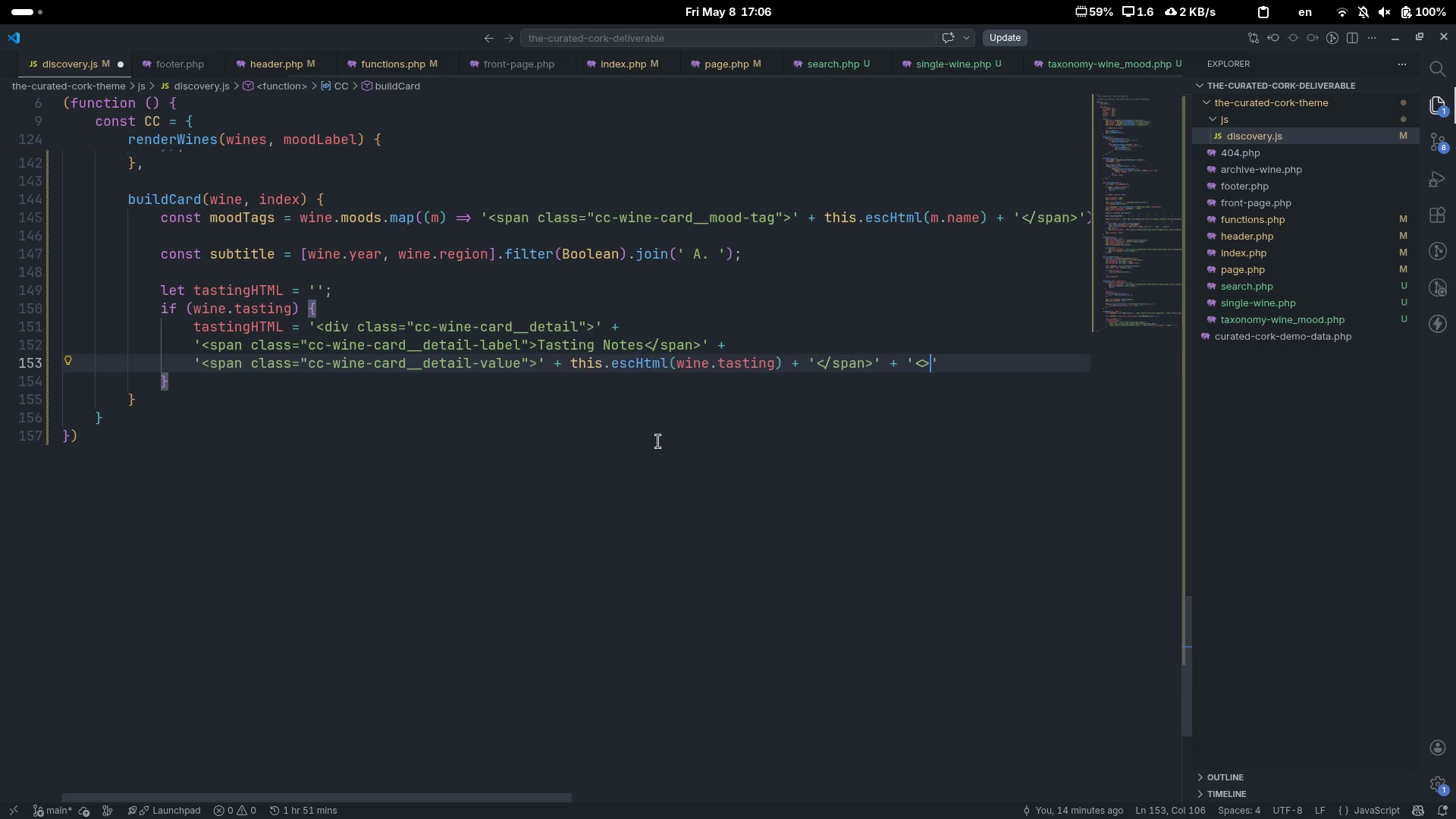 
key(Shift+Period)
 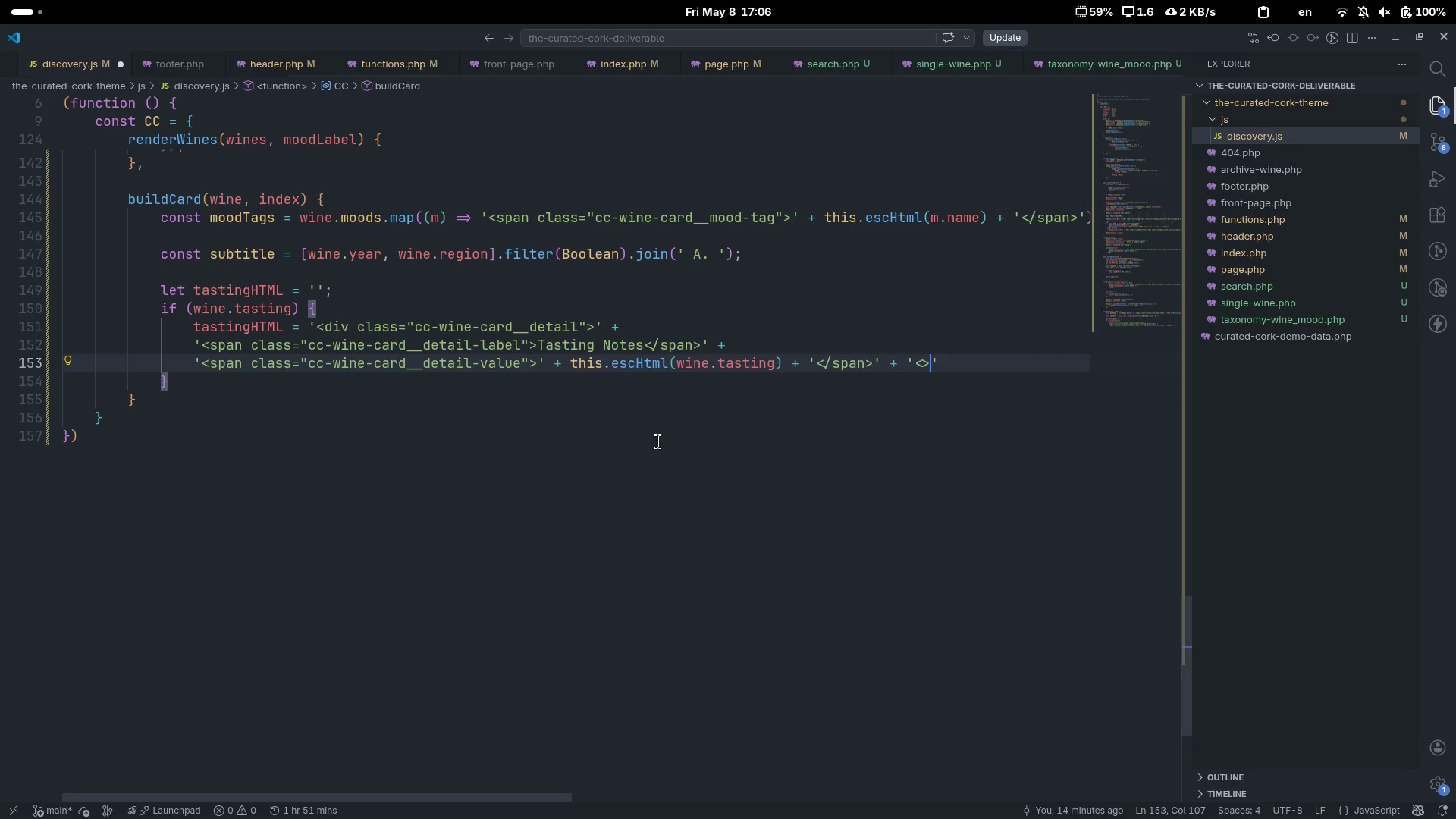 
key(ArrowLeft)
 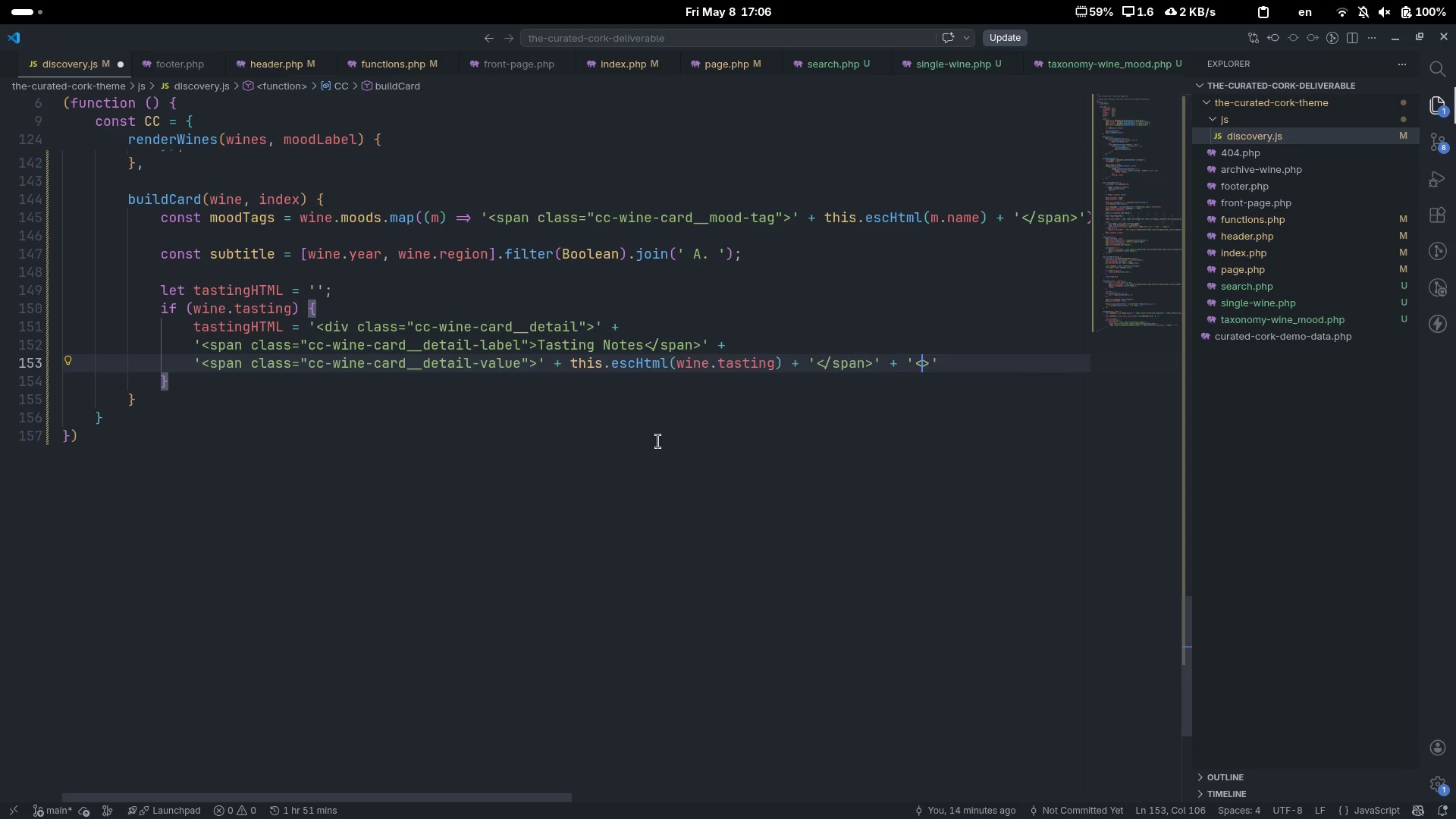 
type(/div)
 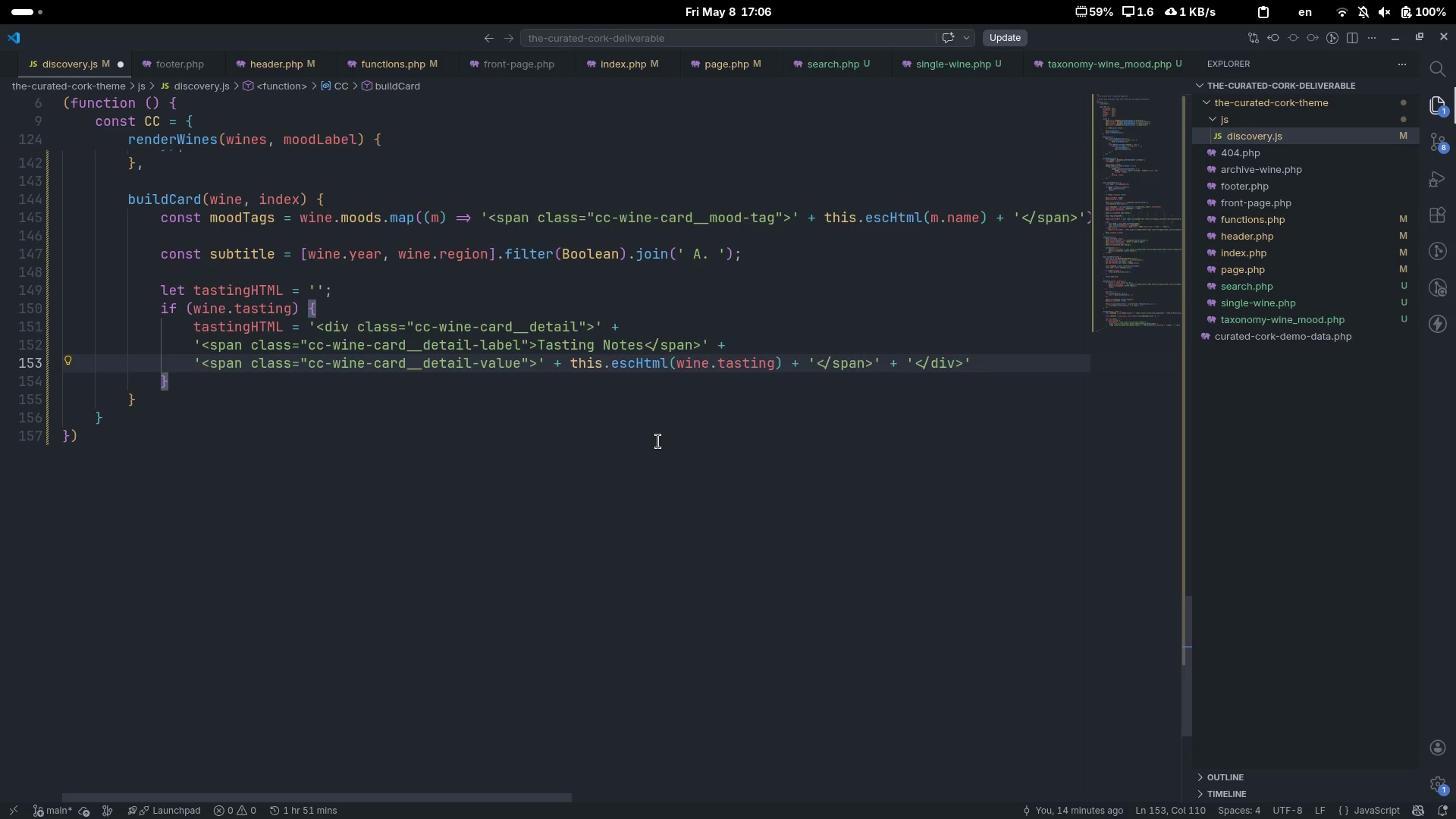 
key(ArrowRight)
 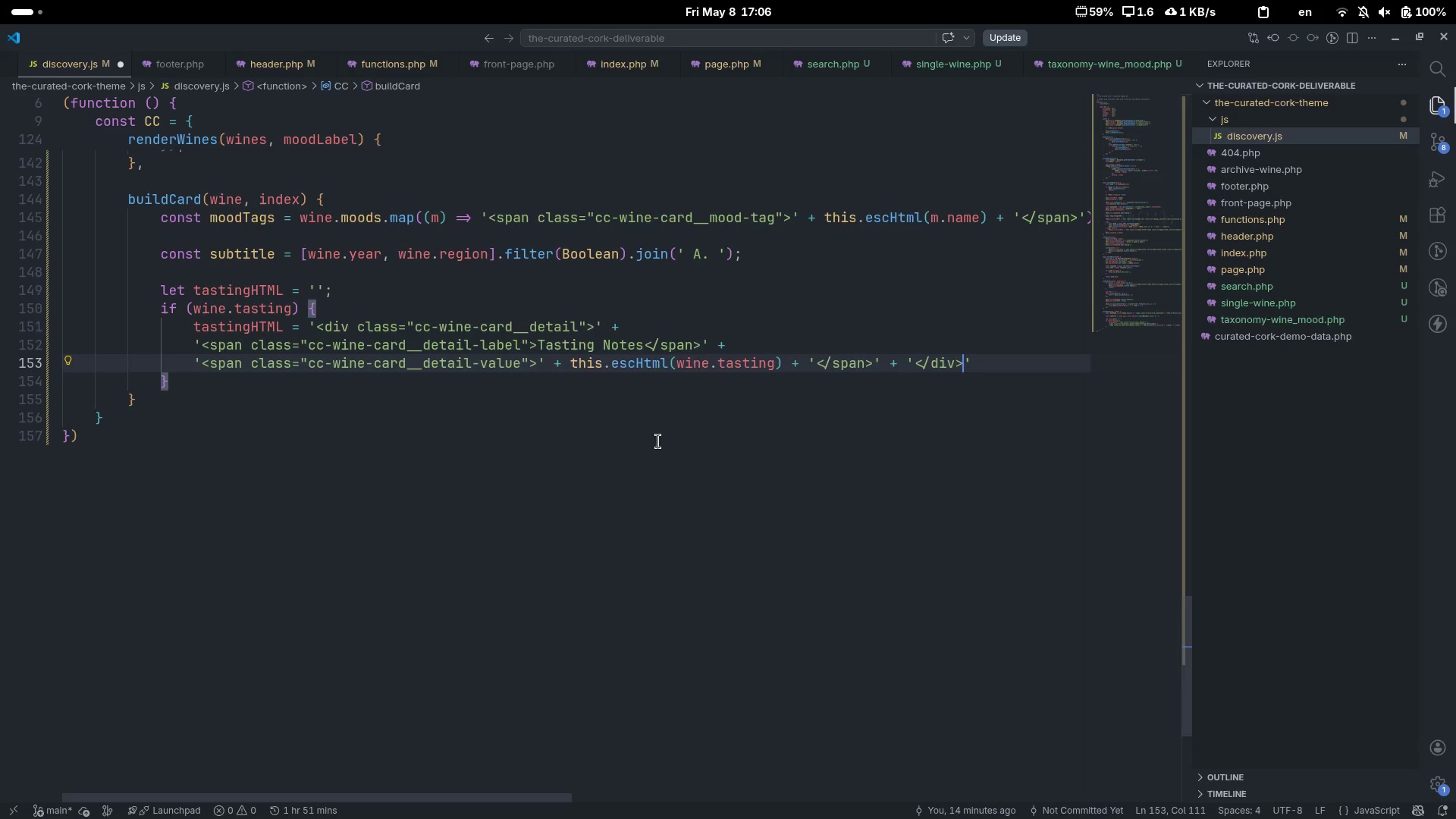 
key(ArrowRight)
 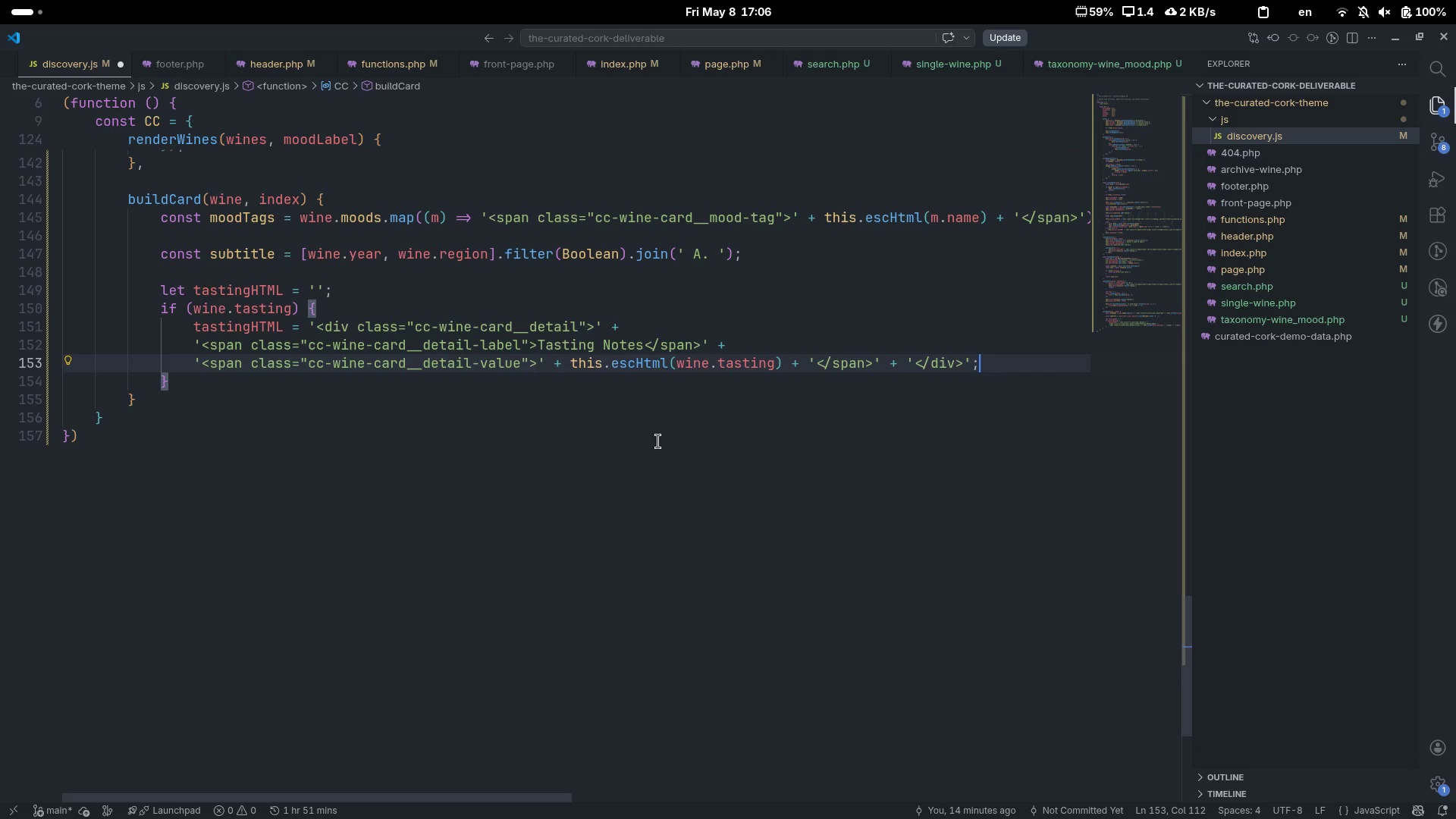 
key(Semicolon)
 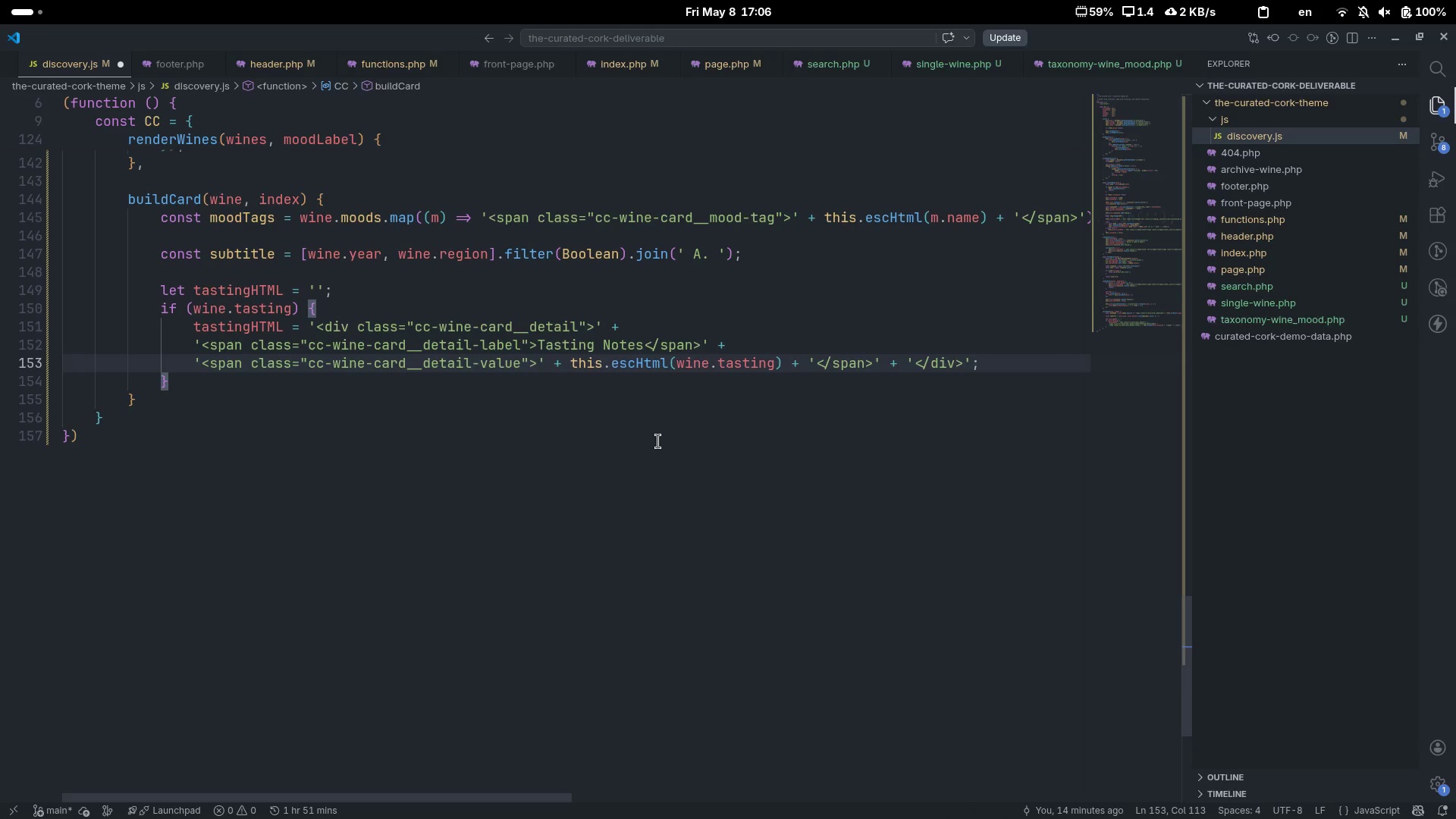 
key(ArrowDown)
 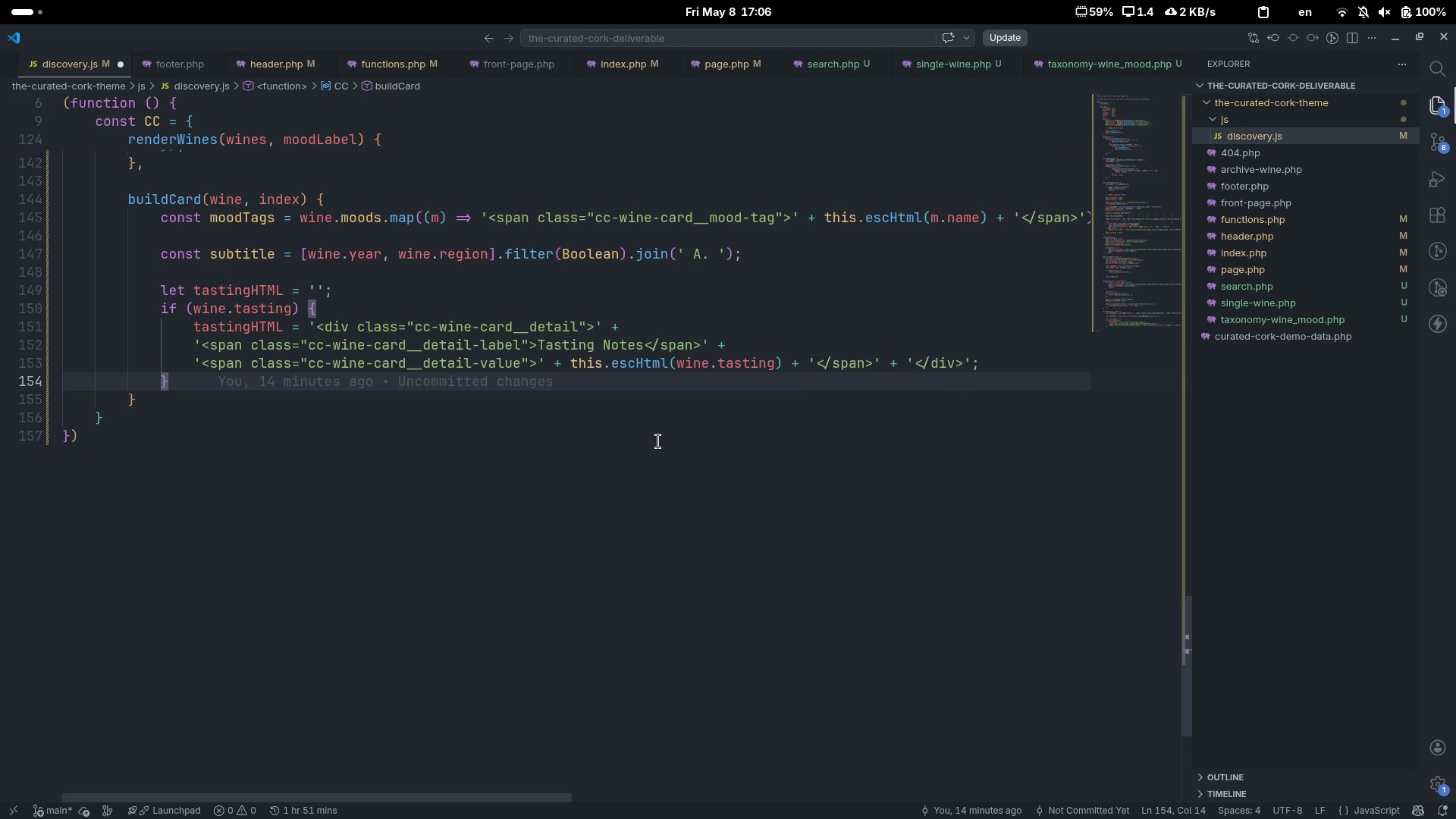 
key(Enter)
 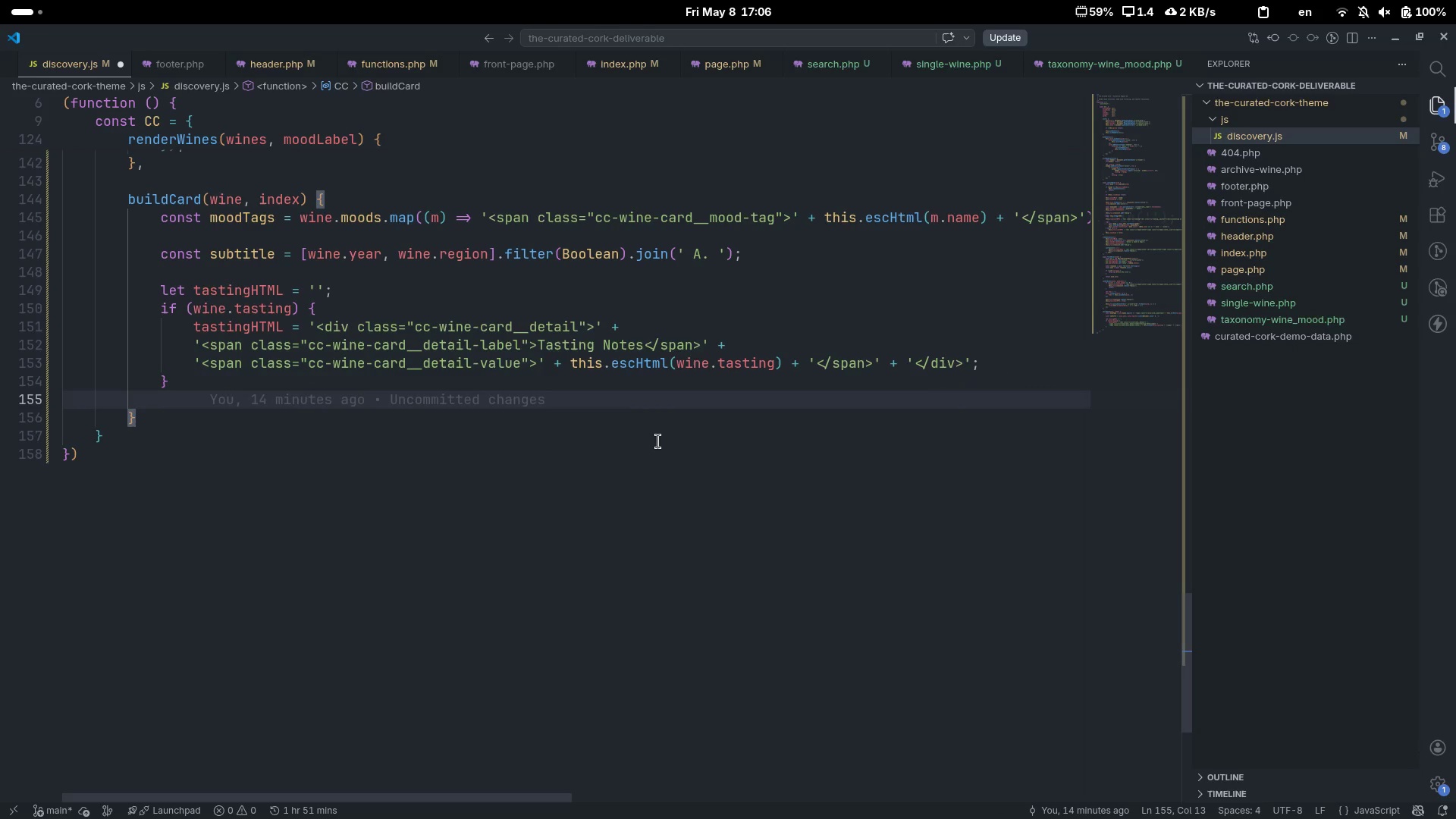 
type(let pairingHtml = ')
 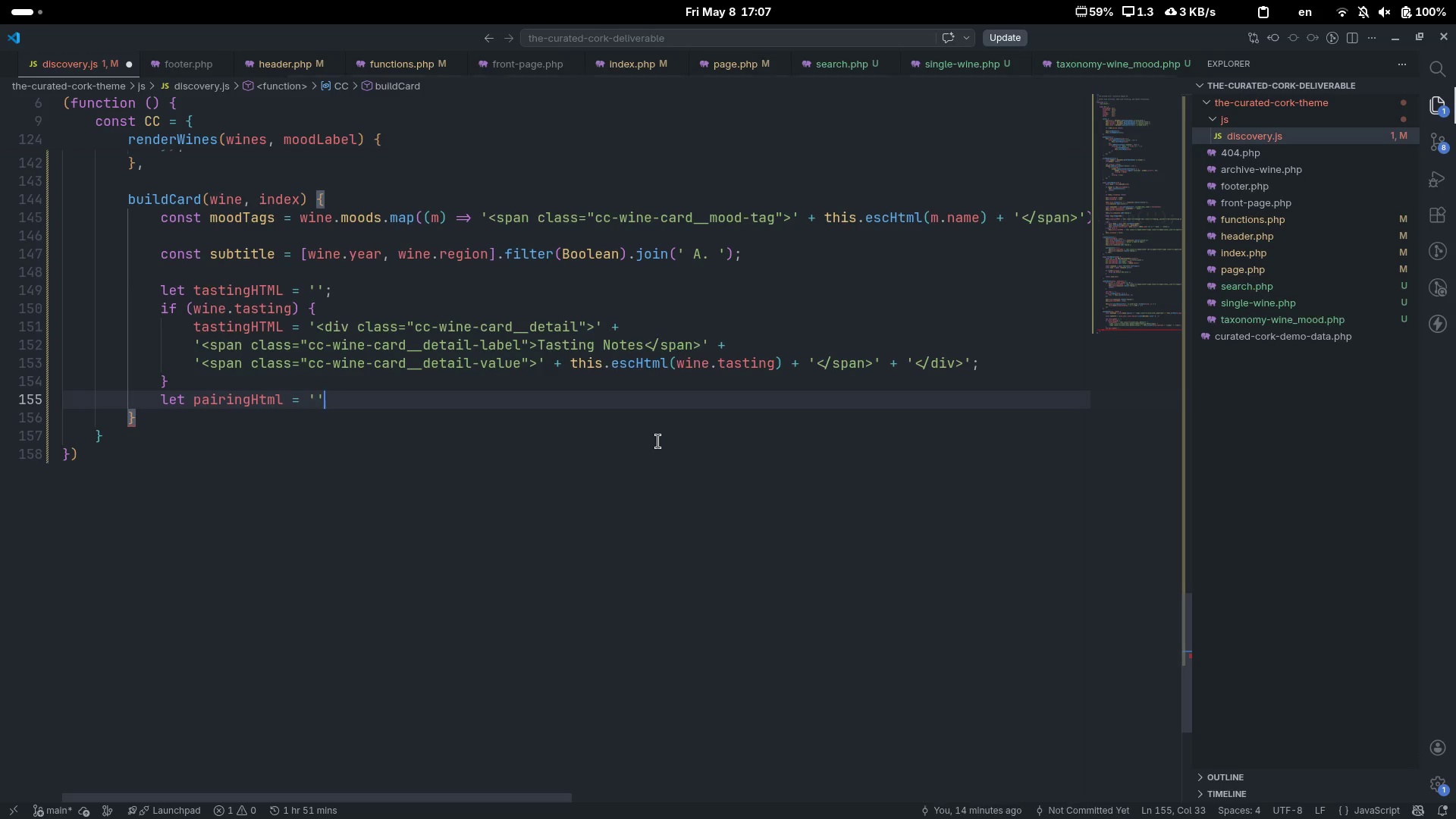 
key(ArrowRight)
 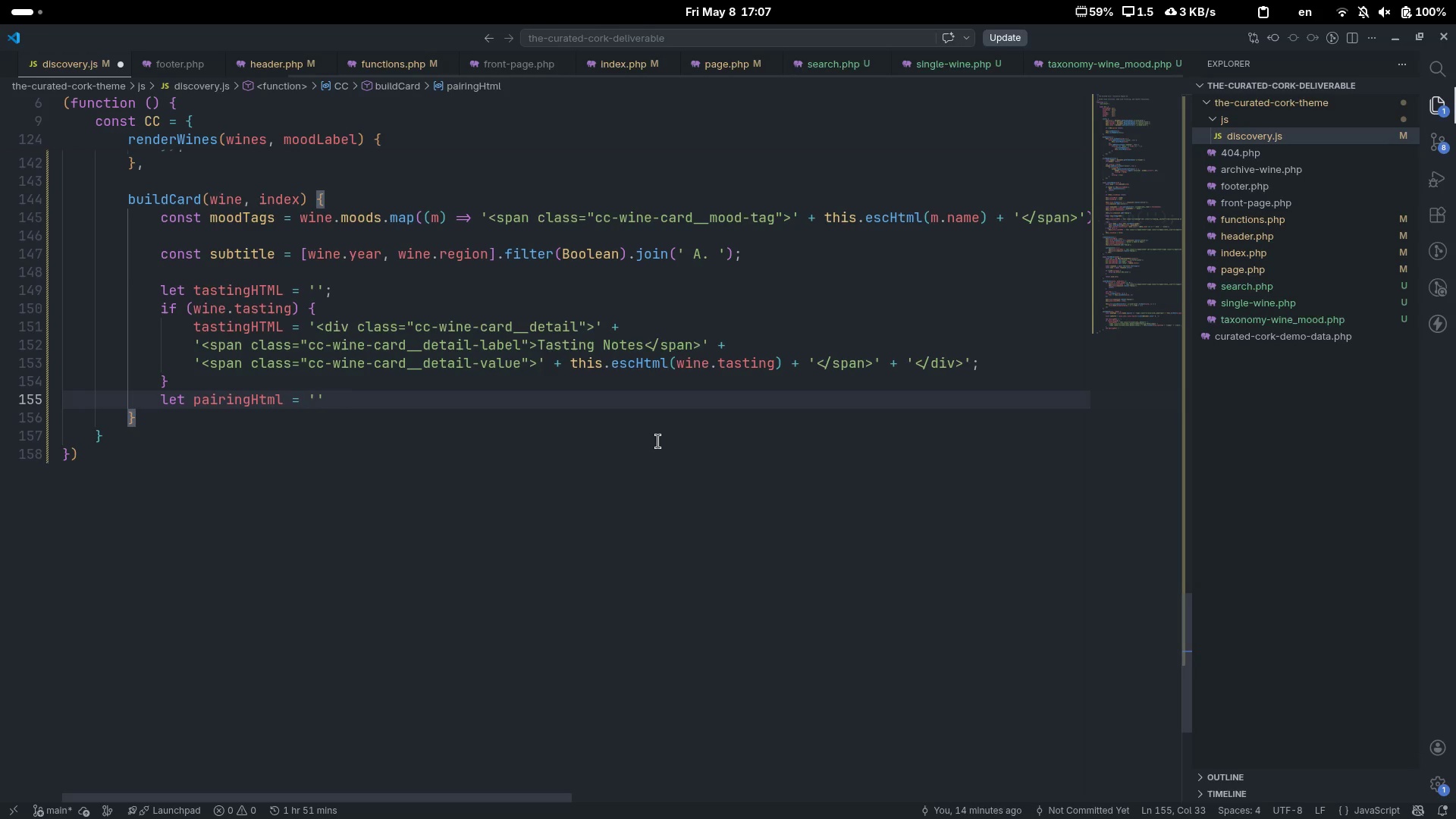 
key(Semicolon)
 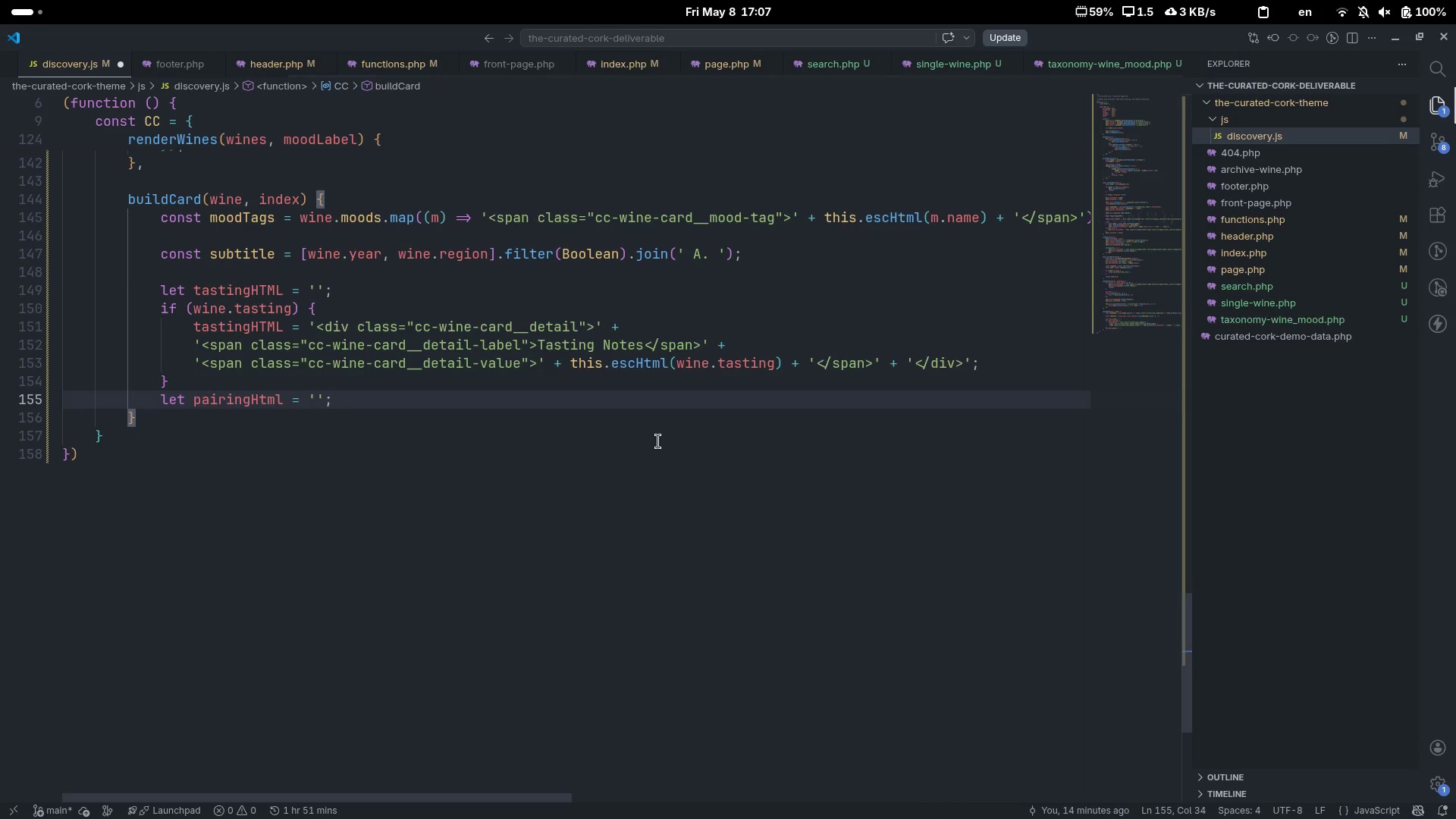 
key(Enter)
 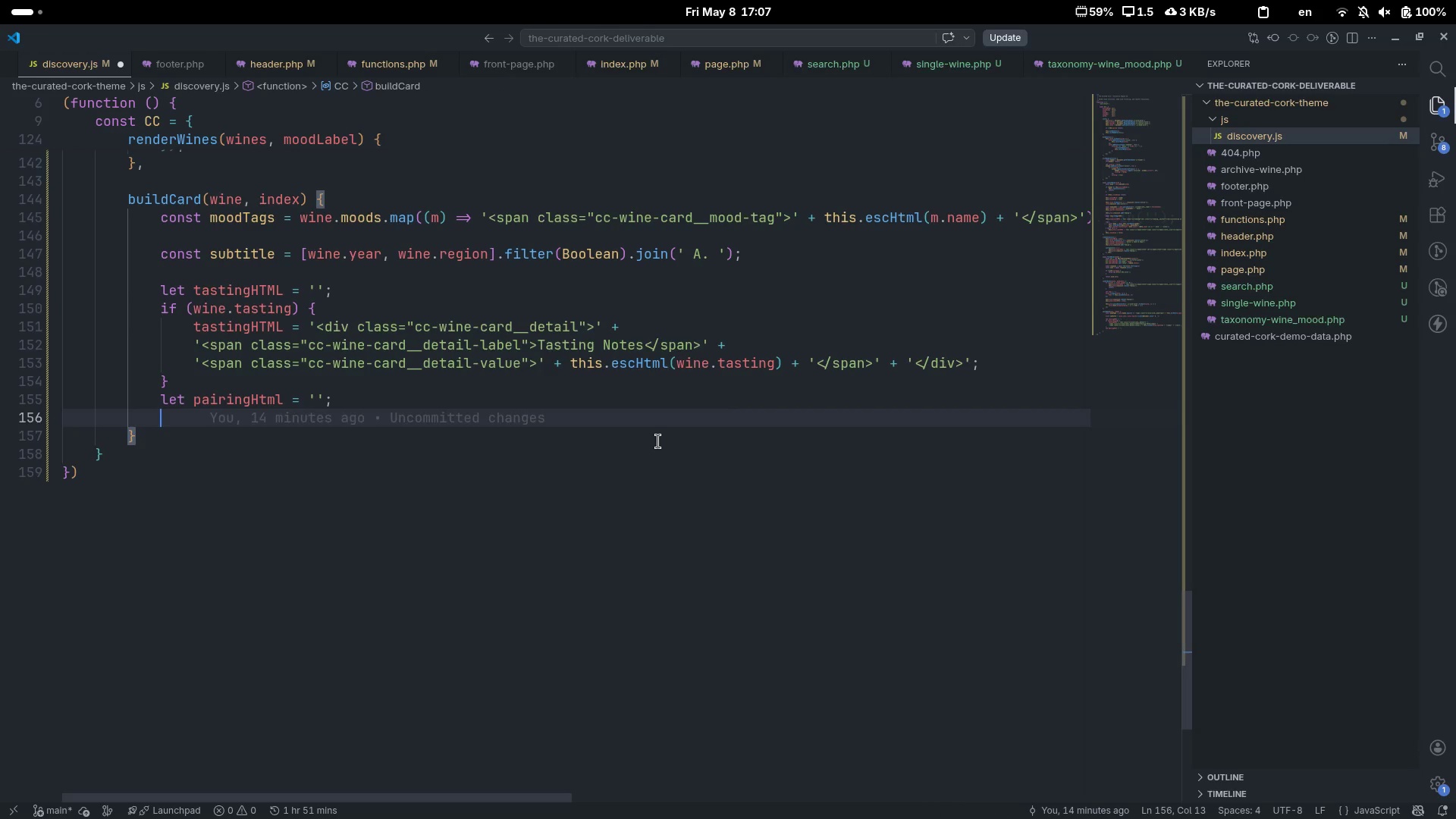 
type(if (wine.pairing)
 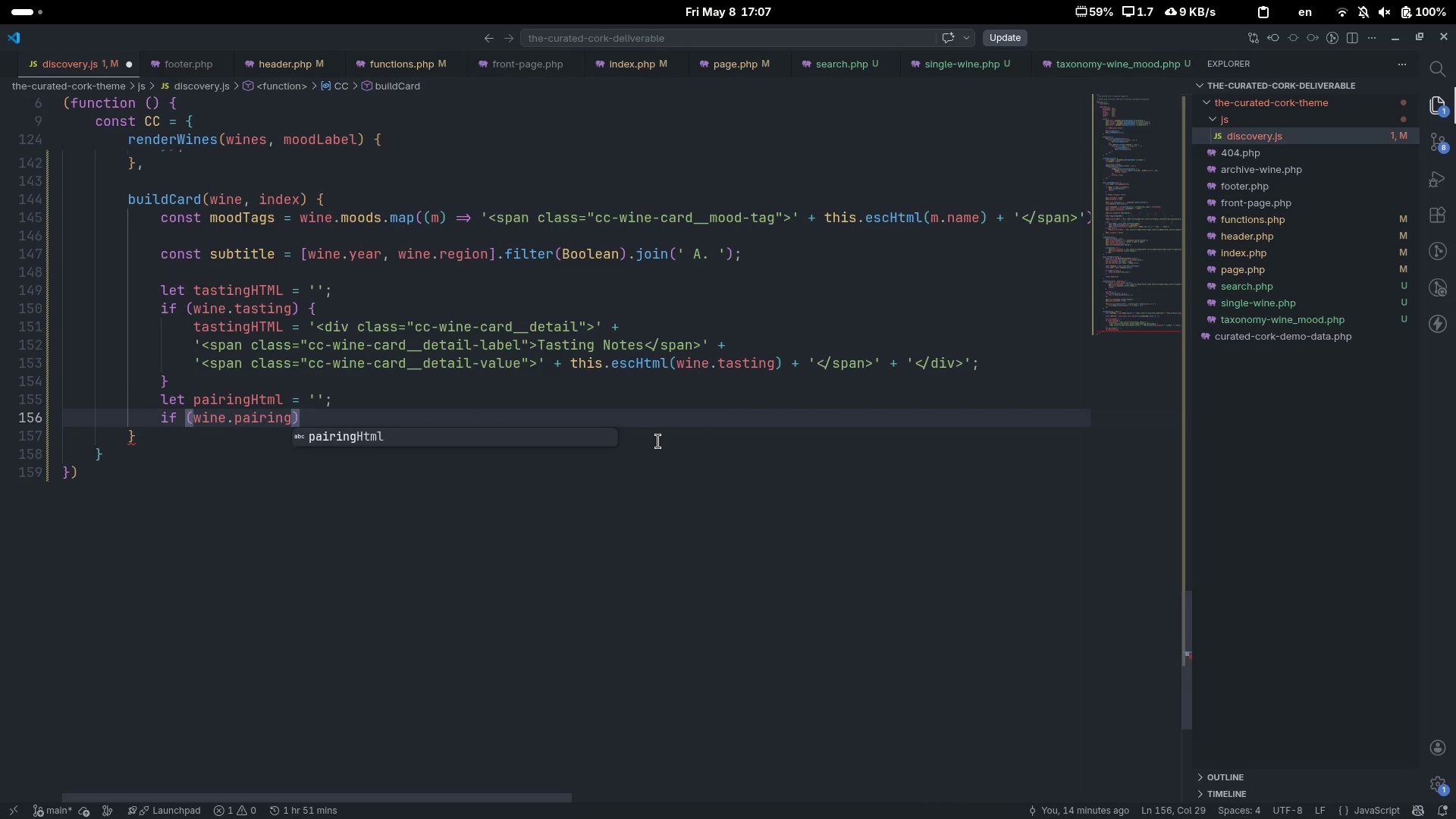 
key(ArrowRight)
 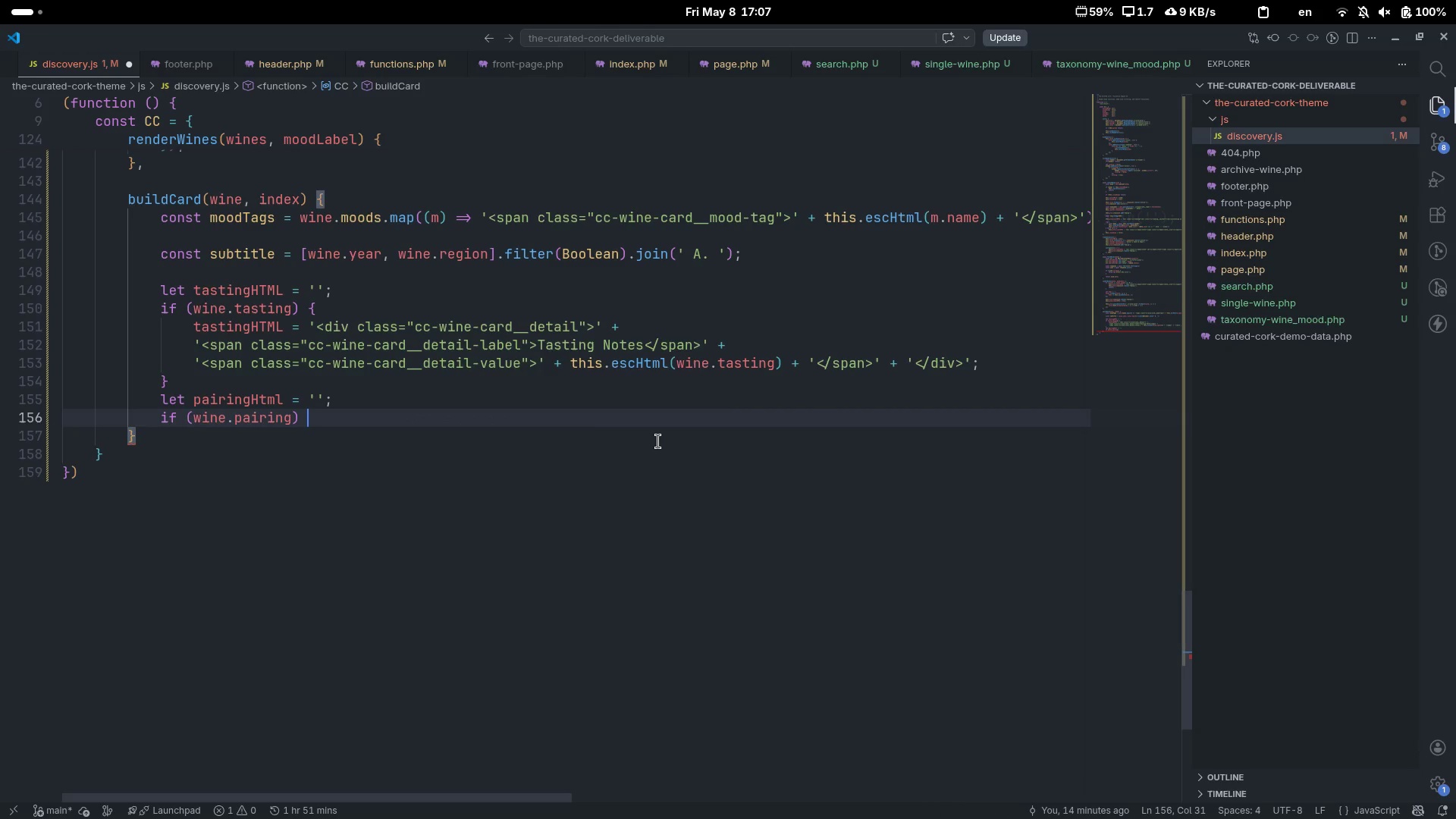 
key(Space)
 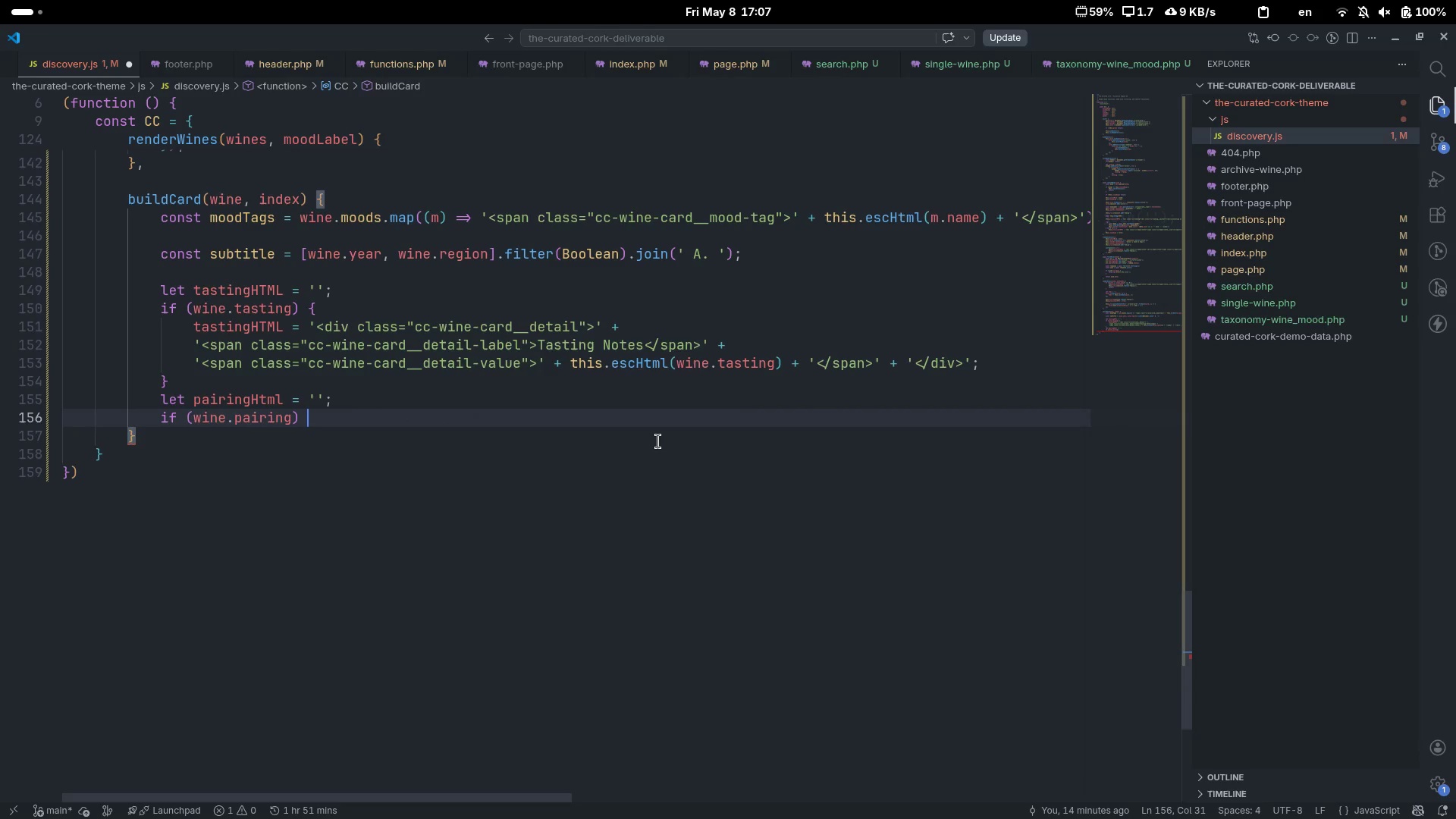 
key(Shift+BracketLeft)
 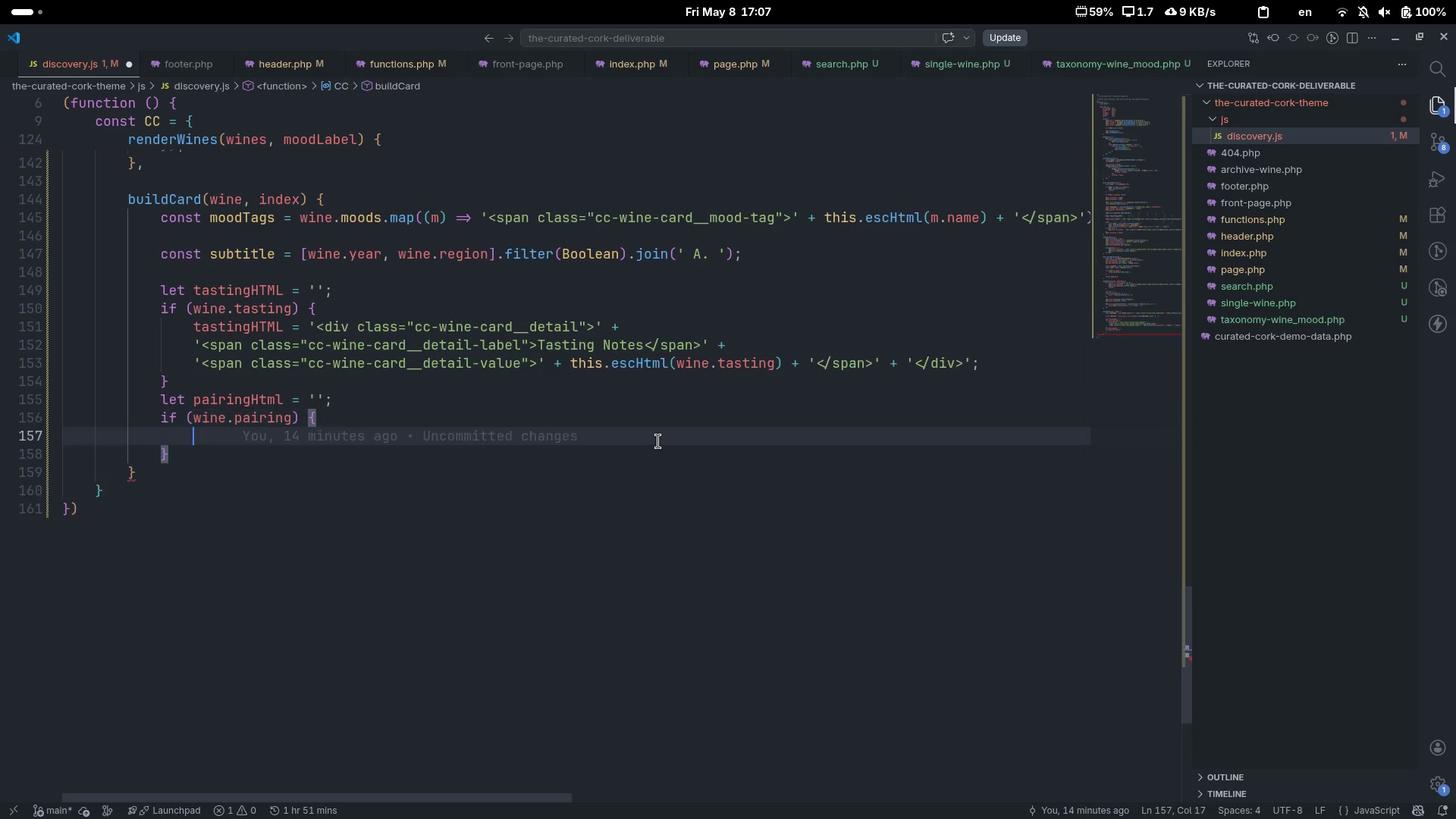 
key(Enter)
 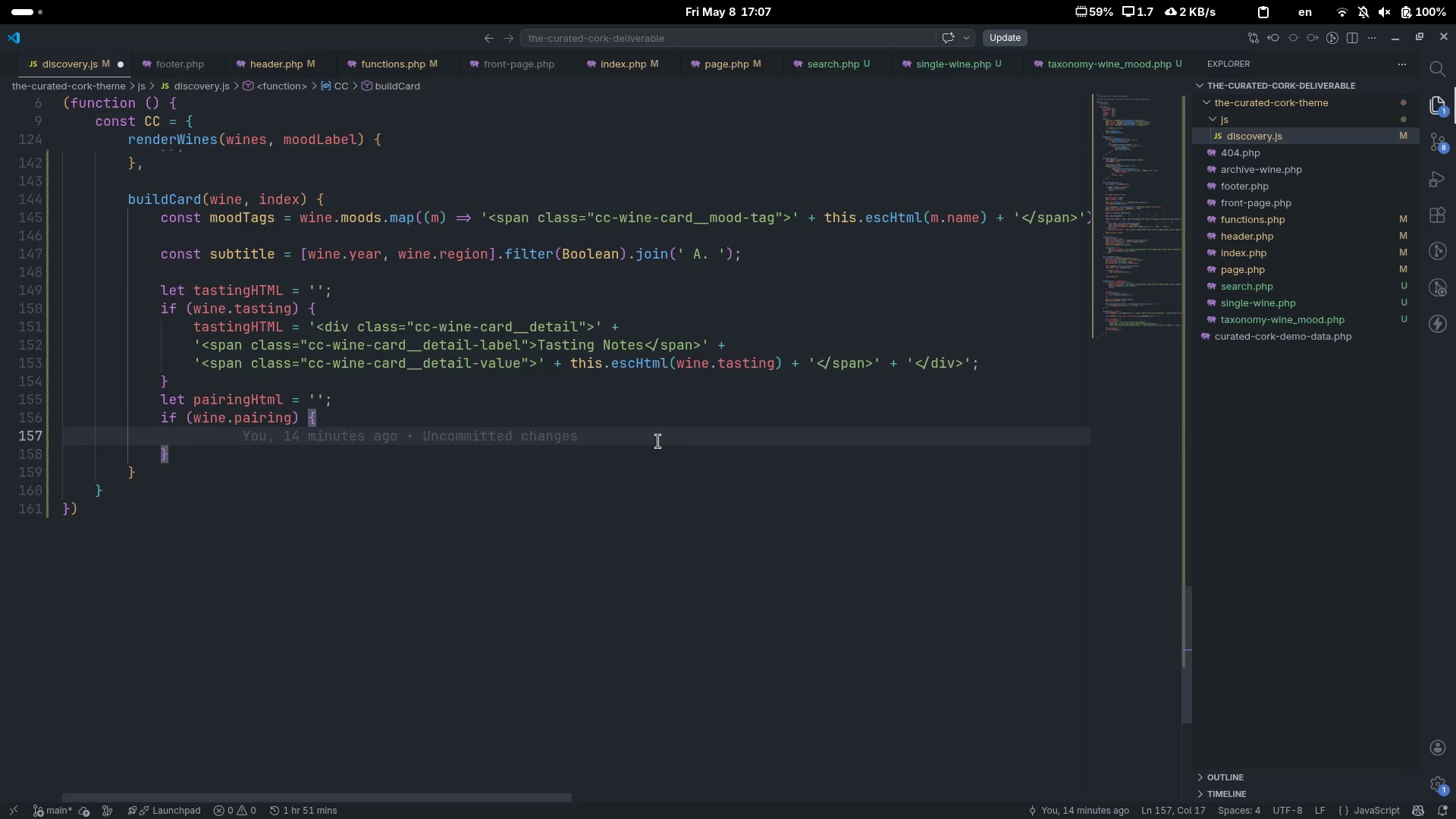 
type(pairingHT)
key(Backspace)
type(tml = '<>)
 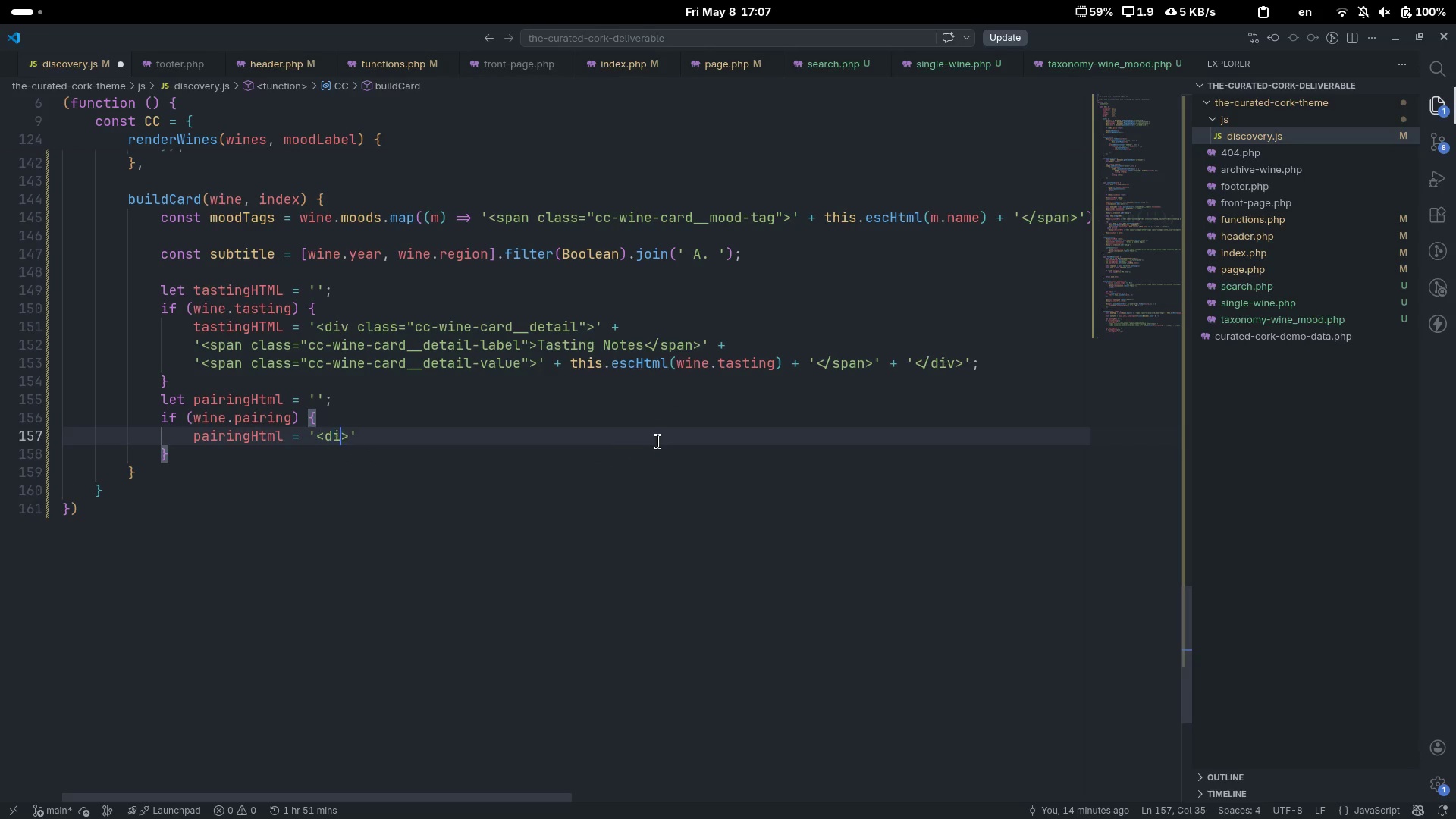 
 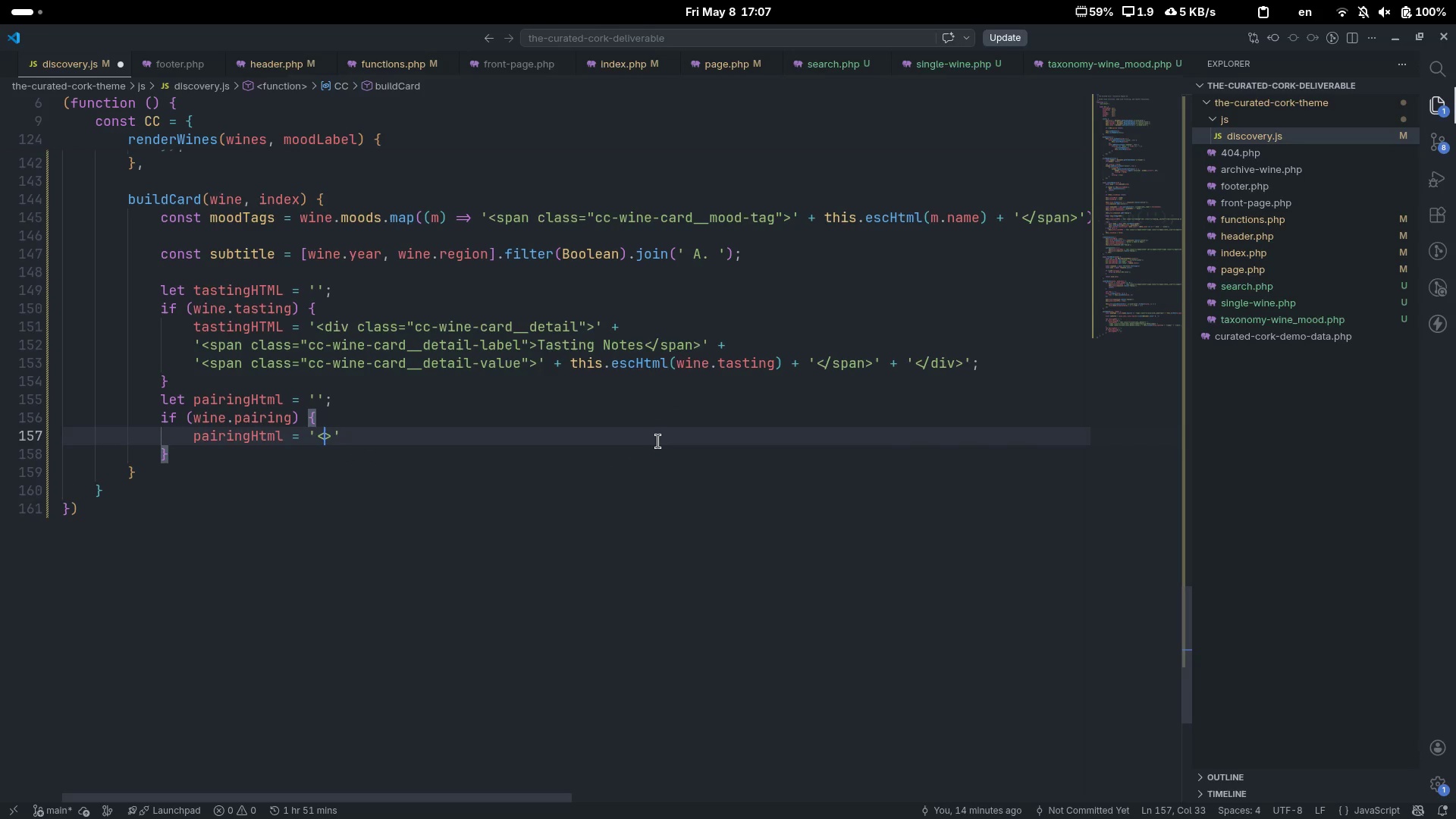 
key(ArrowLeft)
 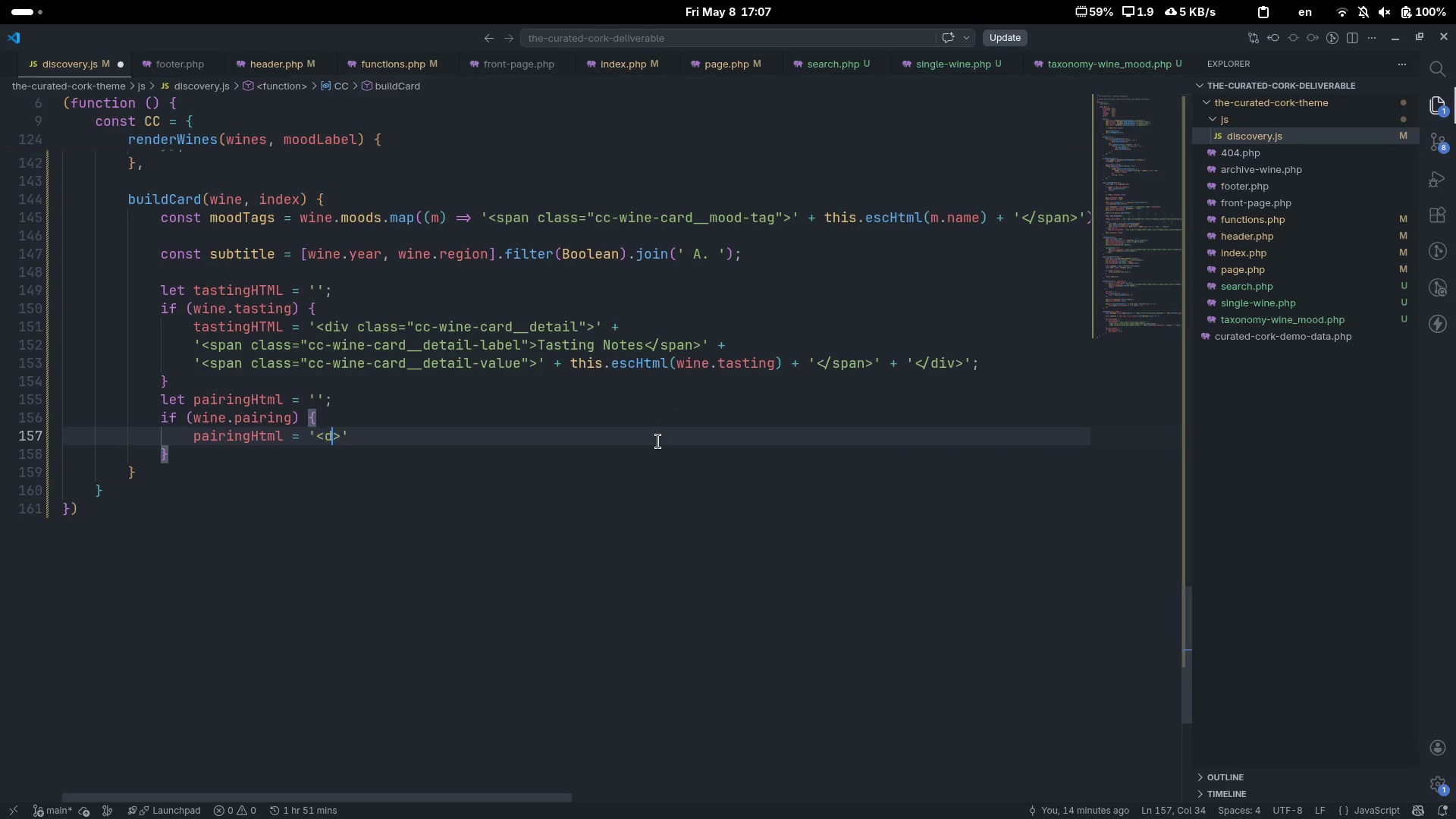 
type(div)
 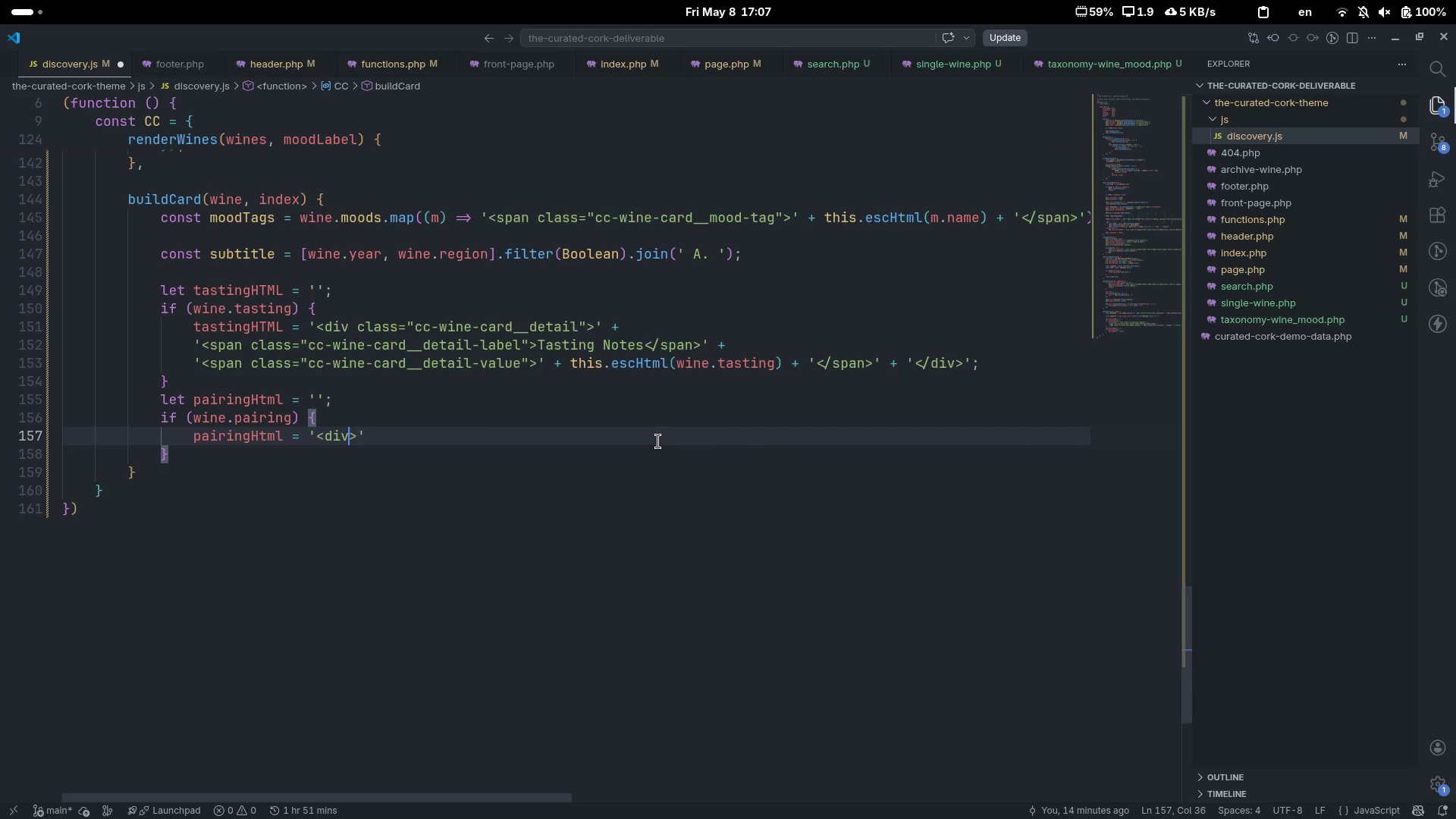 
key(ArrowRight)
 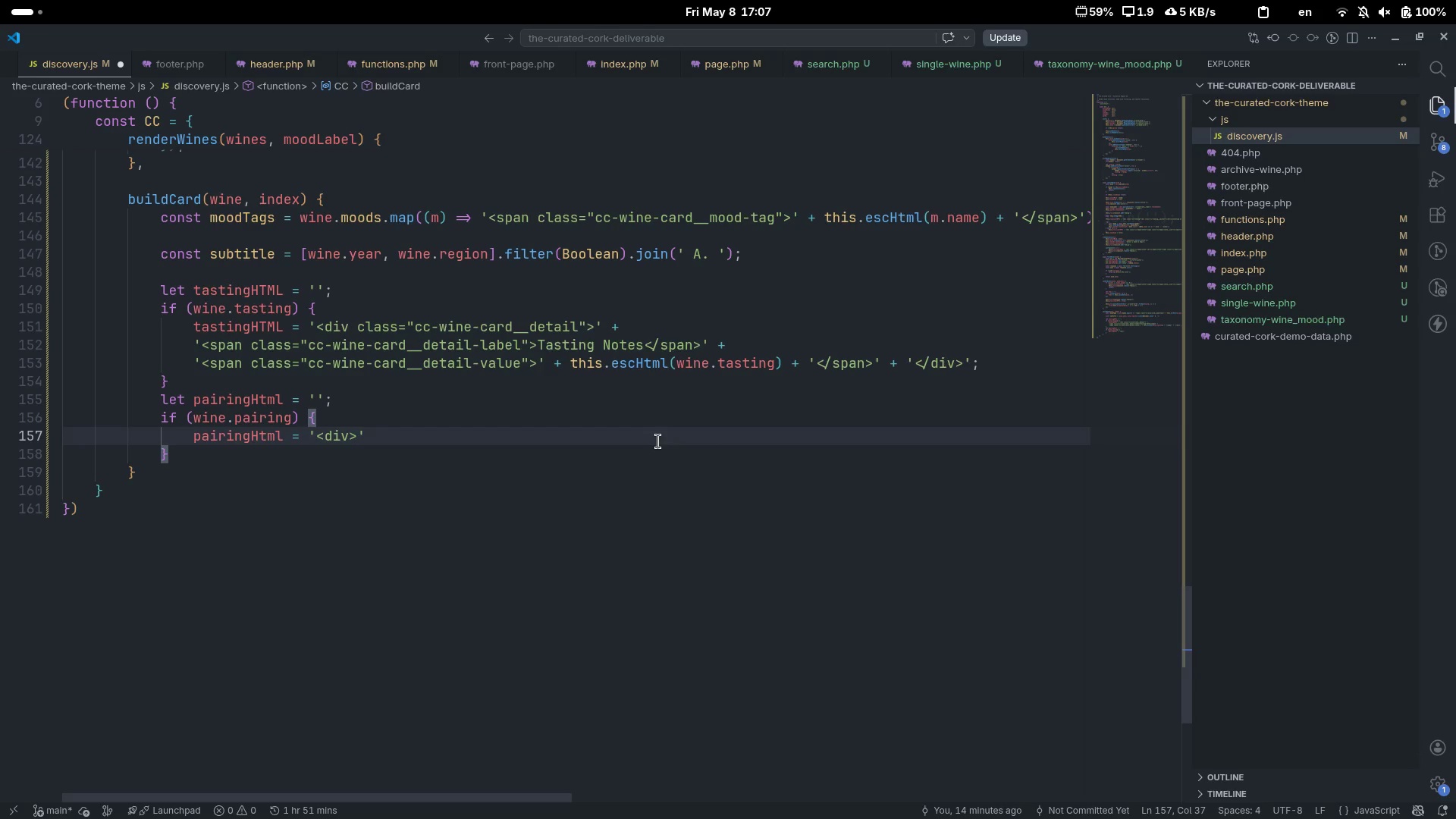 
key(ArrowLeft)
 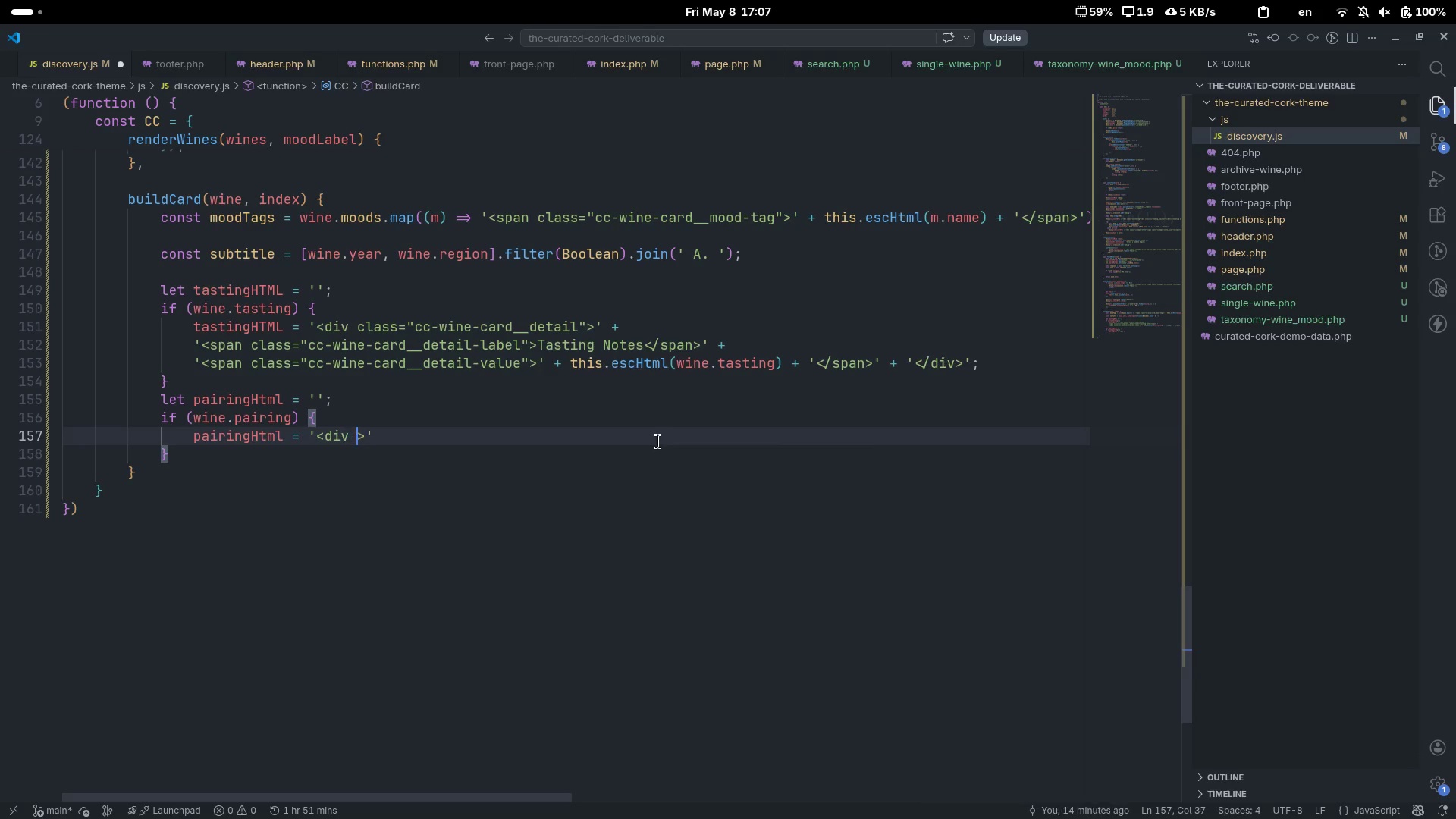 
type( class-)
key(Backspace)
type(="")
 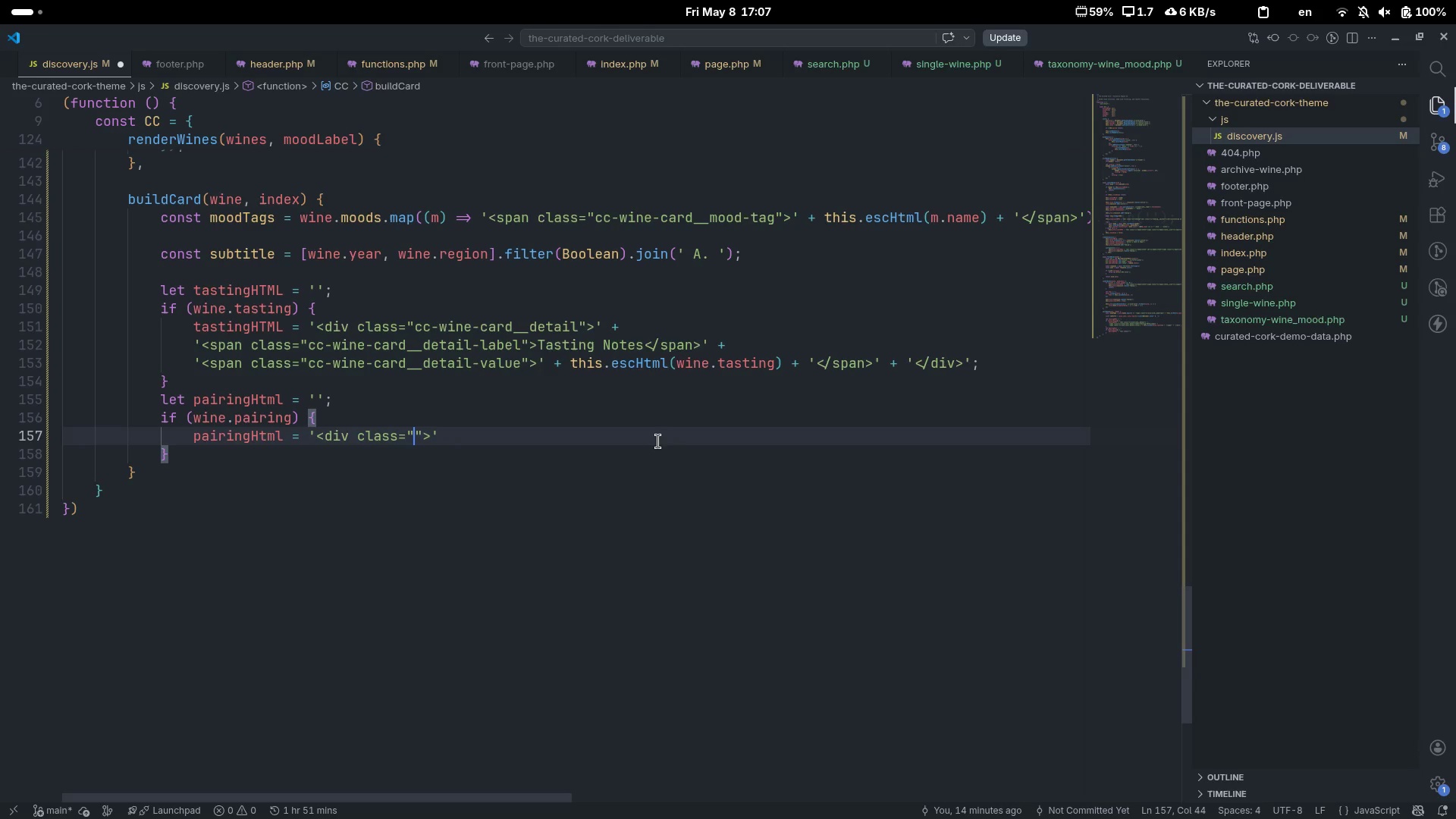 
 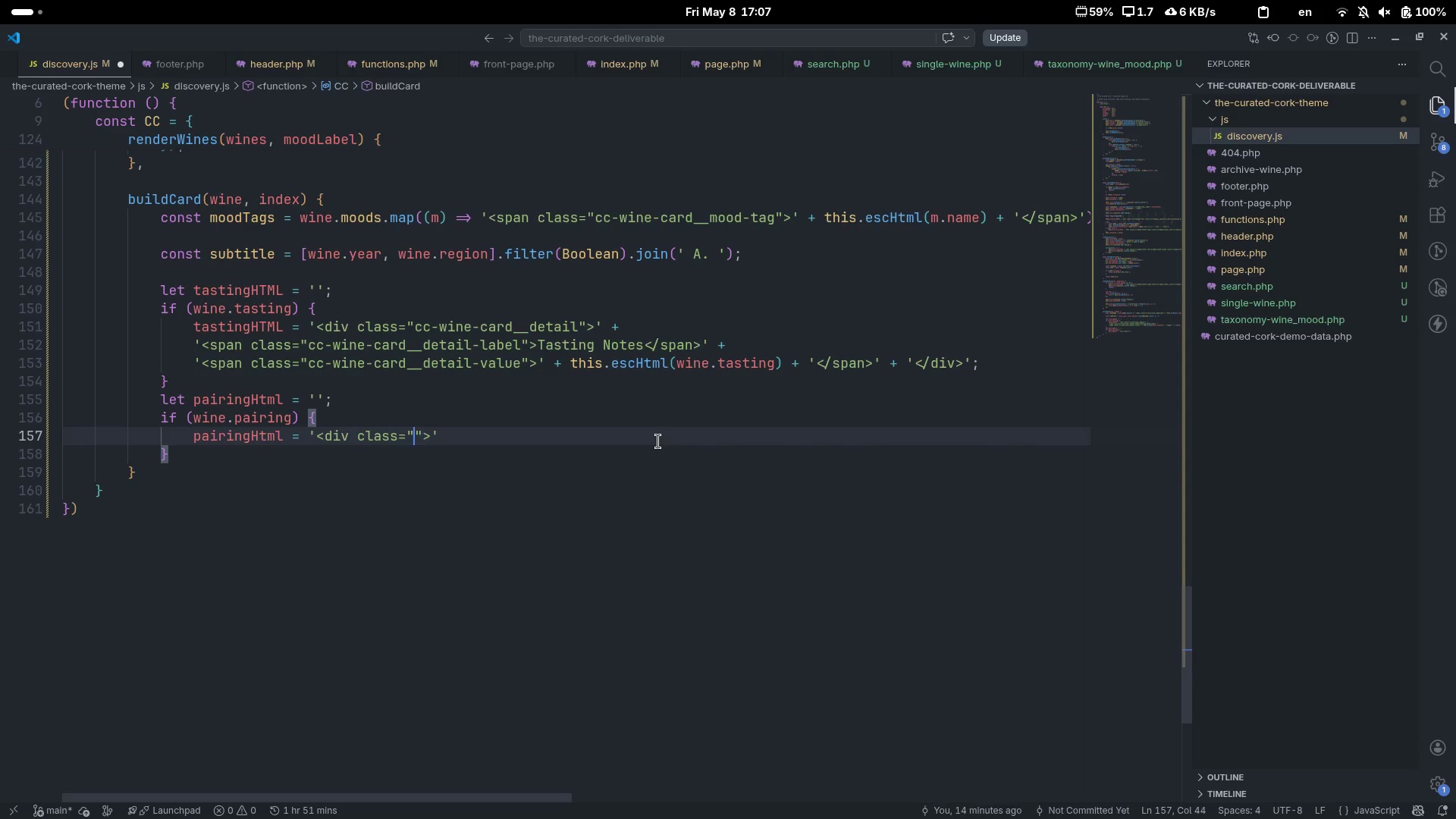 
key(ArrowLeft)
 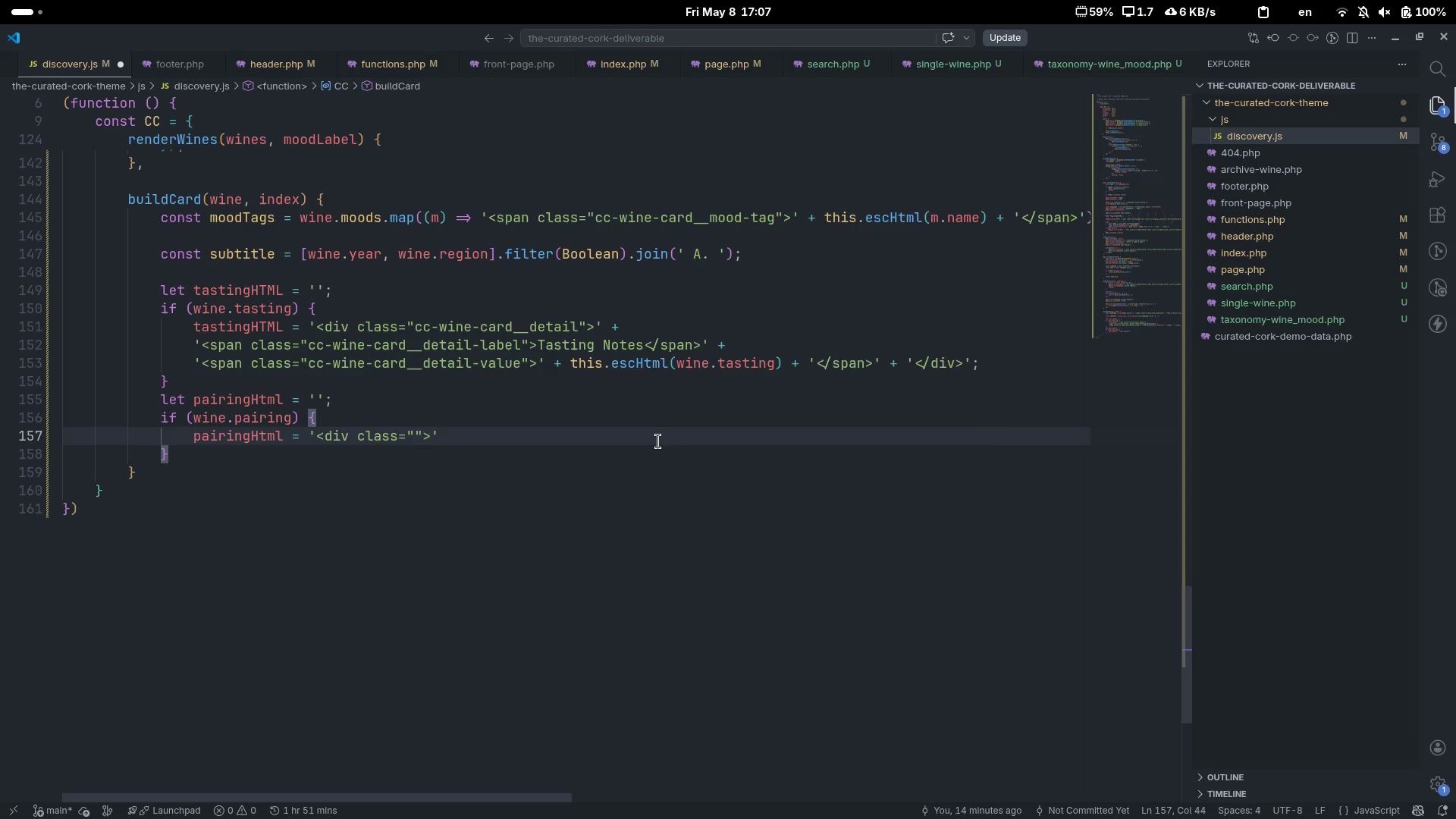 
type(cc-wine-card__detail)
 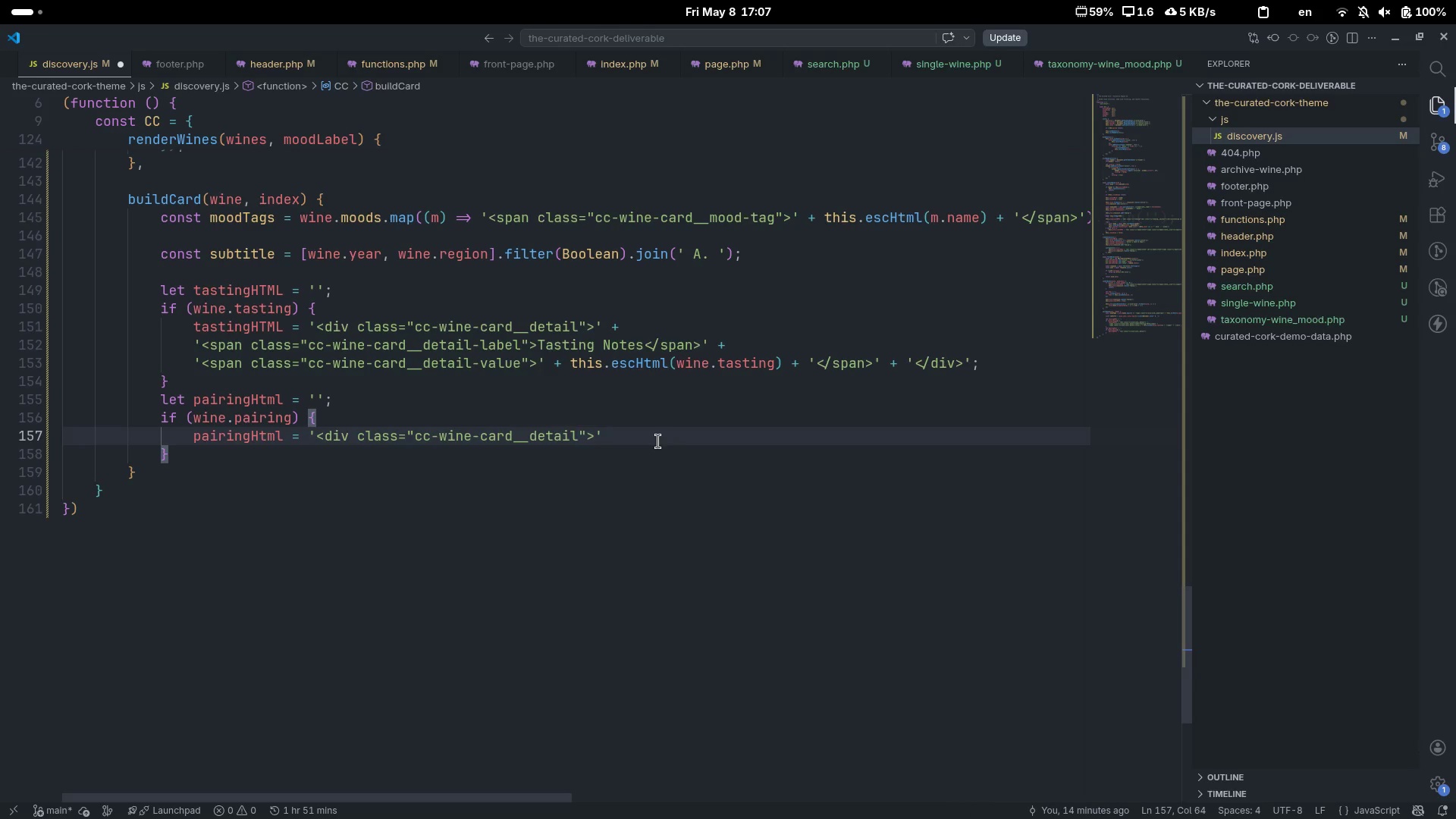 
key(ArrowRight)
 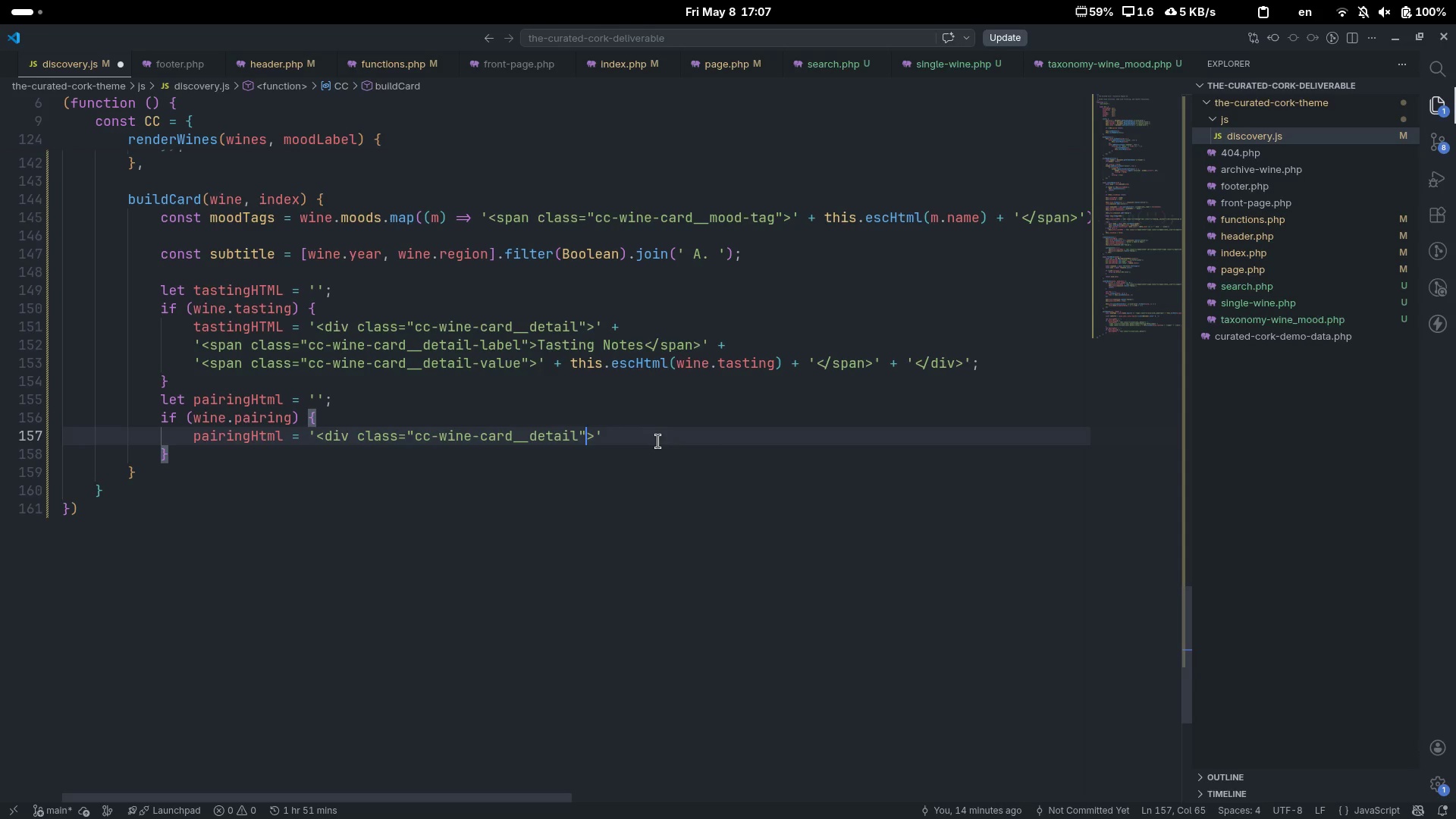 
key(ArrowRight)
 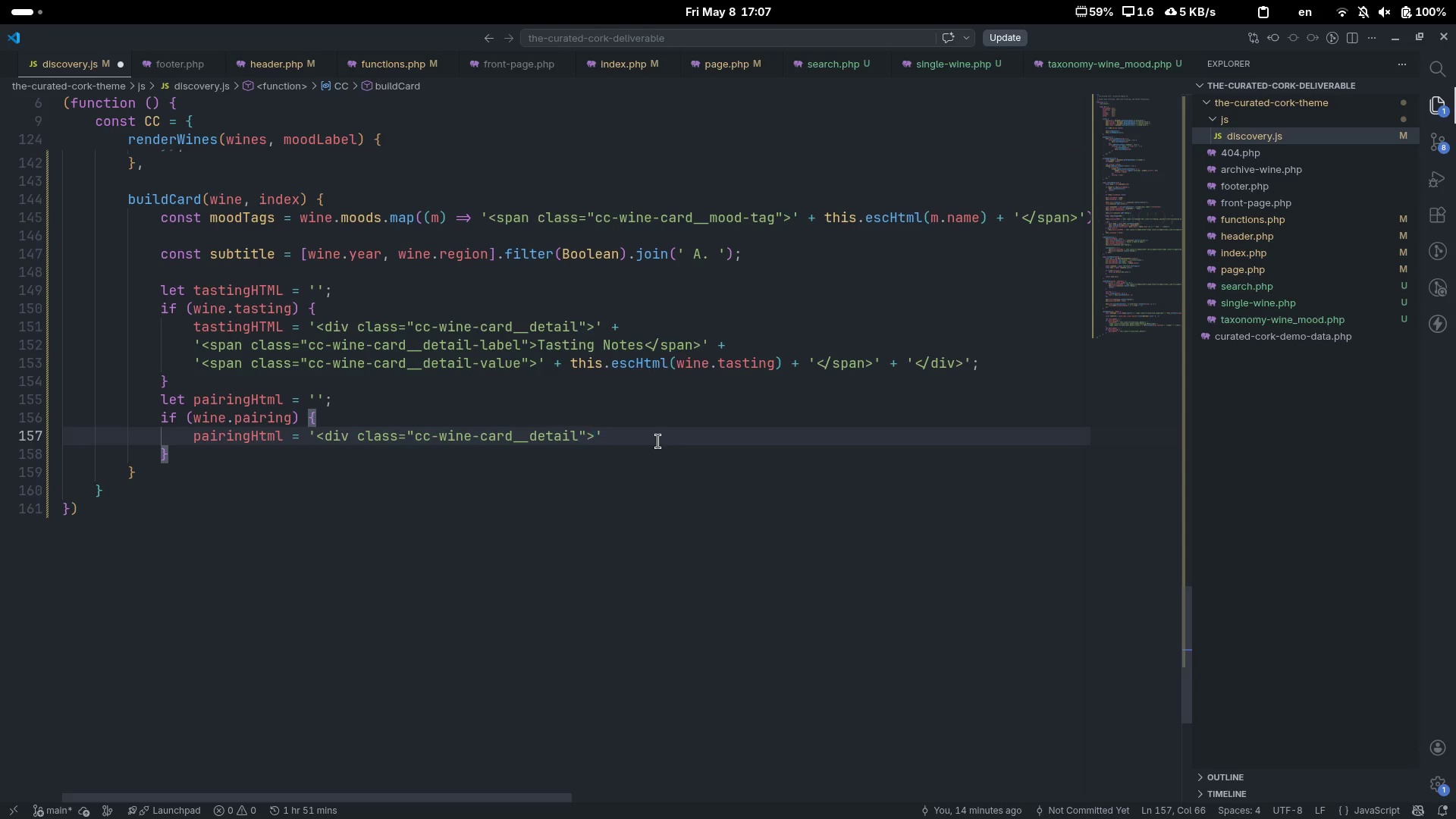 
key(ArrowRight)
 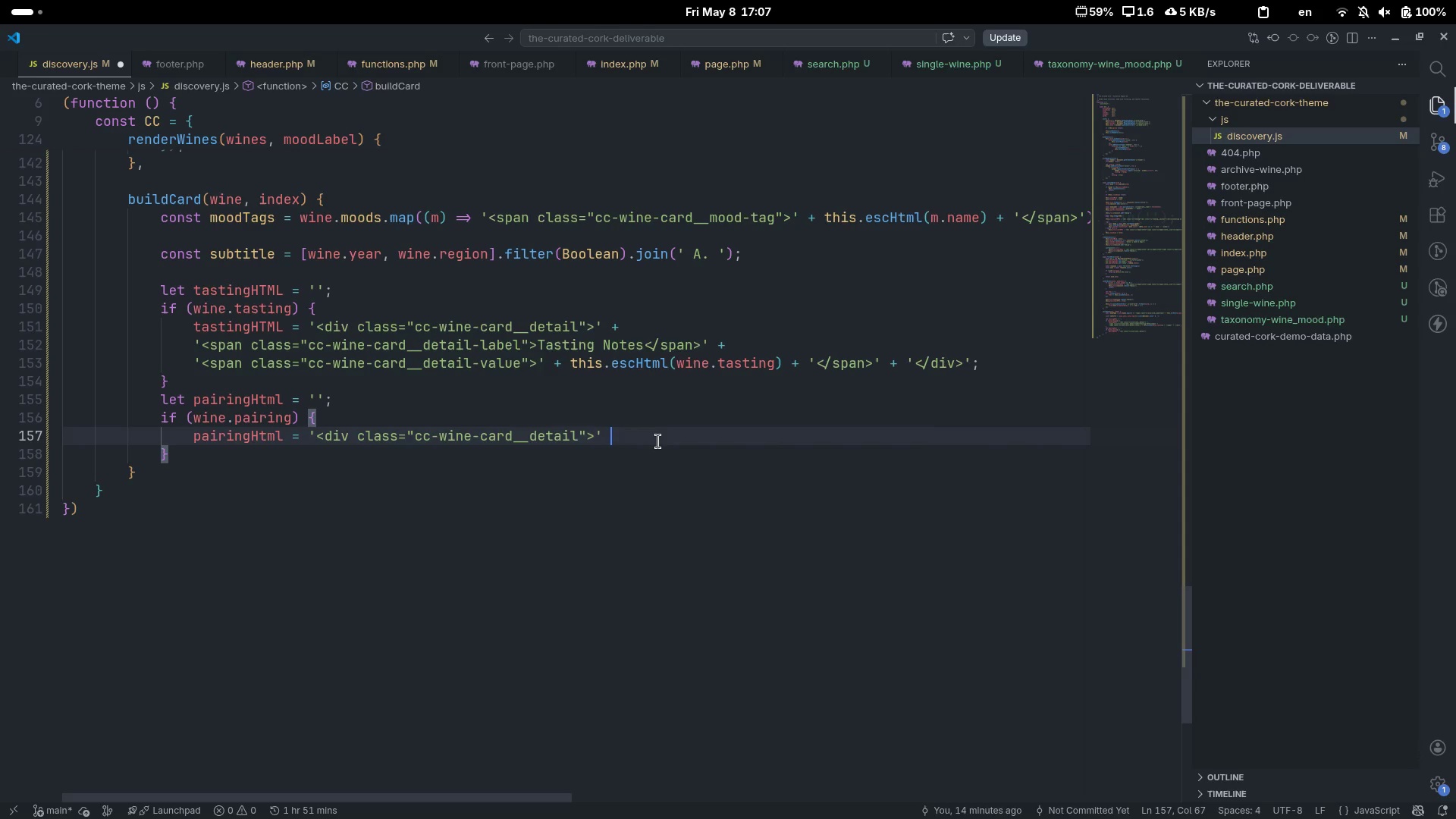 
key(Space)
 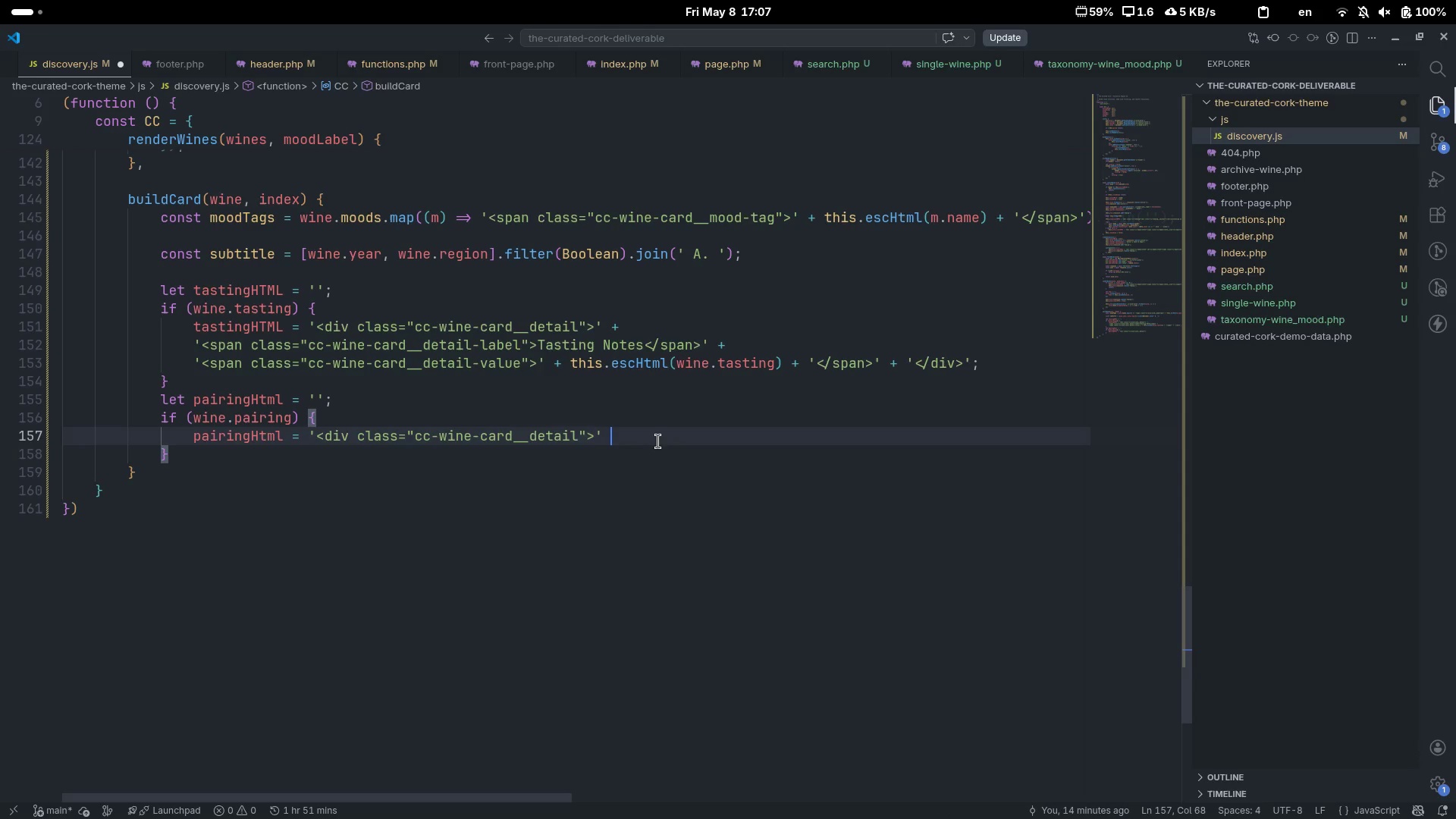 
key(Shift+ShiftLeft)
 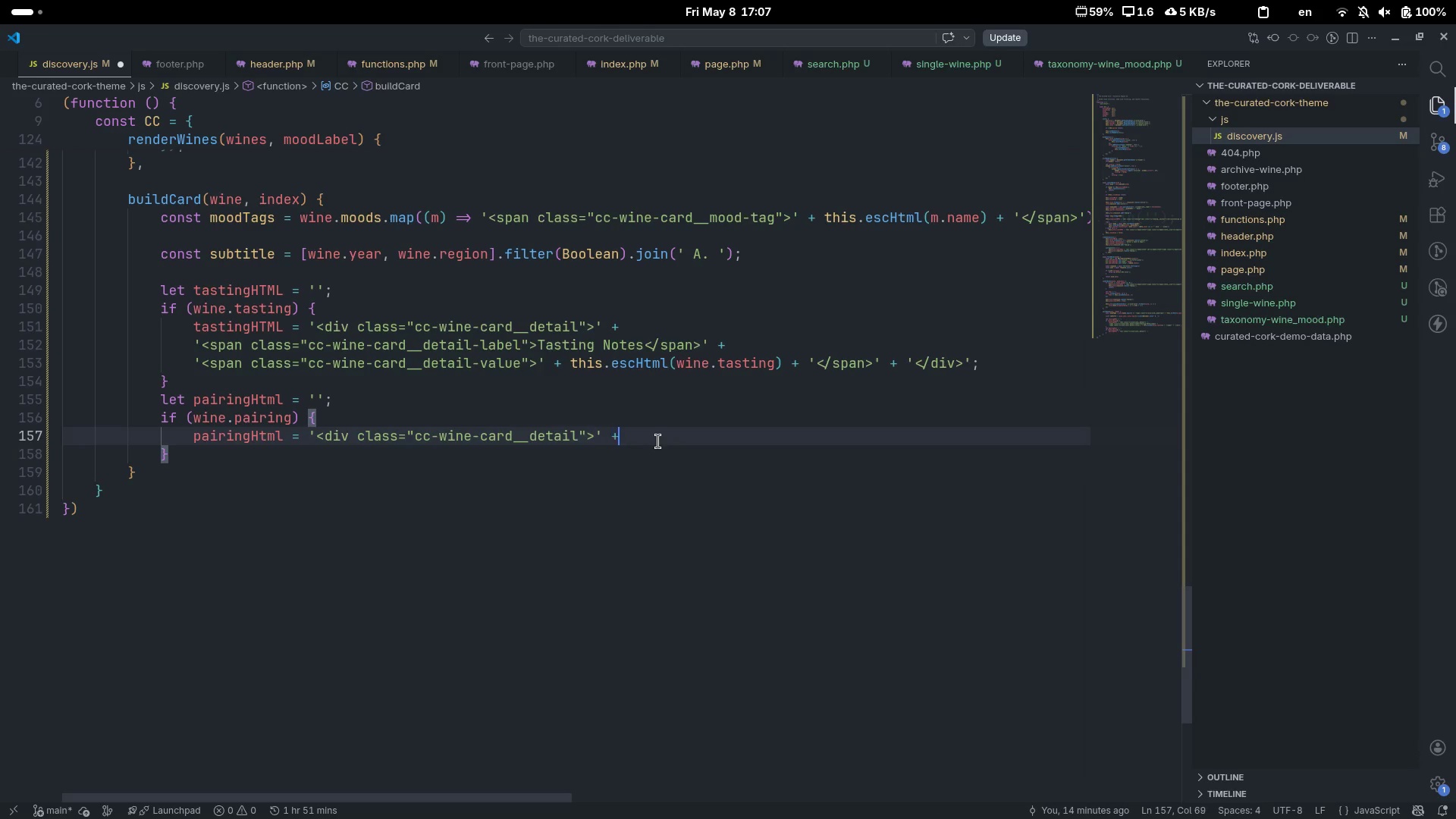 
key(Shift+Equal)
 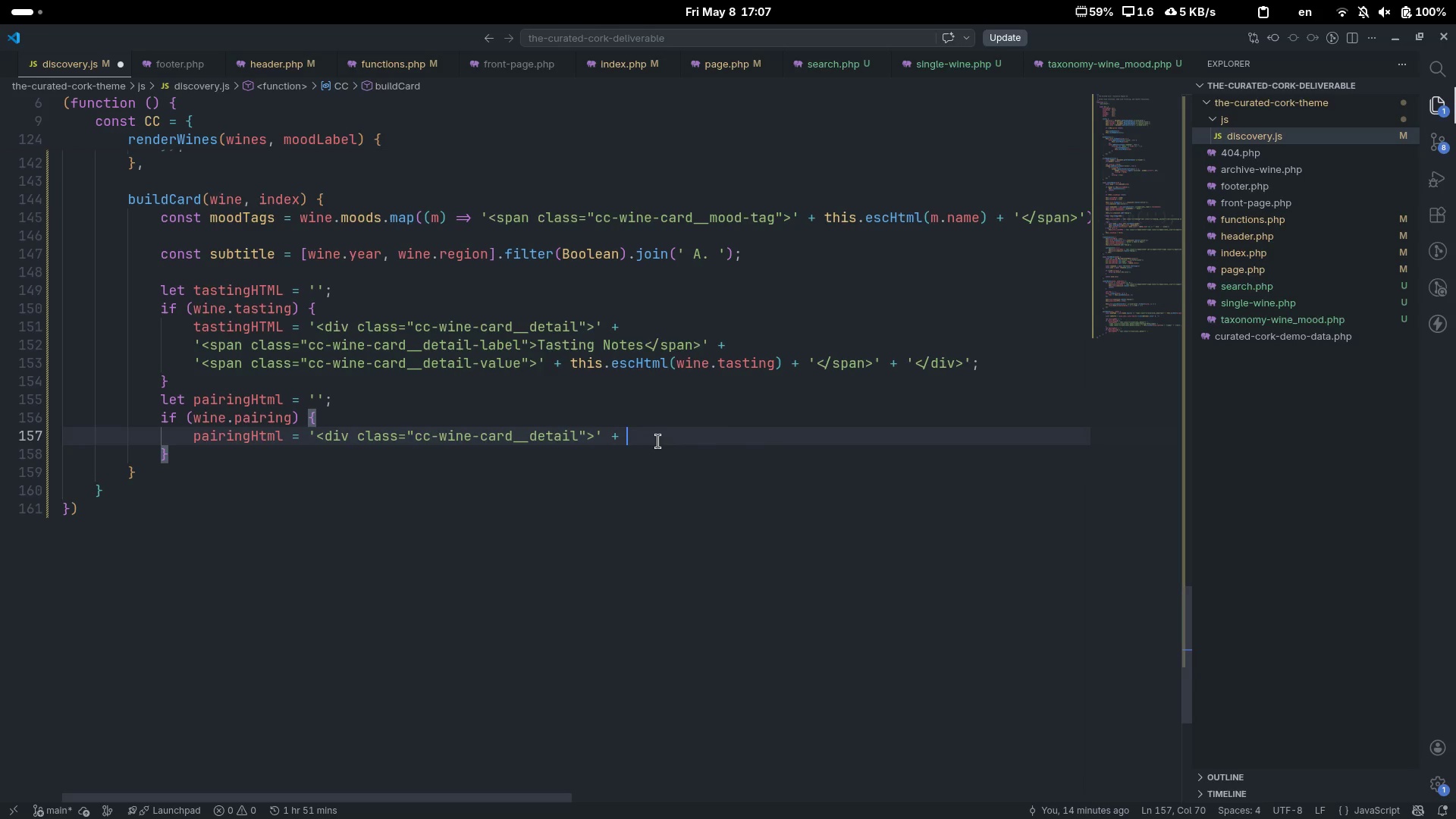 
key(Shift+Space)
 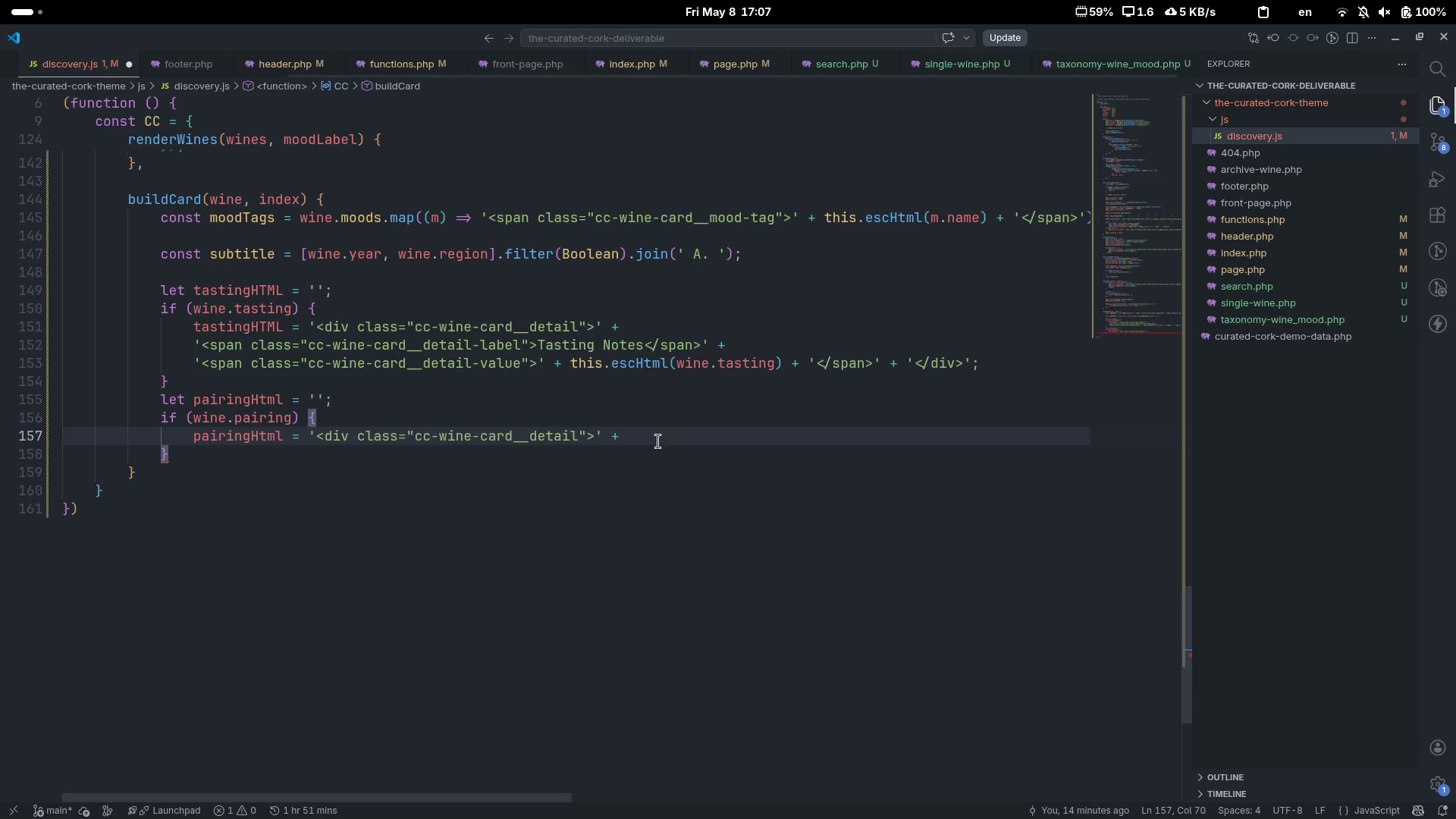 
key(Enter)
 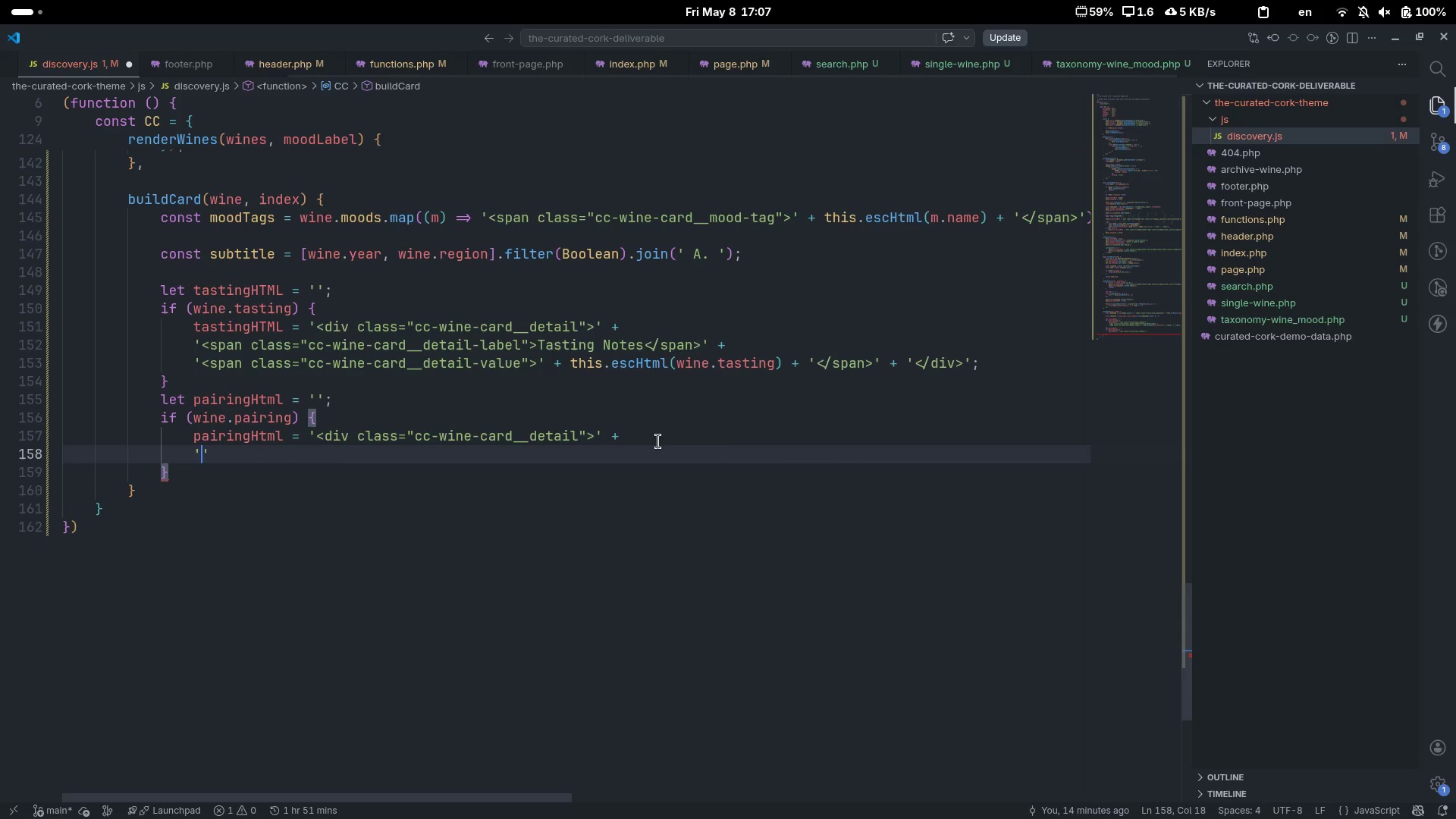 
type('span)
 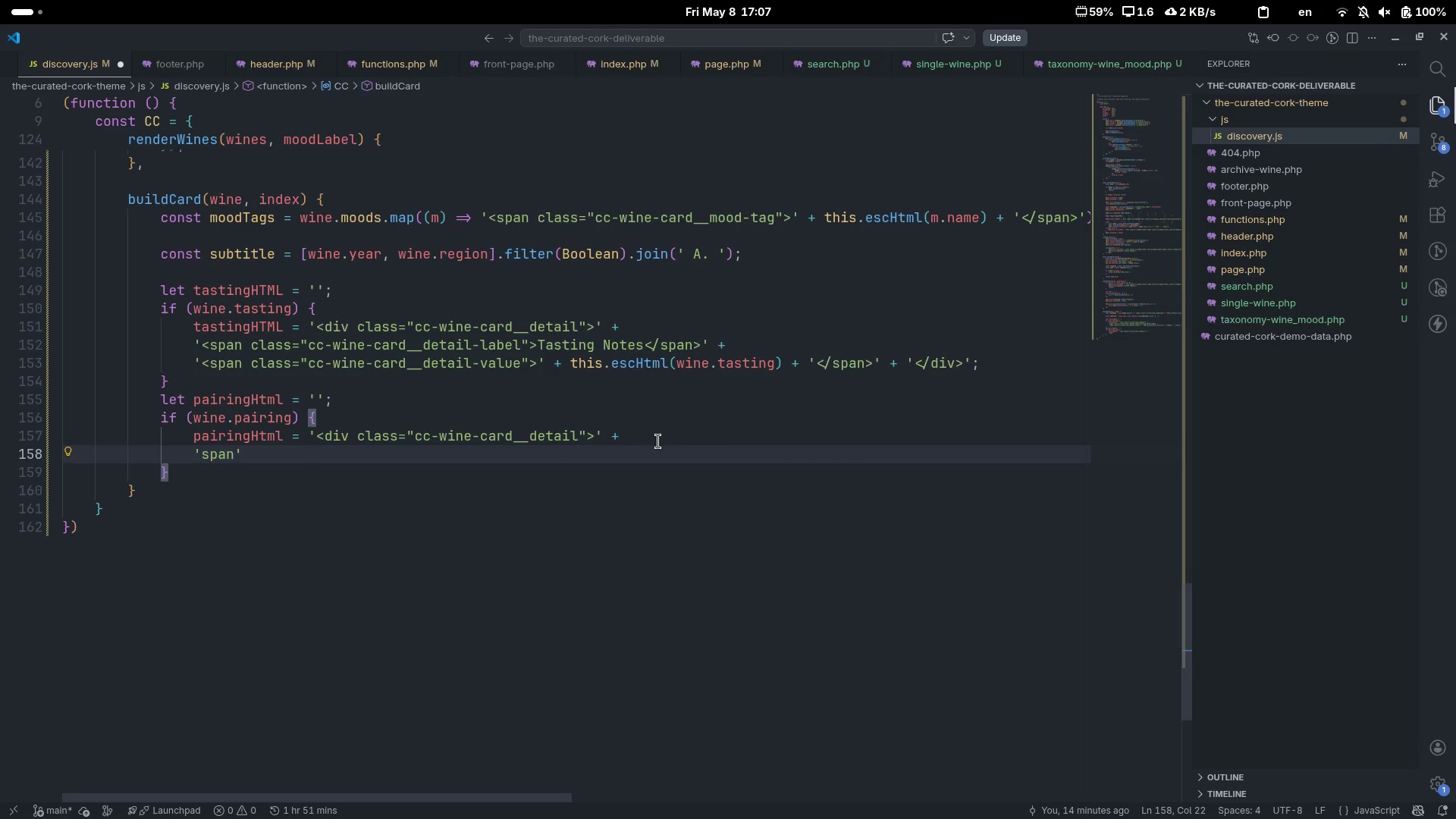 
key(Control+ControlLeft)
 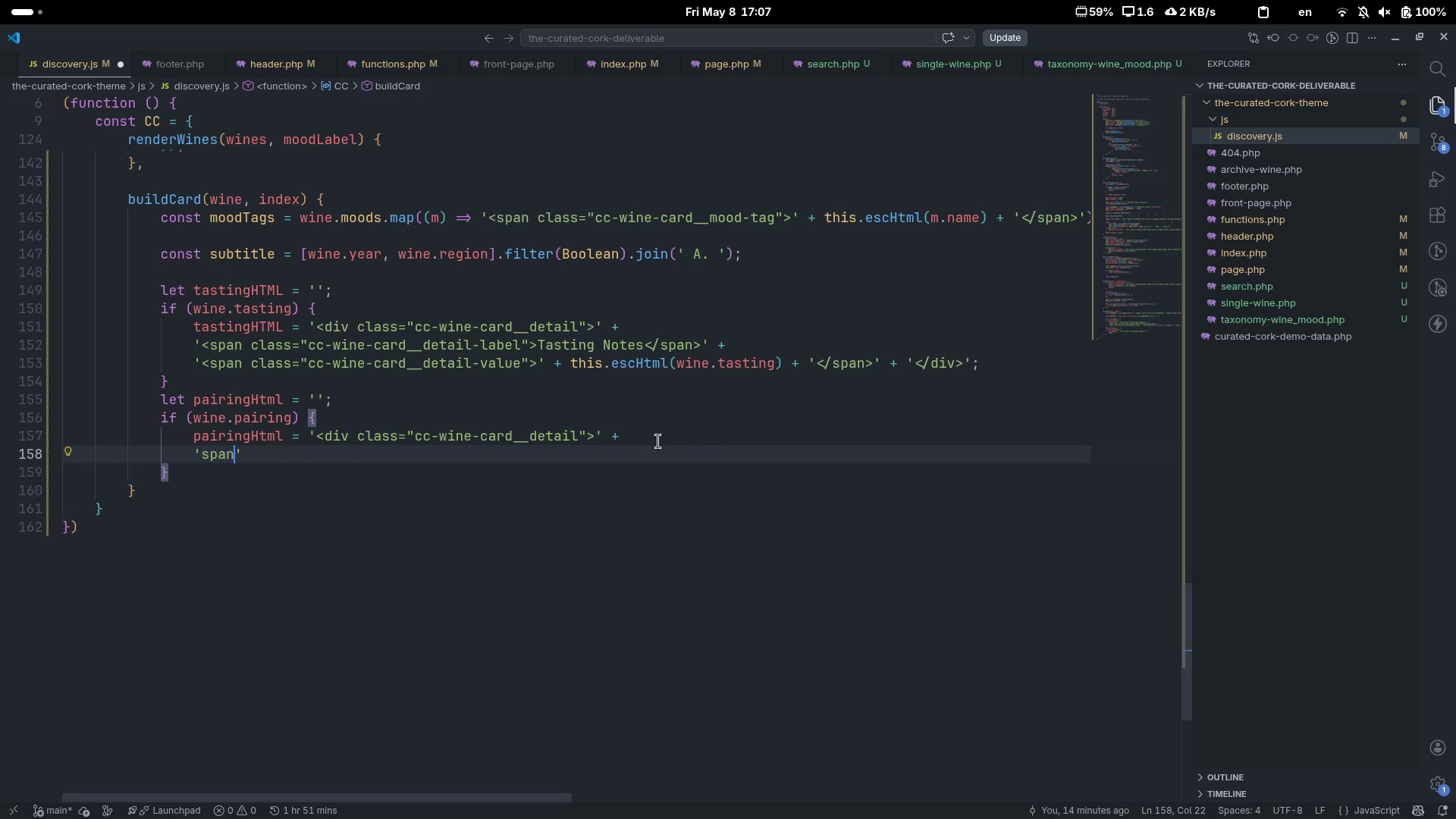 
key(Control+Shift+ShiftLeft)
 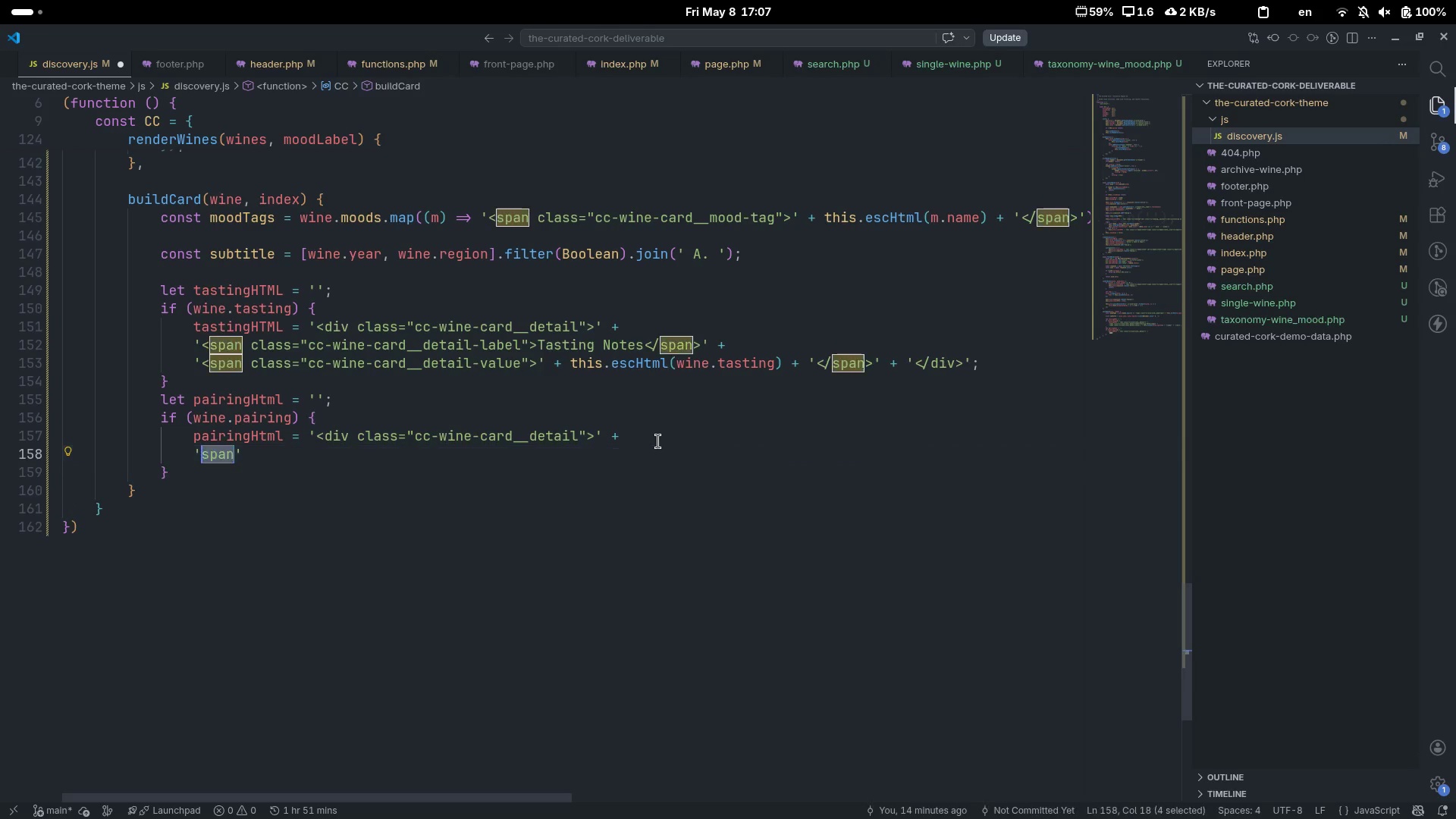 
key(Control+Shift+ArrowLeft)
 